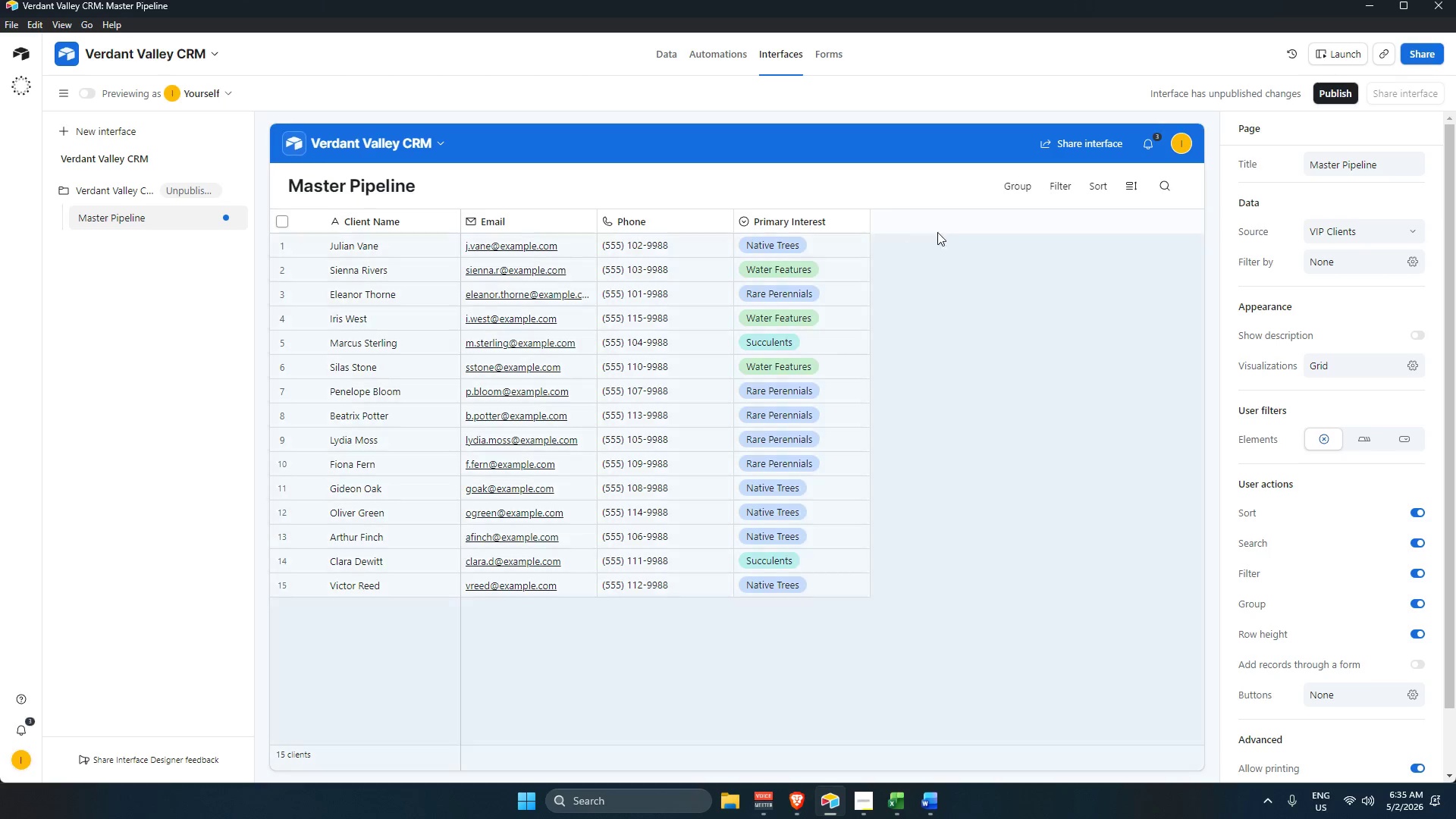 
wait(128.72)
 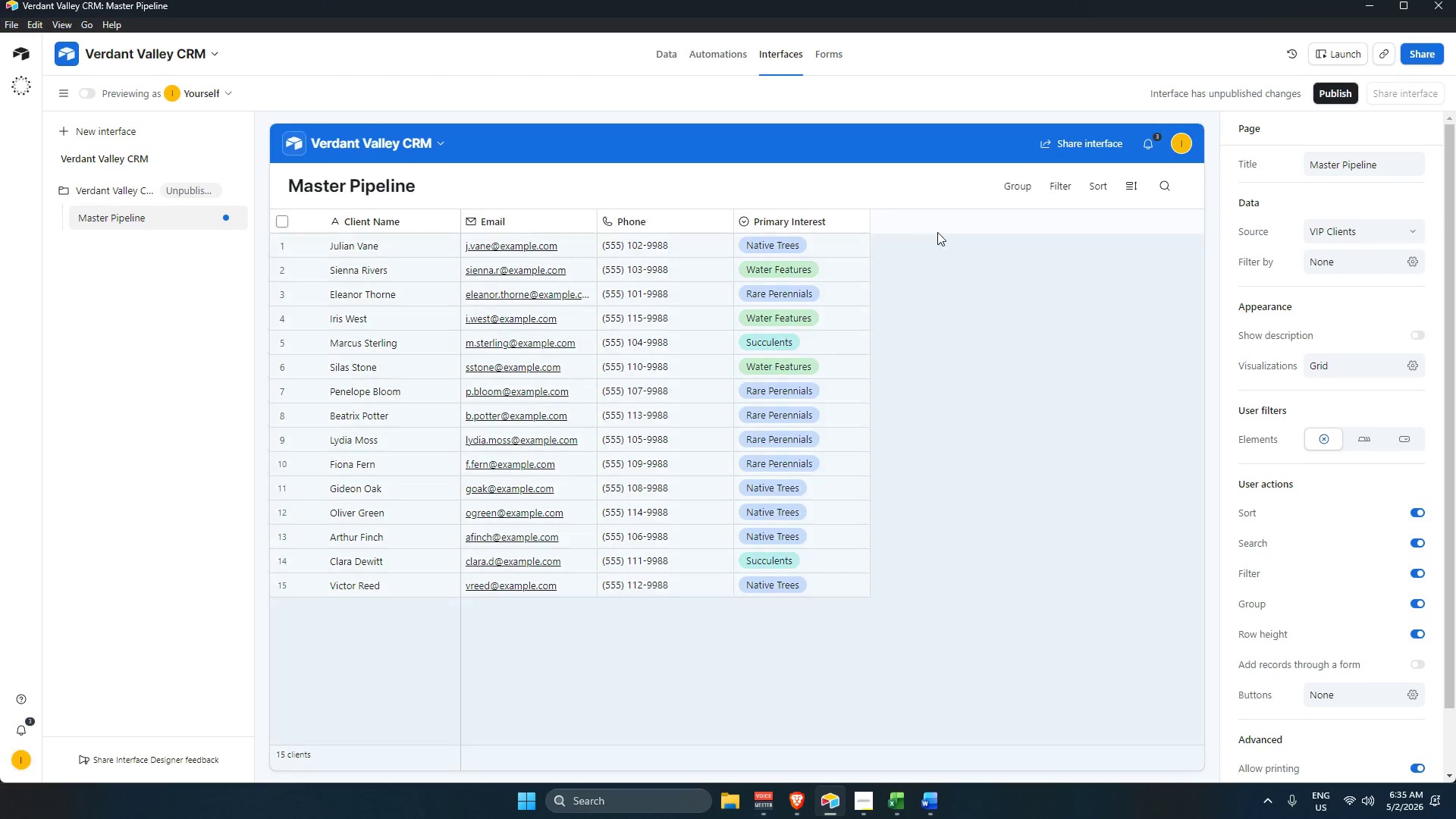 
left_click([899, 221])
 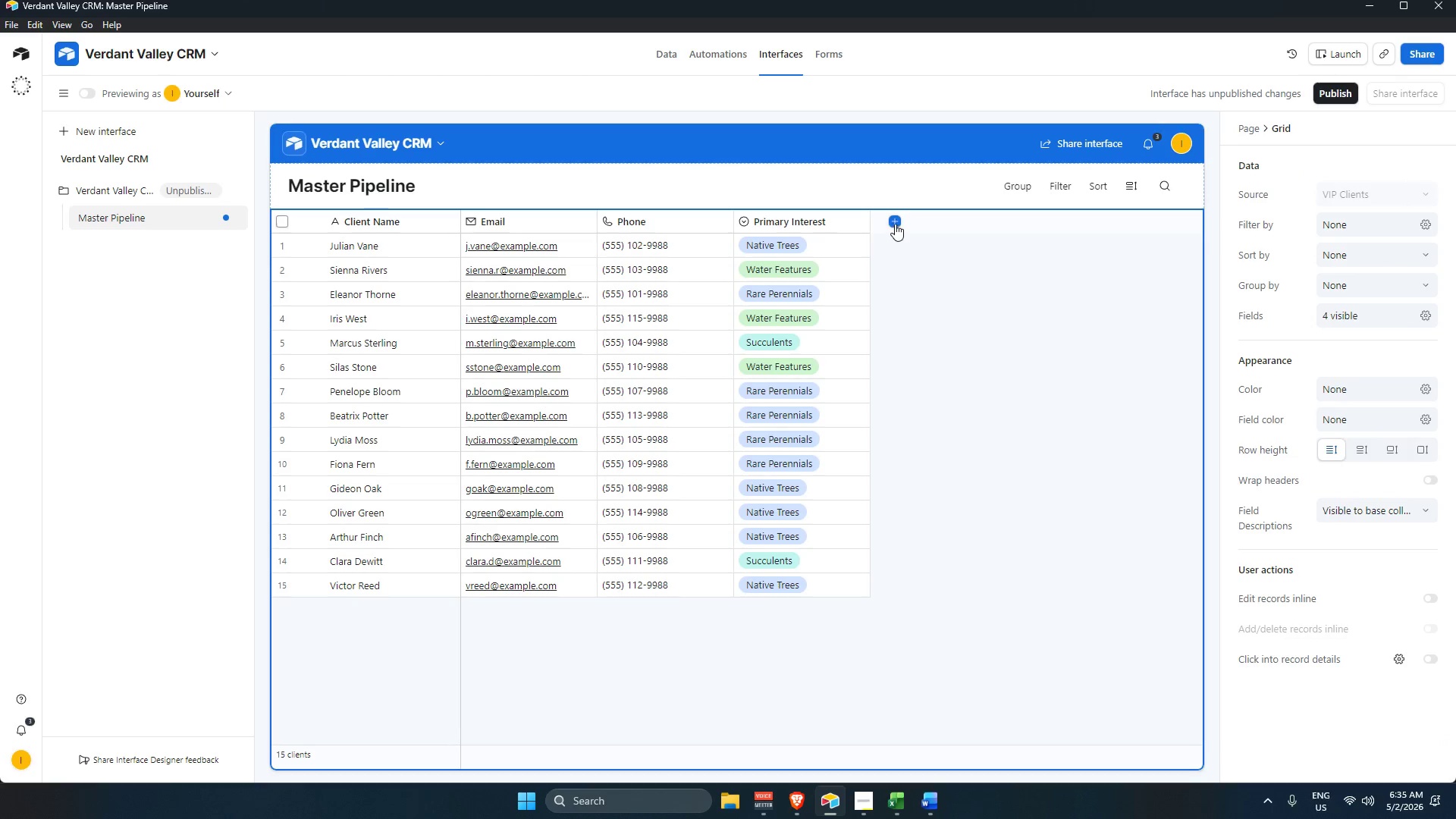 
left_click([896, 218])
 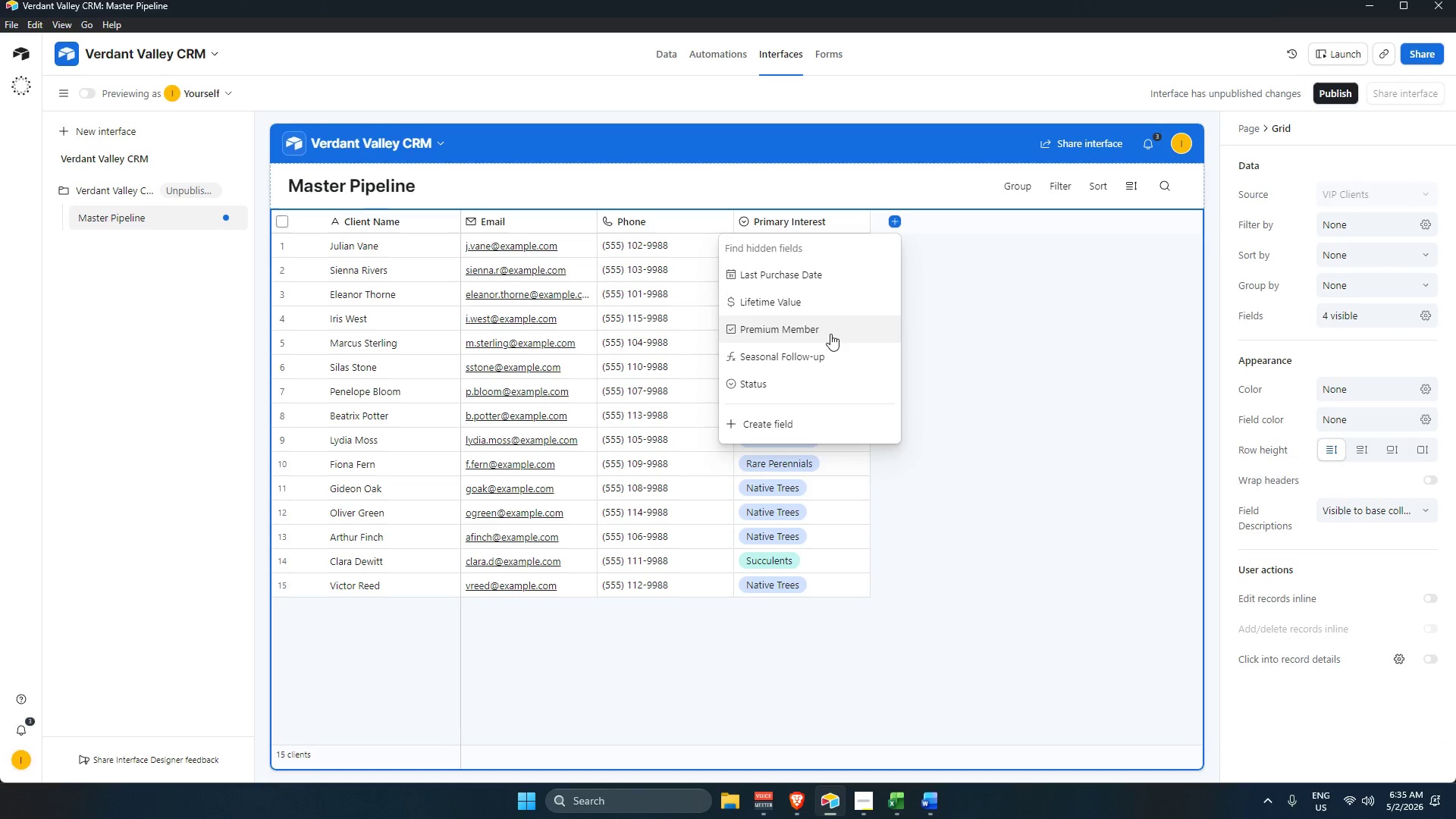 
wait(5.25)
 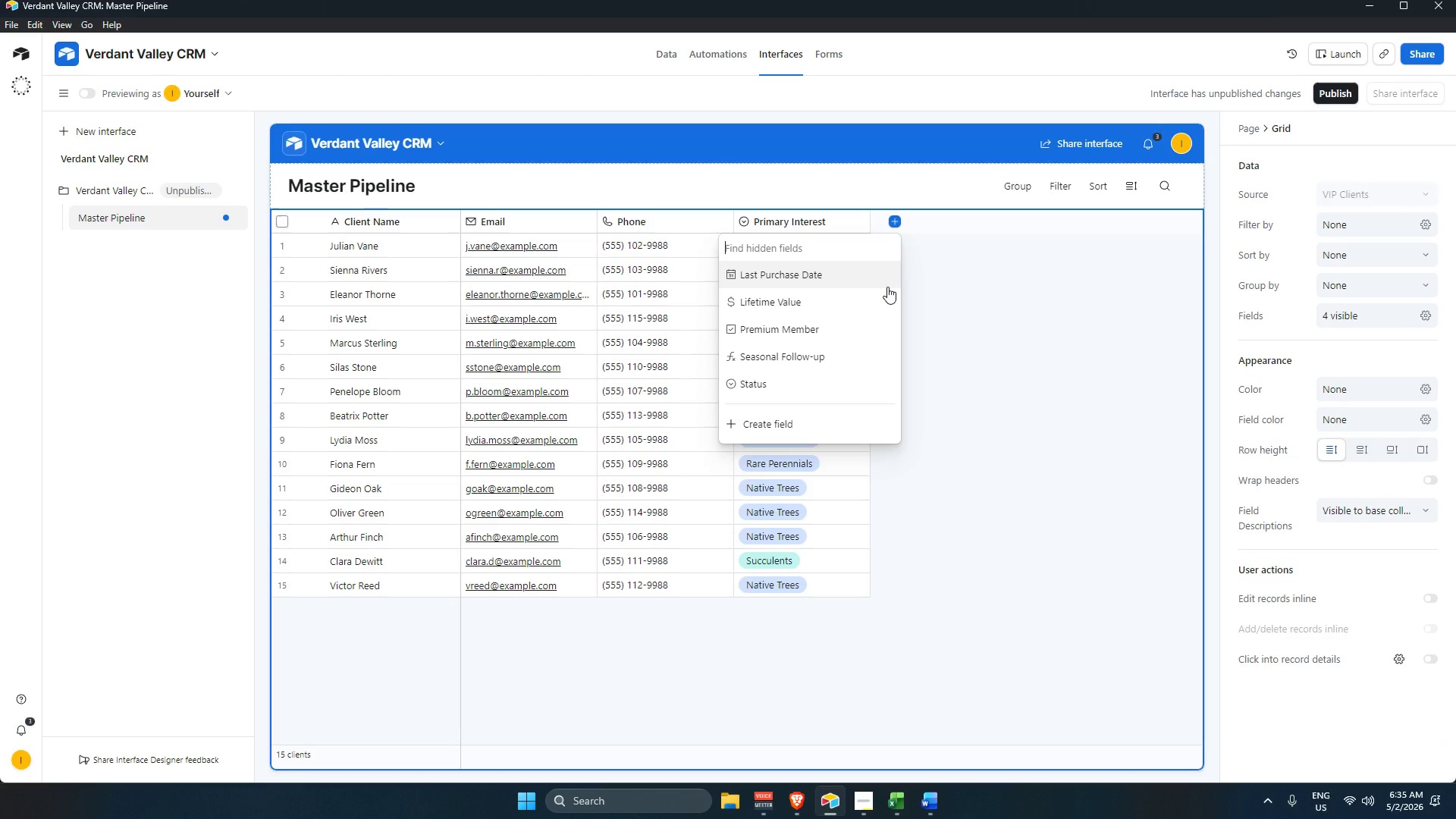 
left_click([827, 278])
 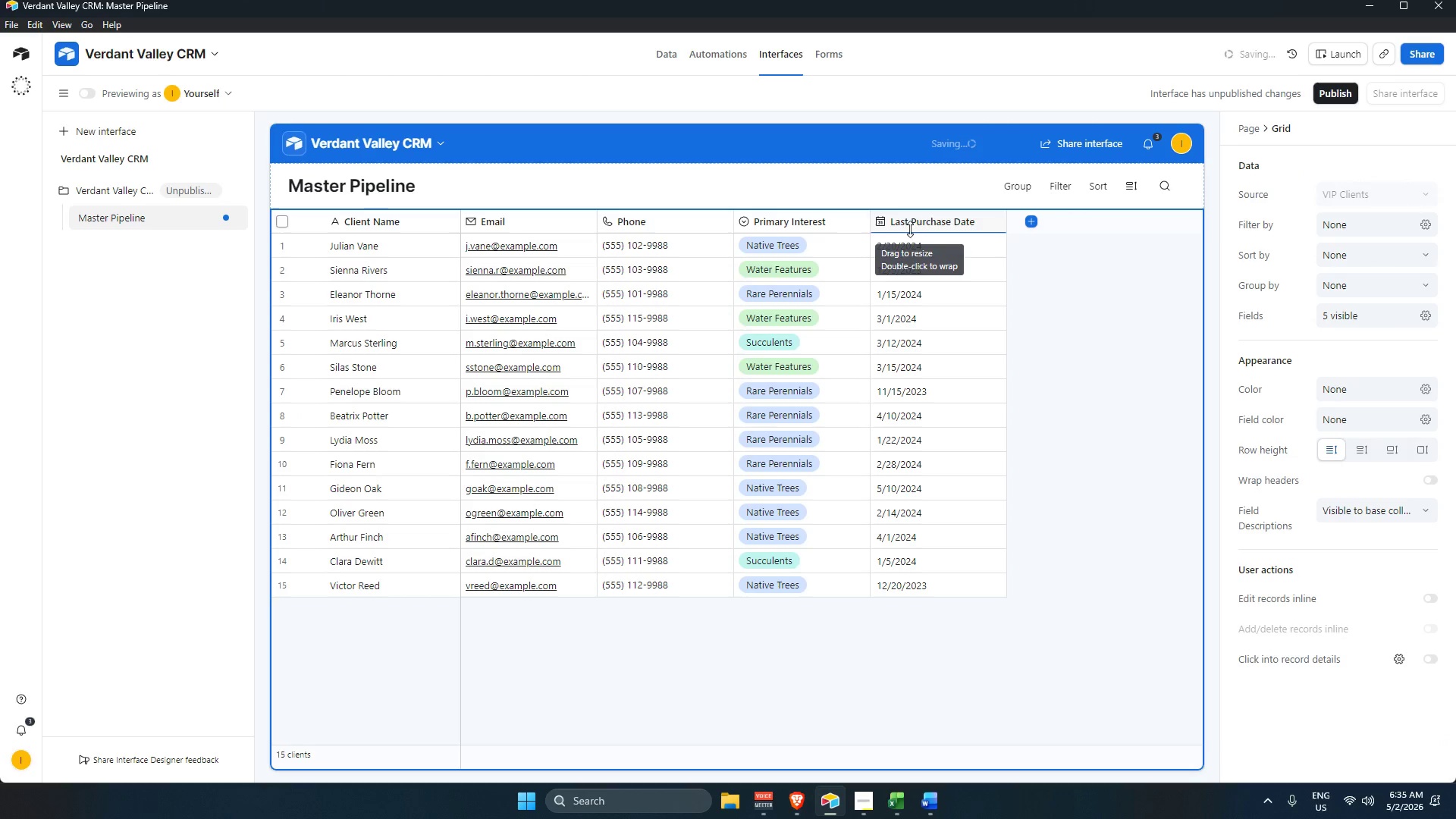 
left_click([1034, 219])
 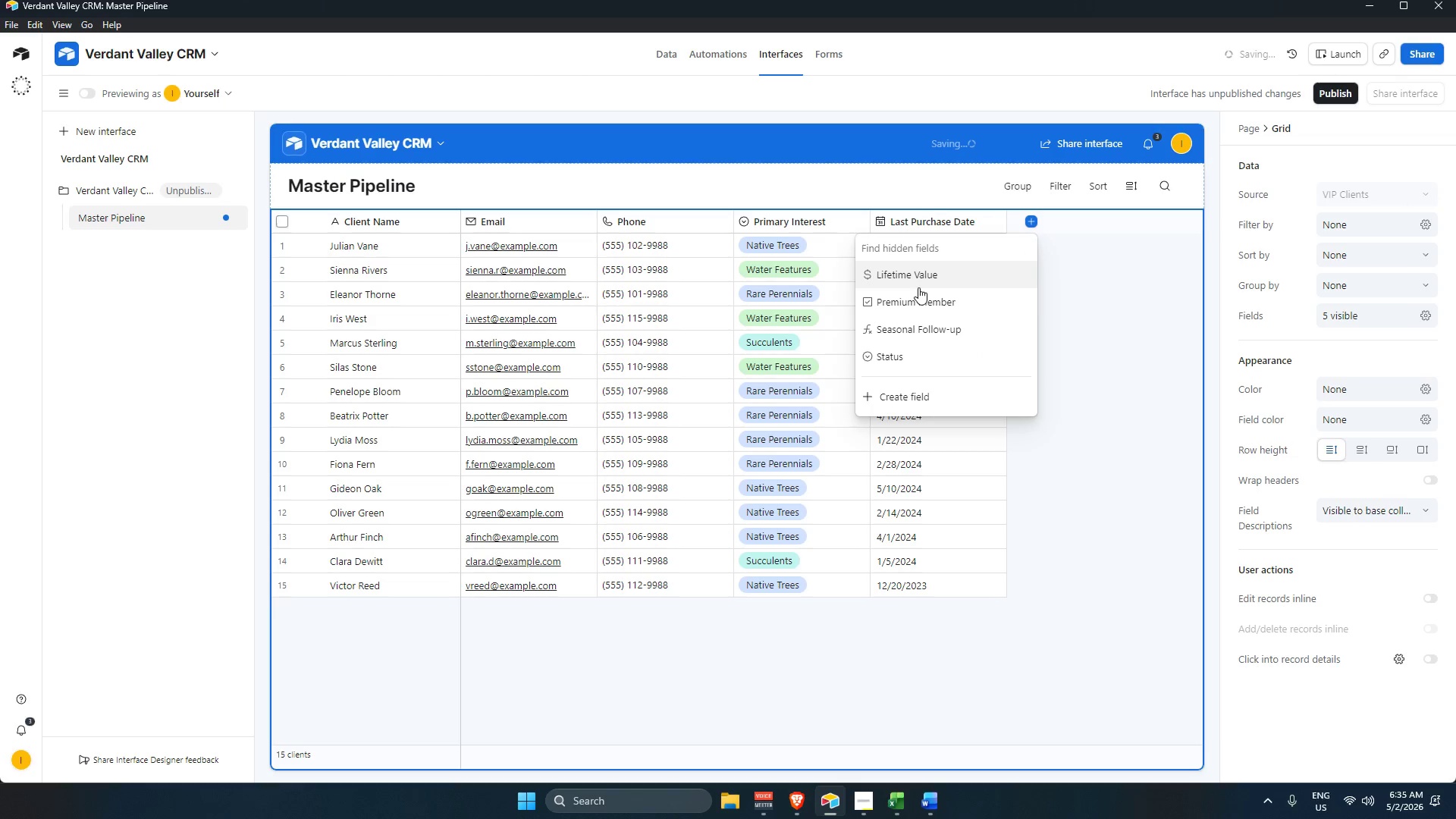 
left_click([926, 278])
 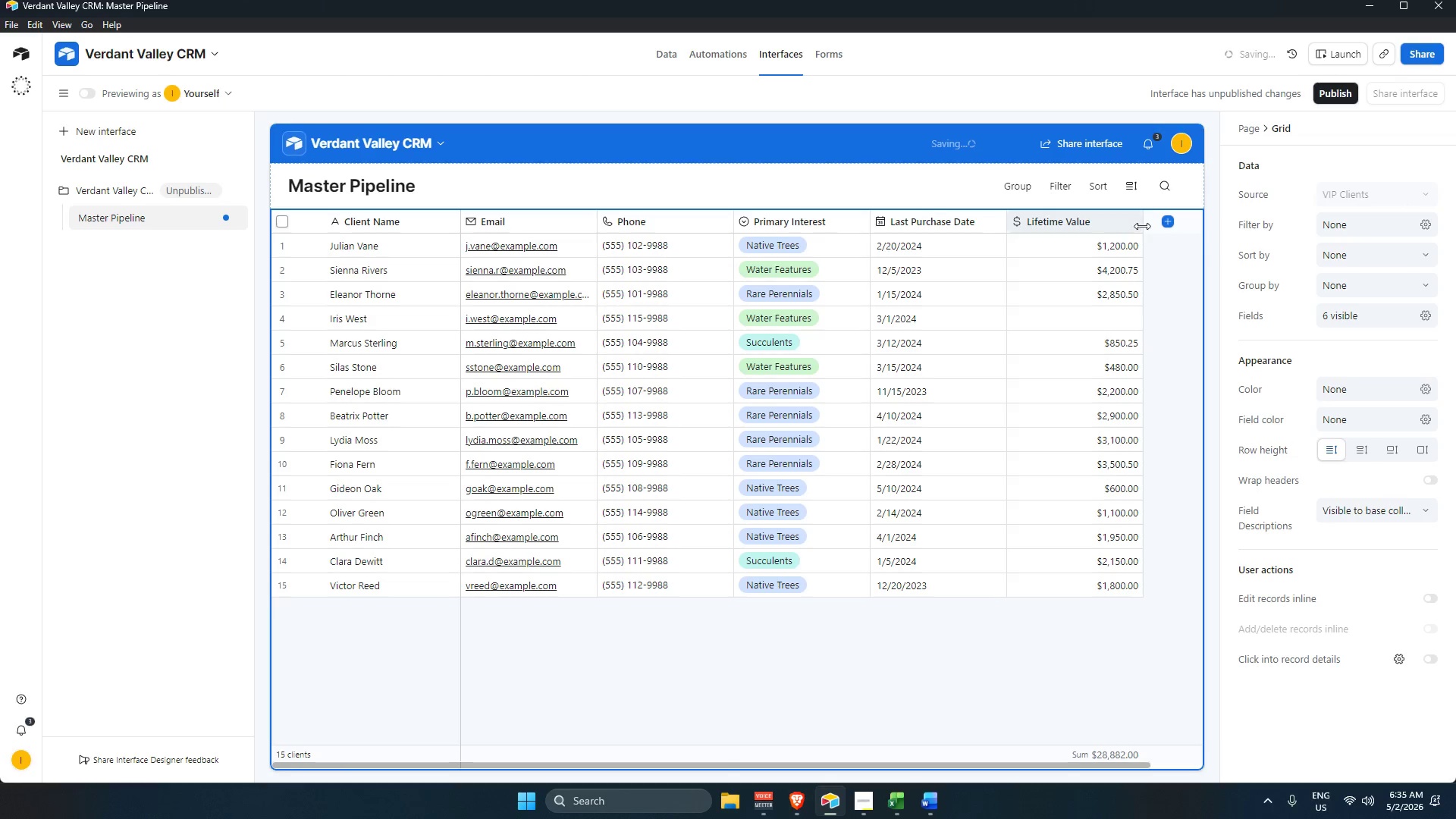 
left_click([1167, 224])
 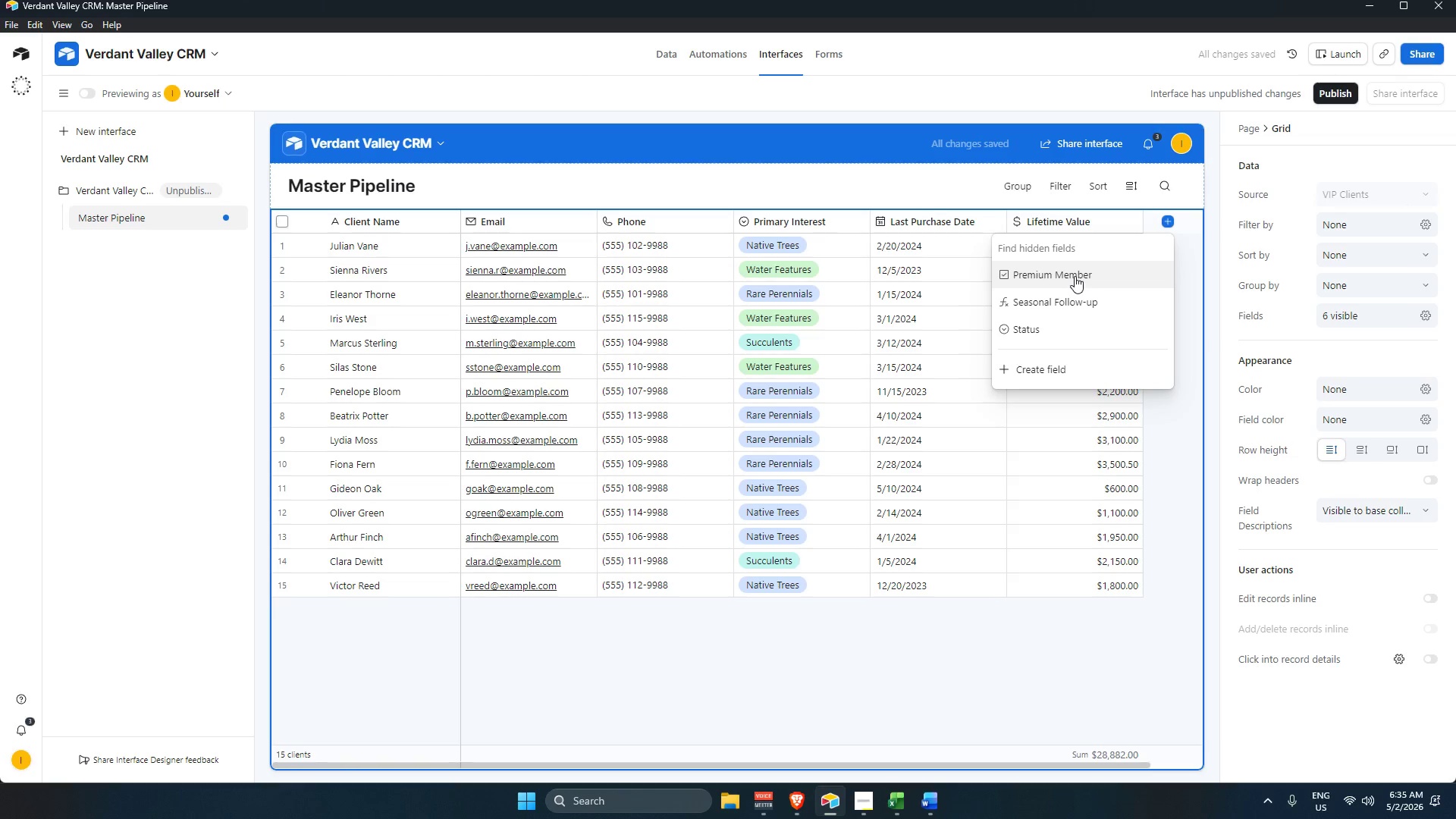 
left_click([1075, 276])
 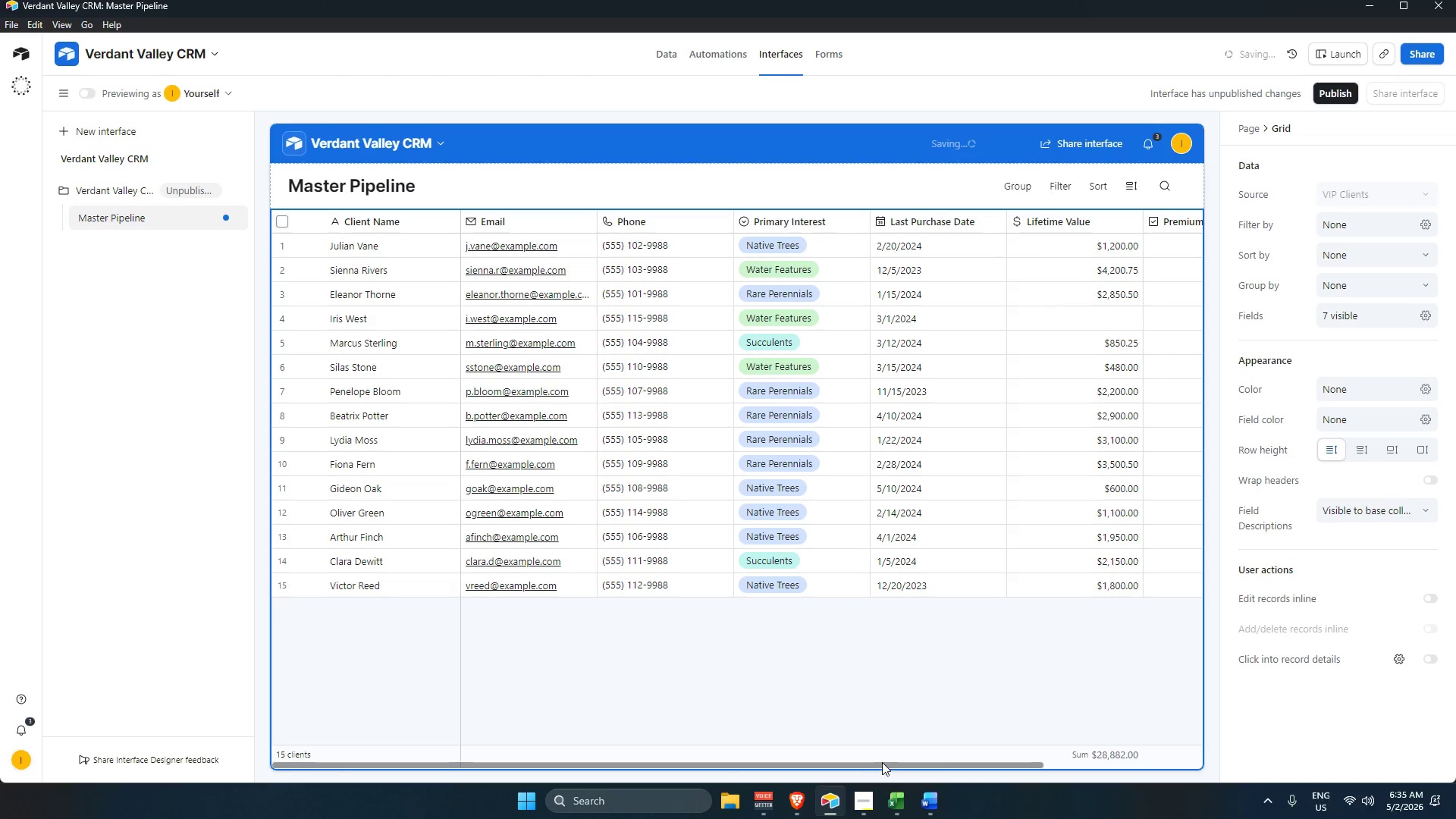 
left_click_drag(start_coordinate=[883, 764], to_coordinate=[1043, 745])
 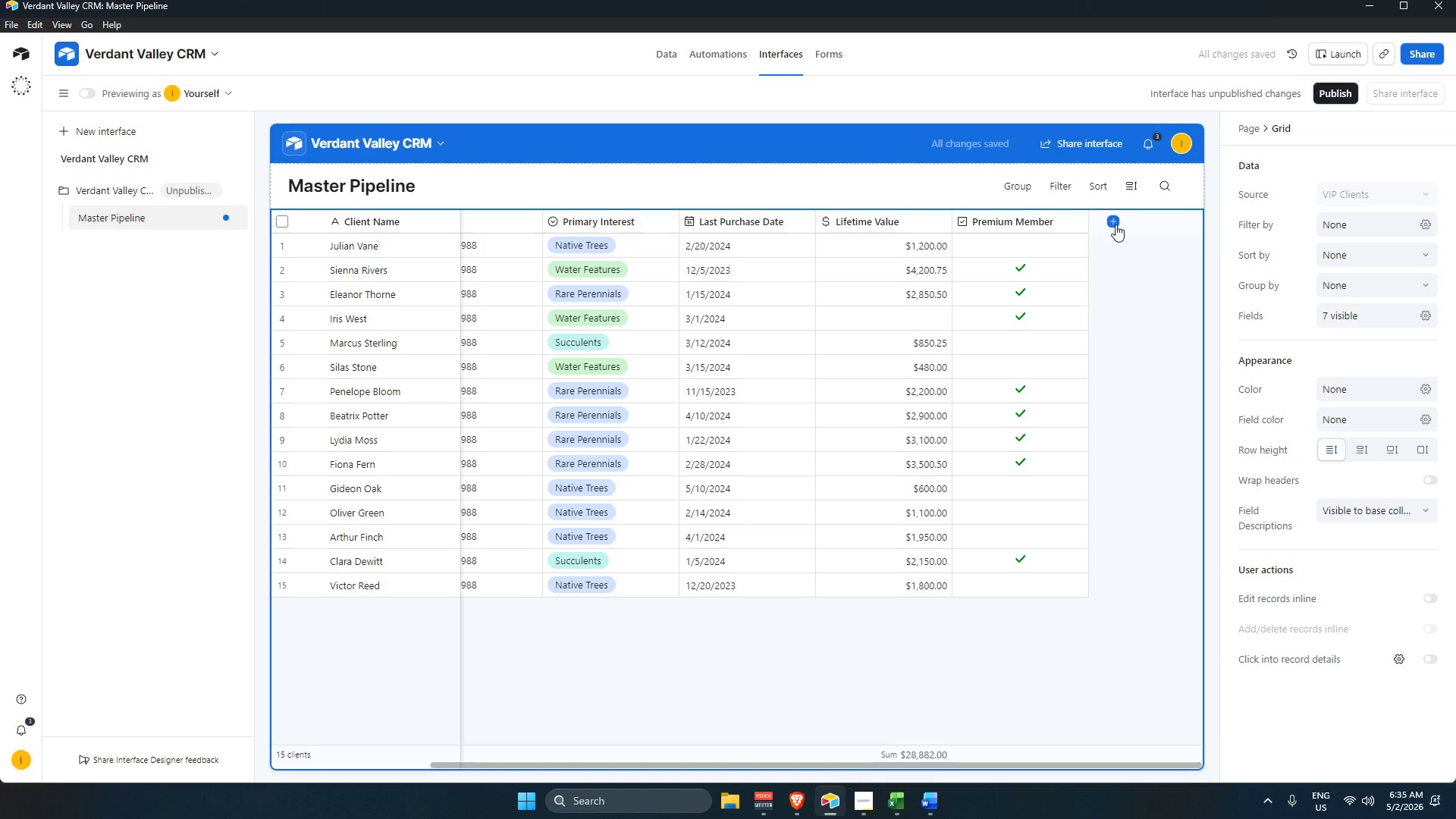 
left_click([1115, 223])
 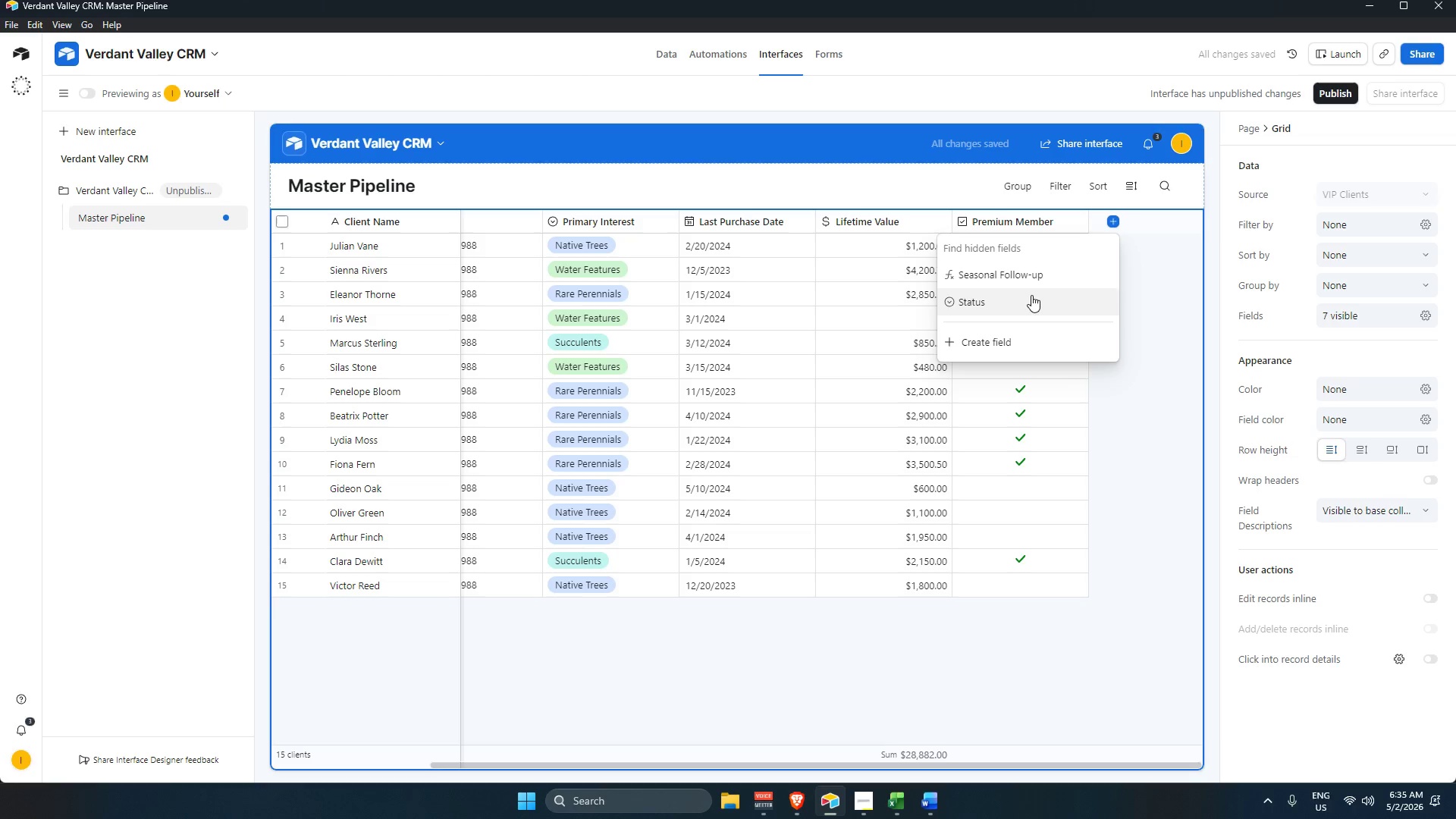 
left_click([1028, 297])
 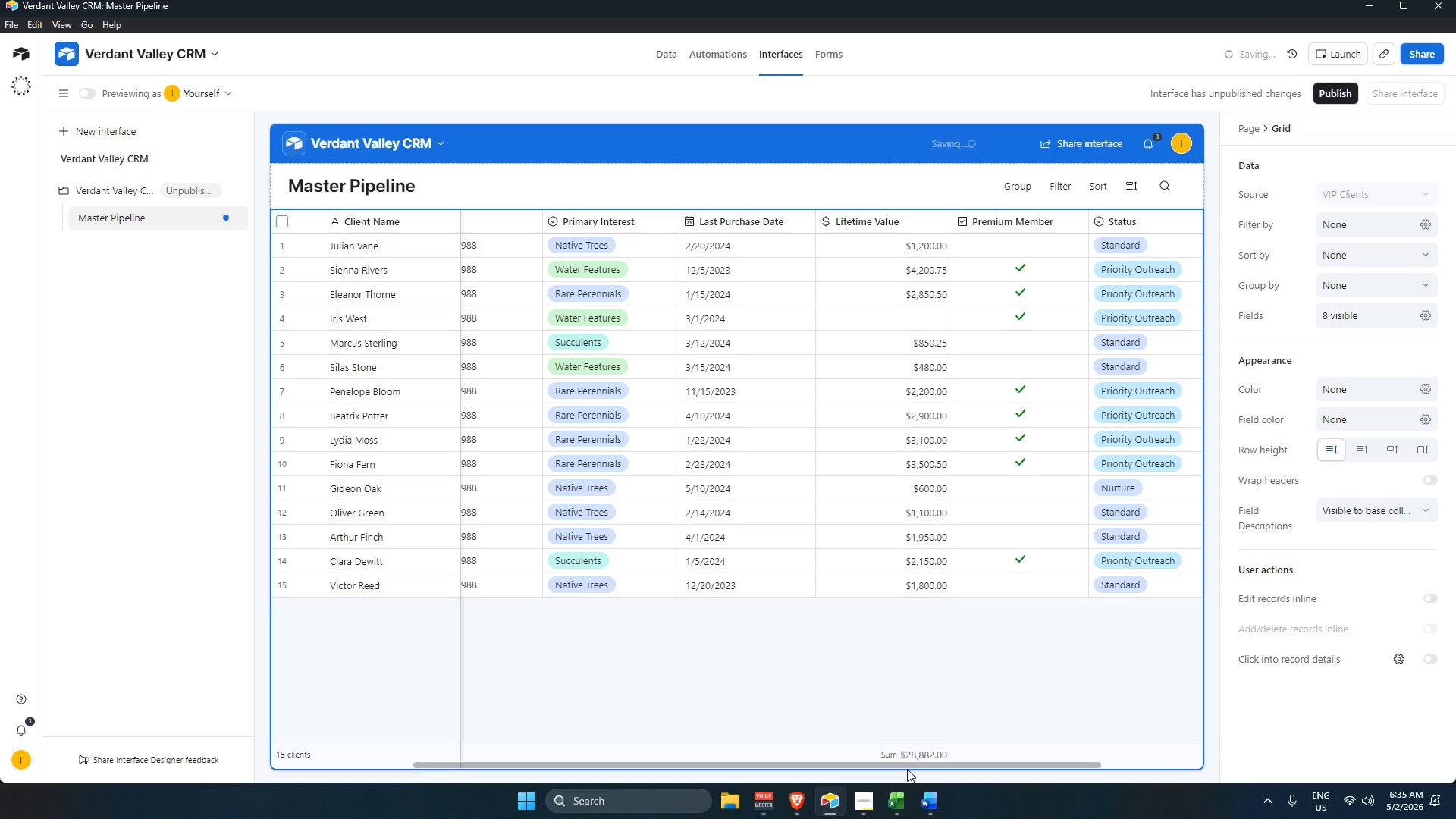 
left_click_drag(start_coordinate=[911, 763], to_coordinate=[1025, 742])
 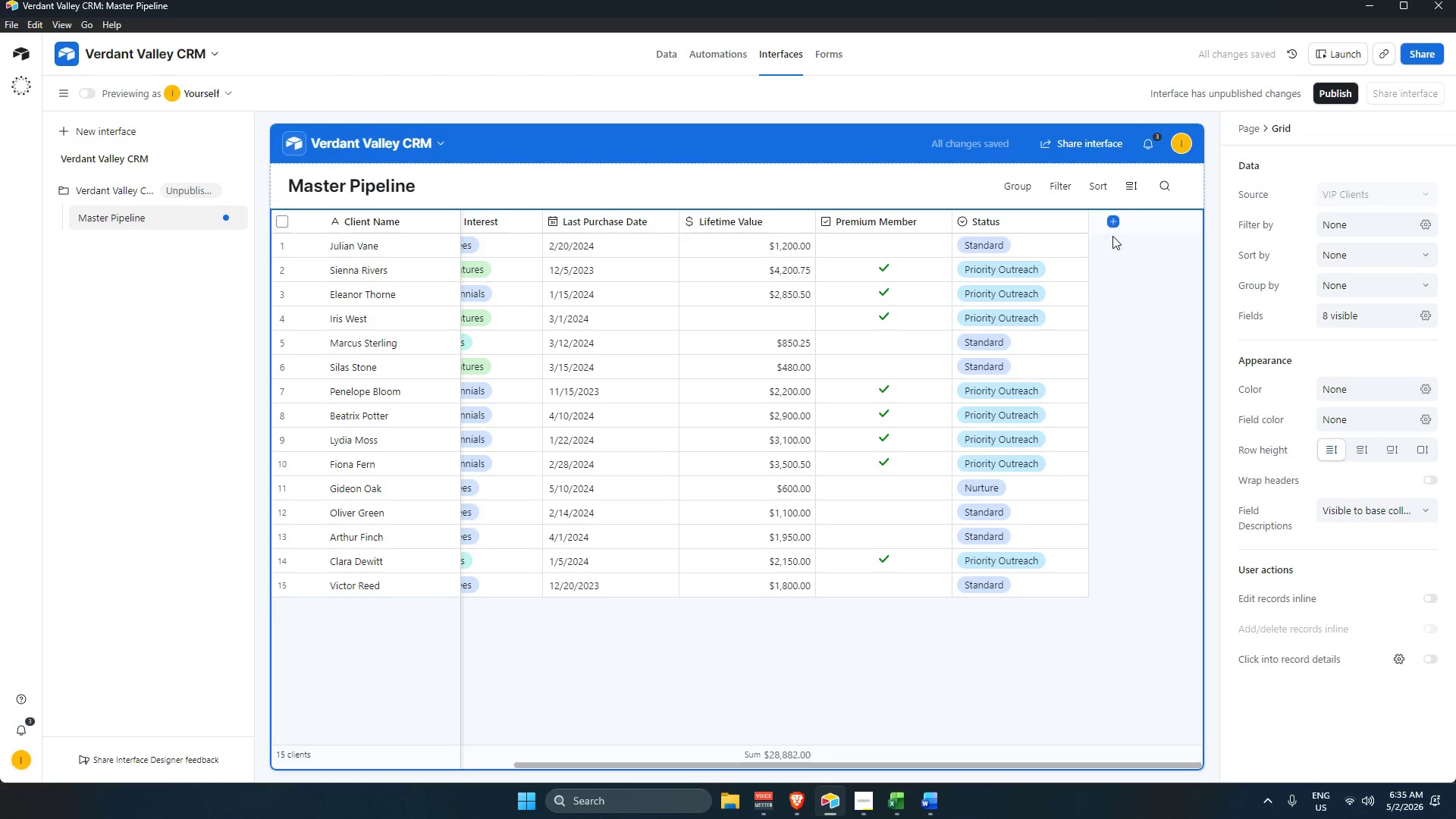 
mouse_move([1125, 224])
 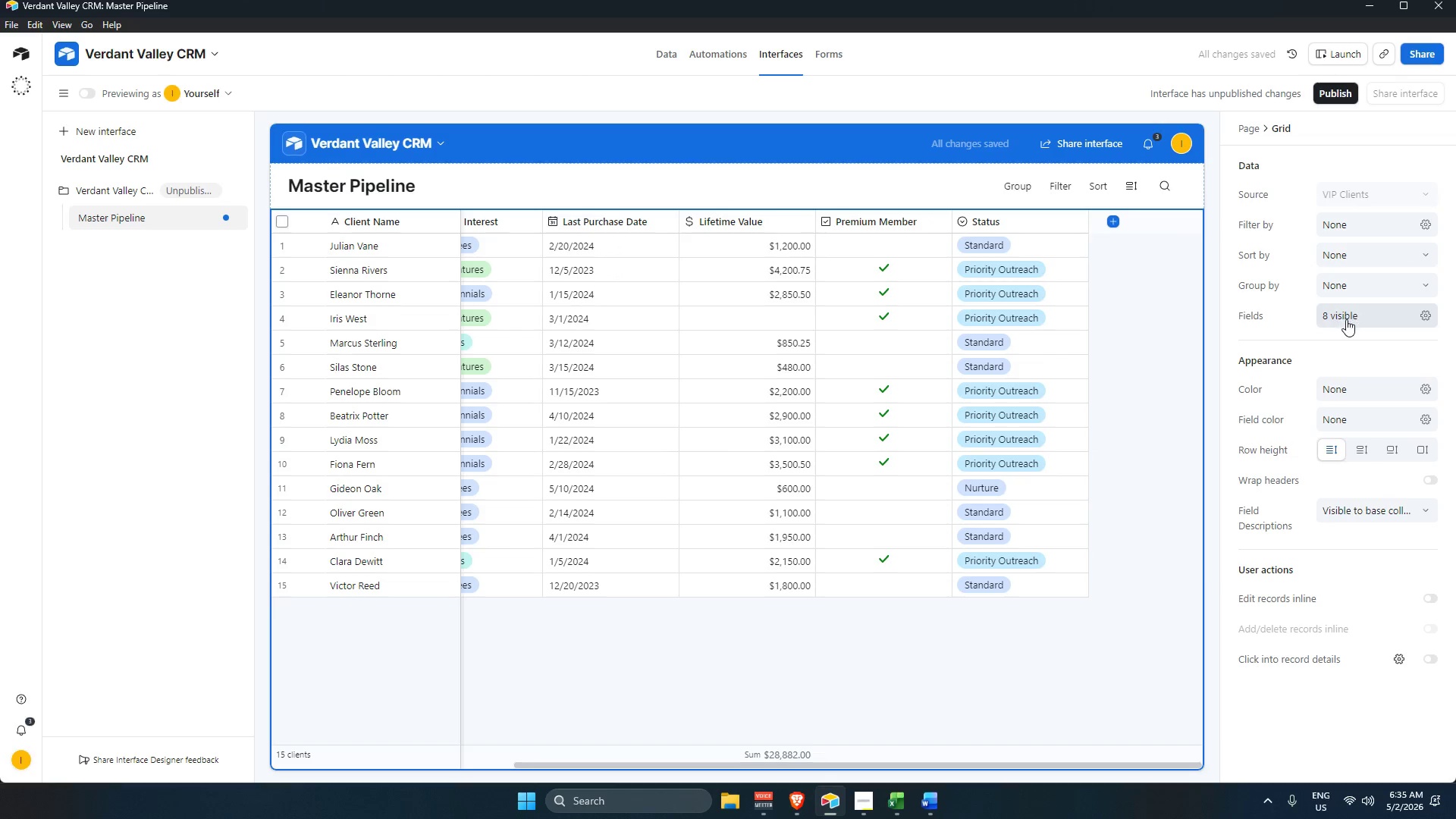 
left_click_drag(start_coordinate=[1347, 322], to_coordinate=[1348, 329])
 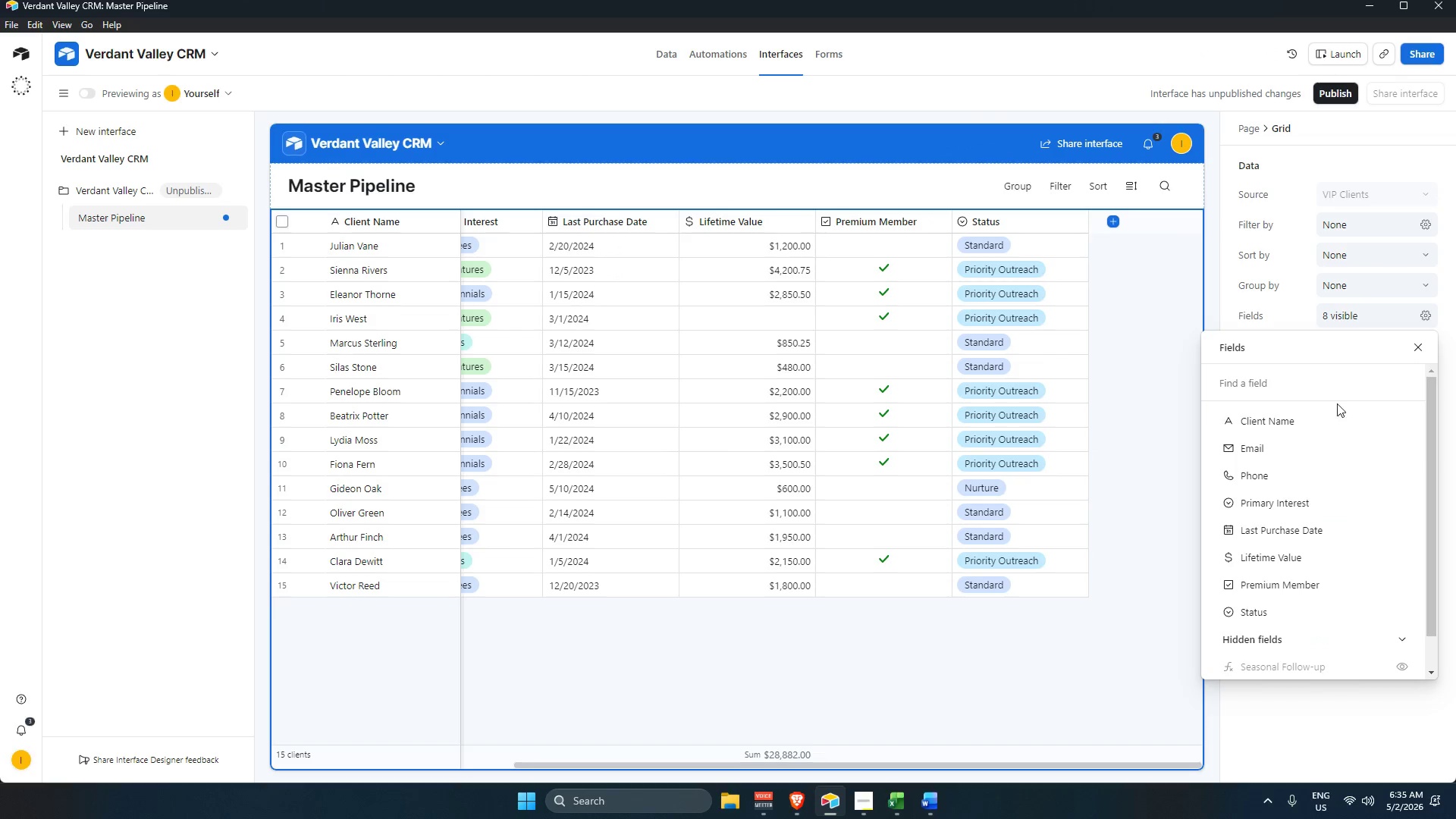 
scroll: coordinate [1375, 578], scroll_direction: down, amount: 5.0
 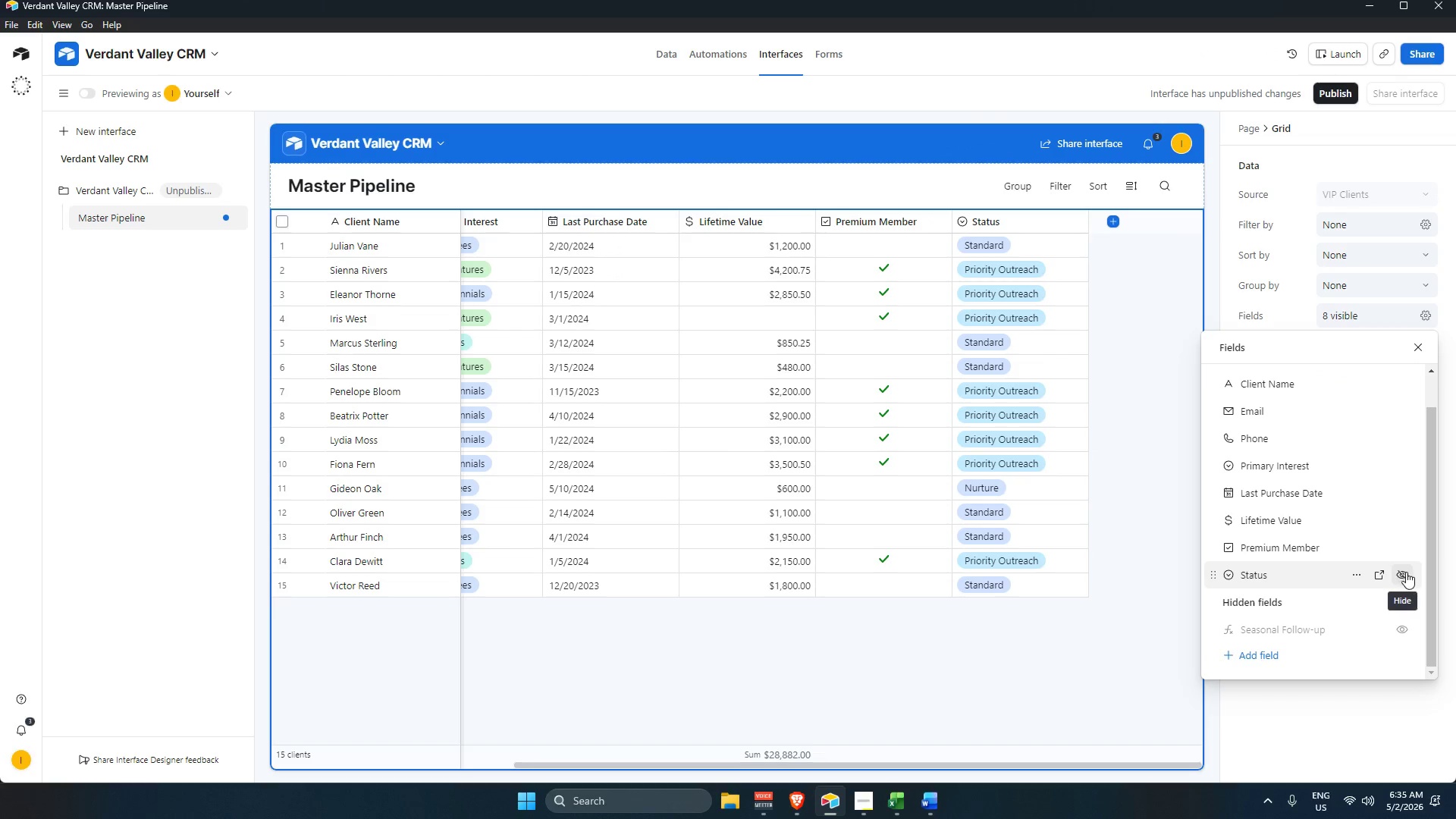 
left_click([1407, 572])
 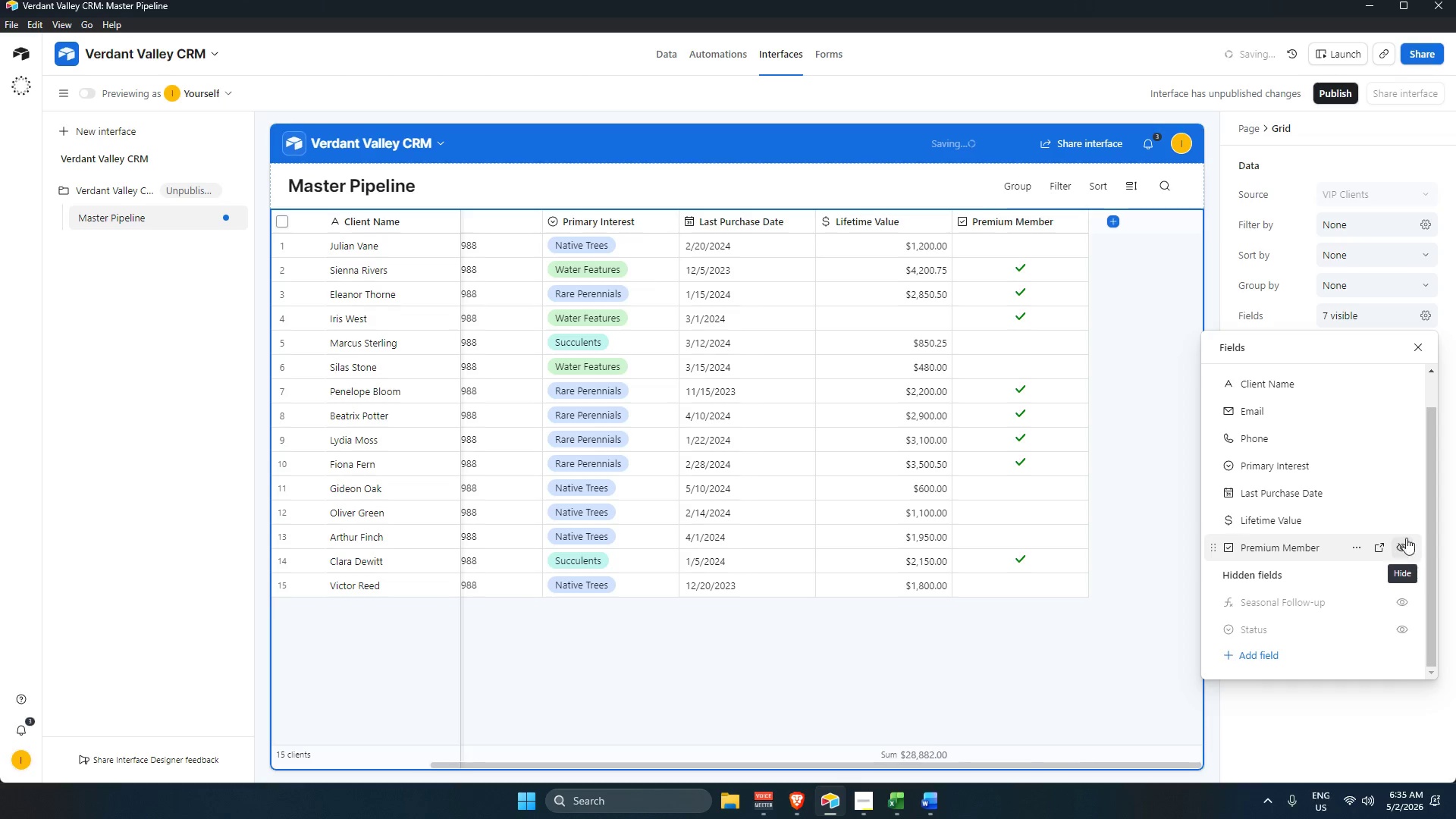 
left_click([1405, 521])
 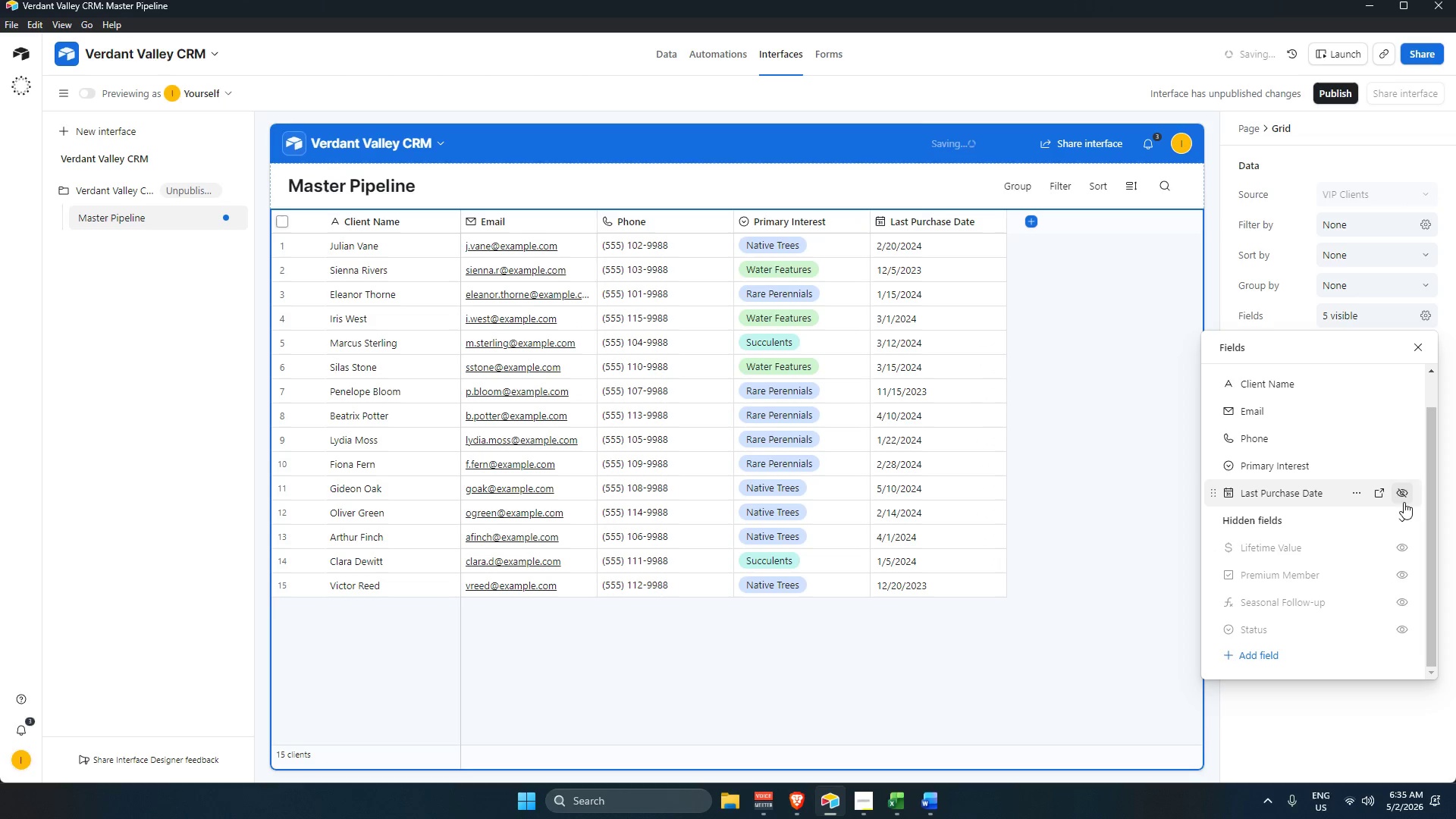 
left_click([1404, 494])
 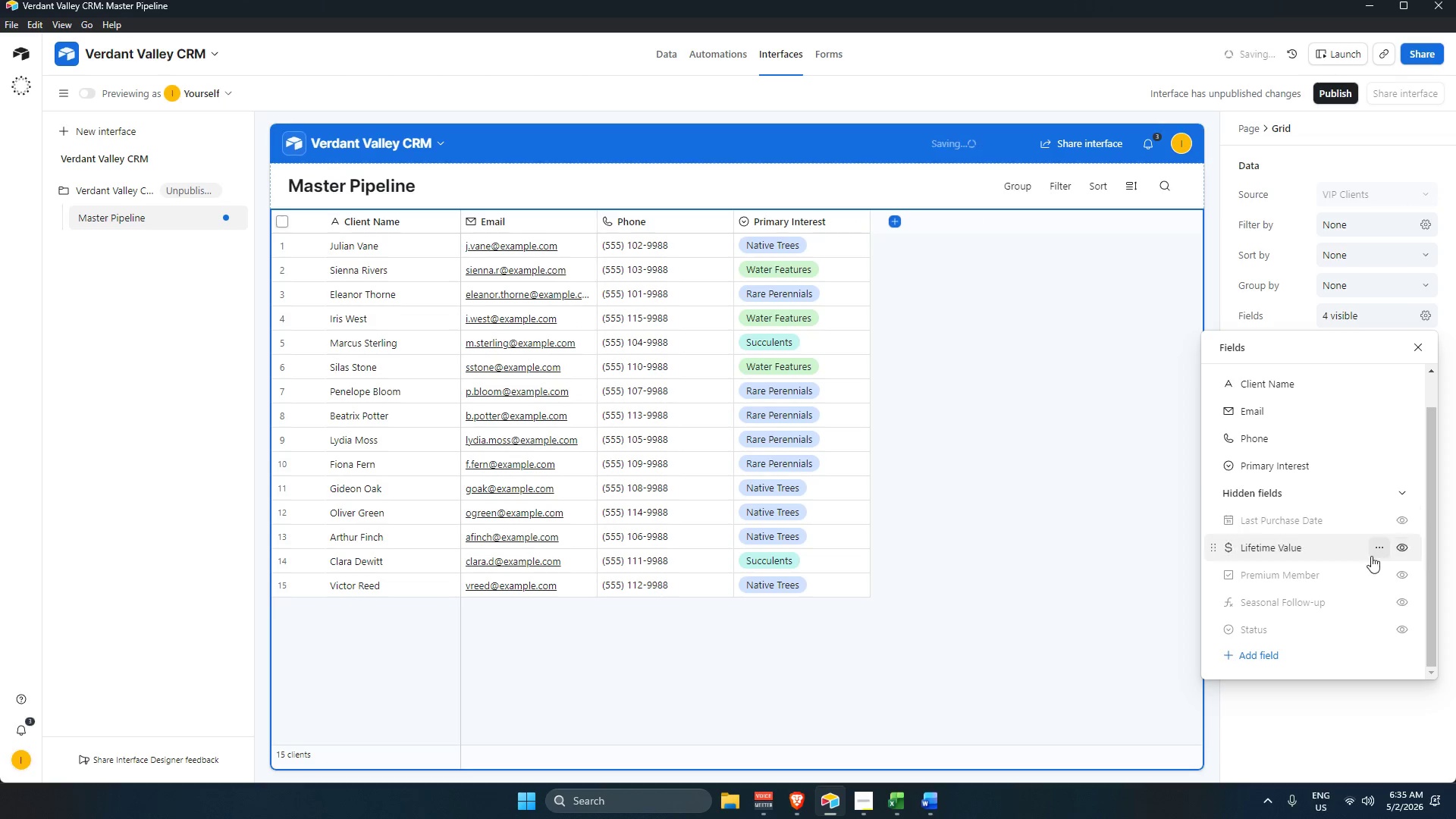 
scroll: coordinate [1348, 587], scroll_direction: down, amount: 2.0
 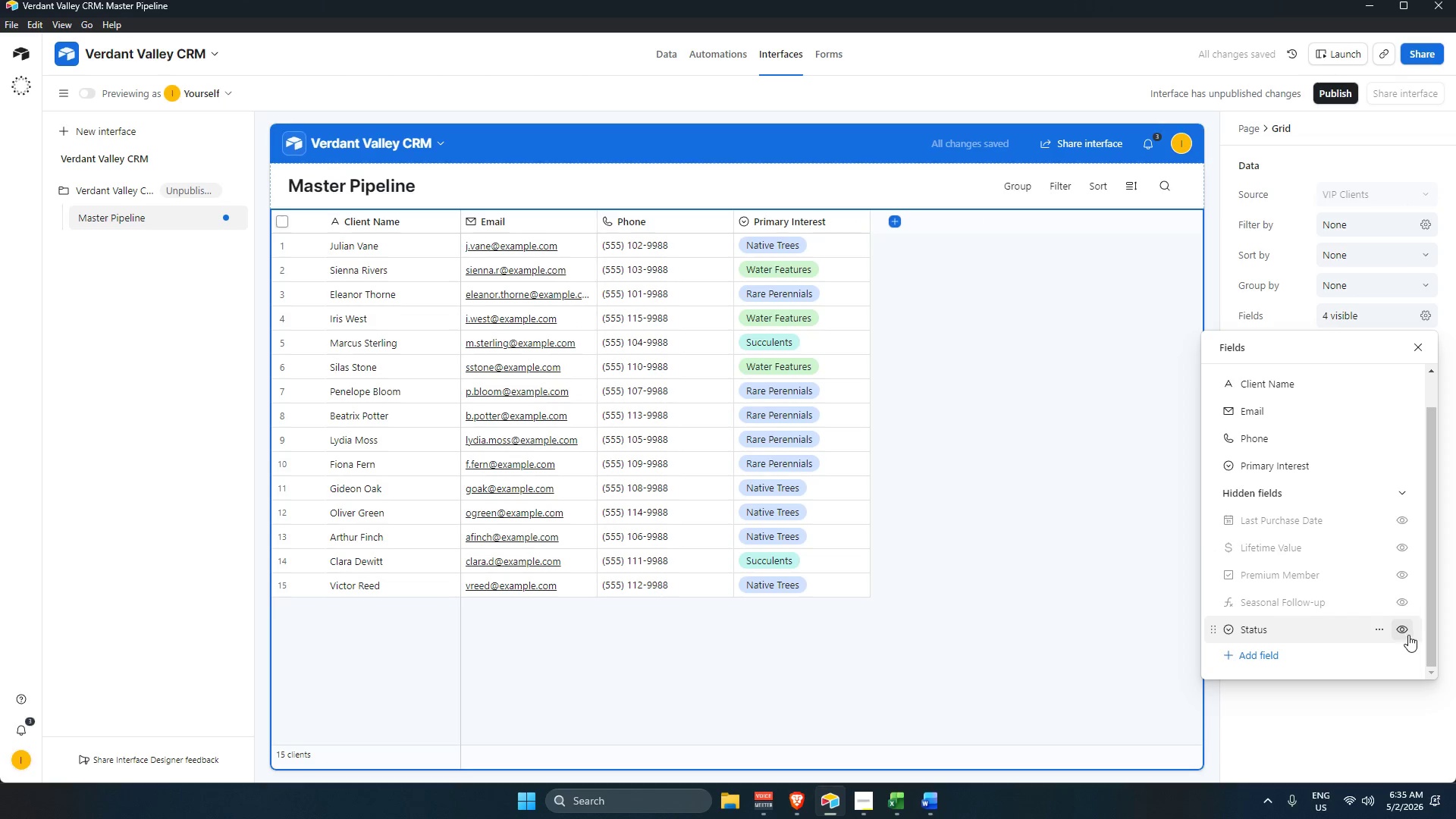 
left_click([1408, 635])
 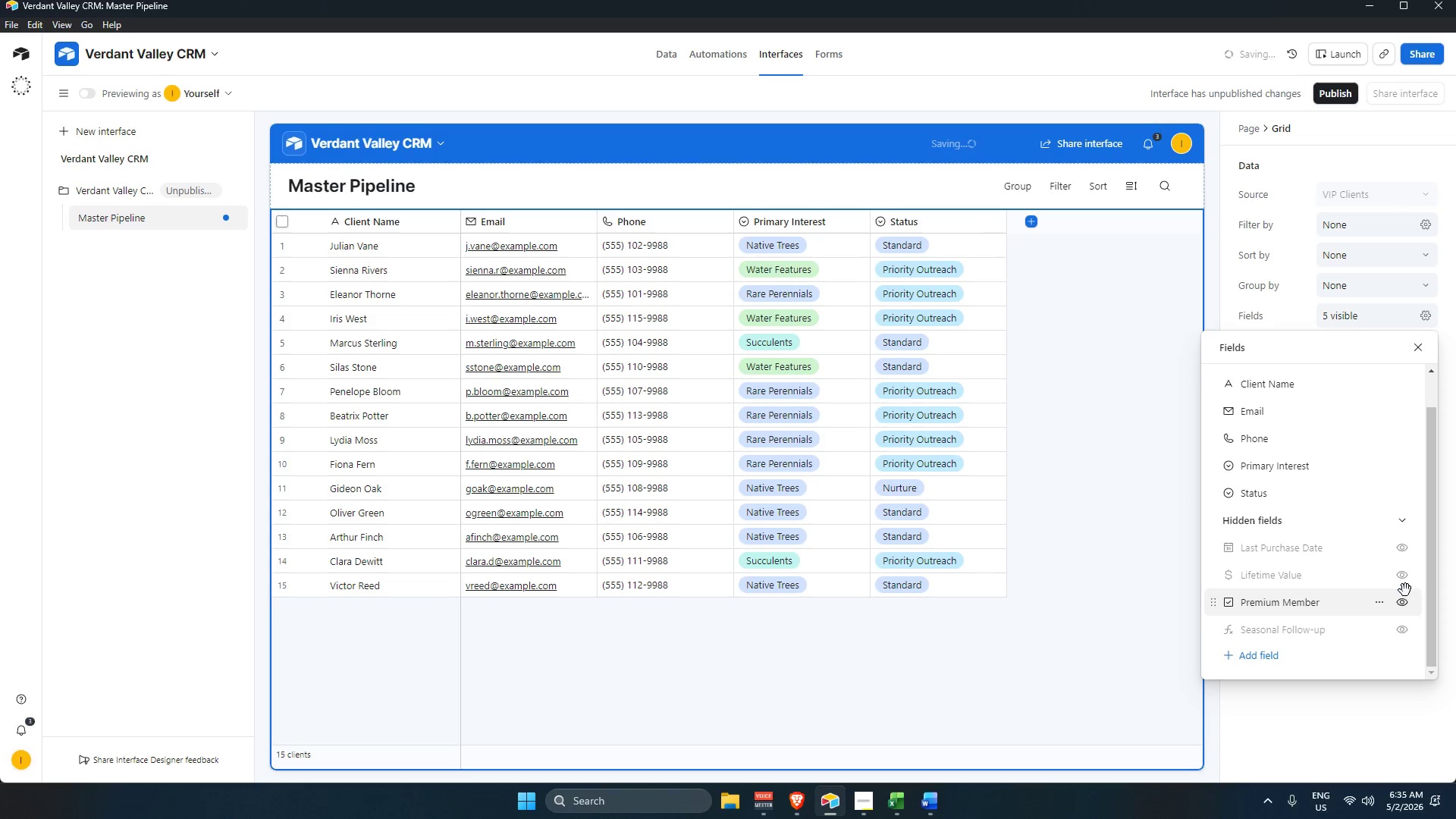 
scroll: coordinate [1404, 591], scroll_direction: down, amount: 3.0
 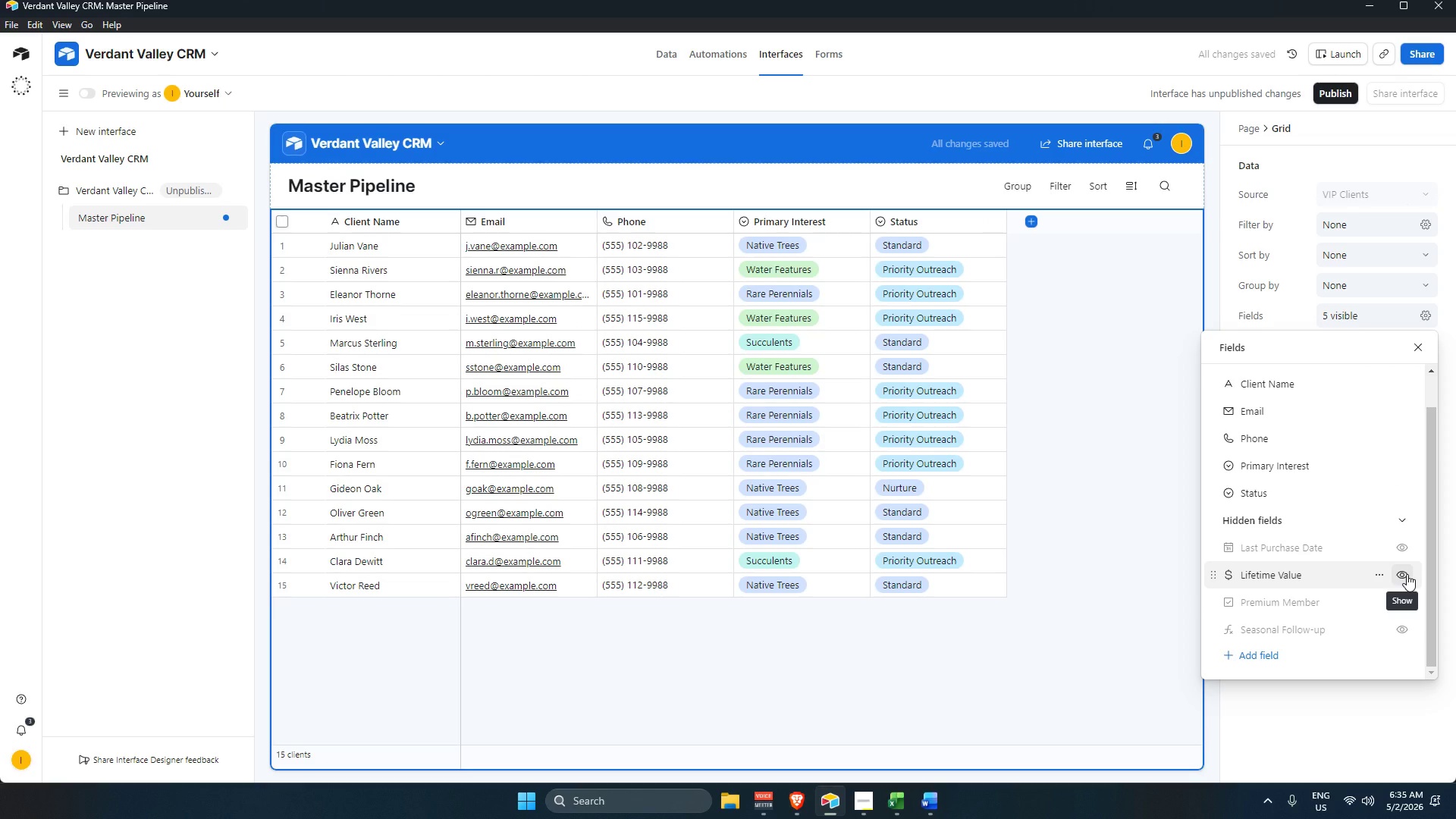 
left_click([1407, 574])
 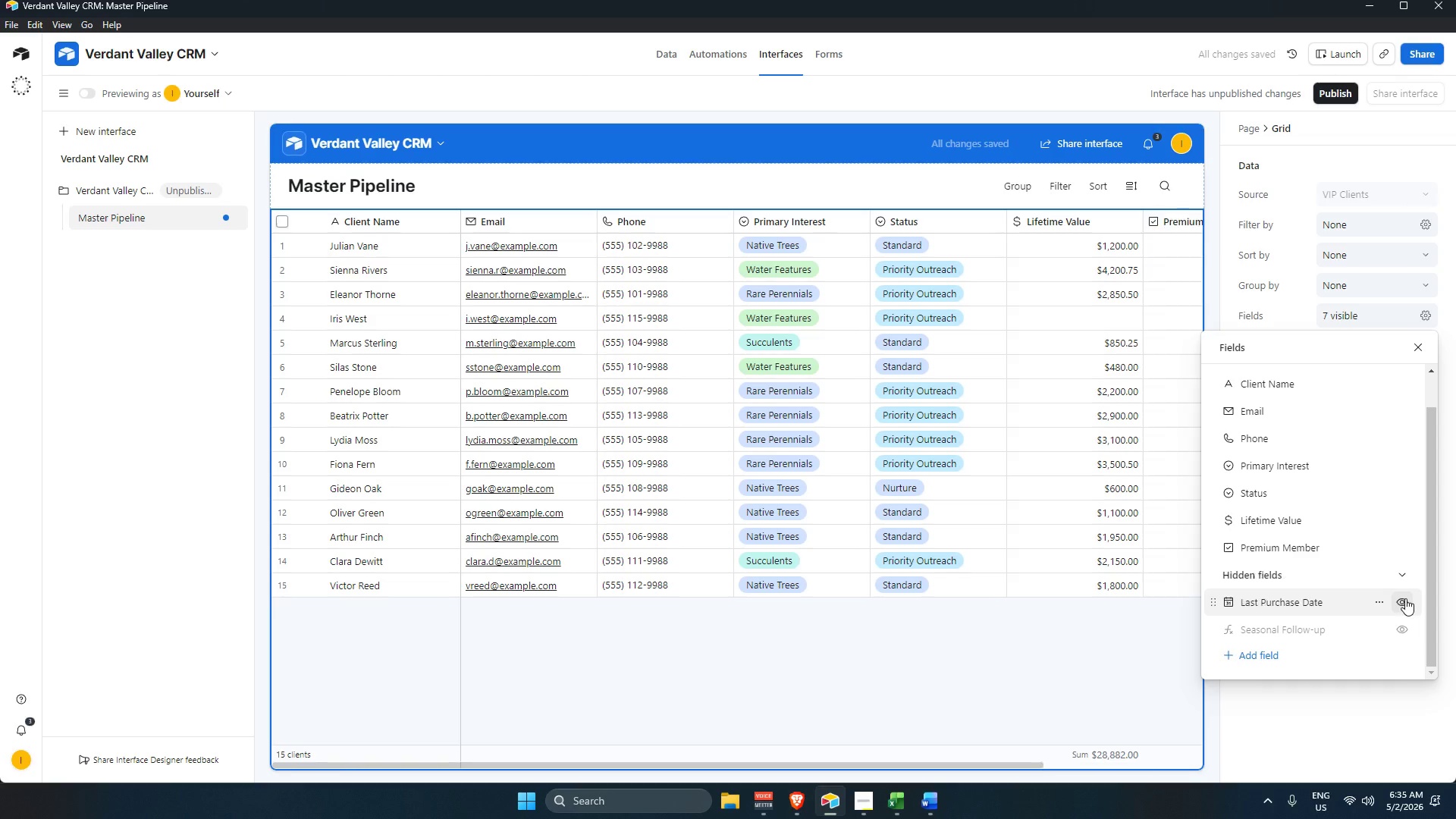 
left_click([1405, 598])
 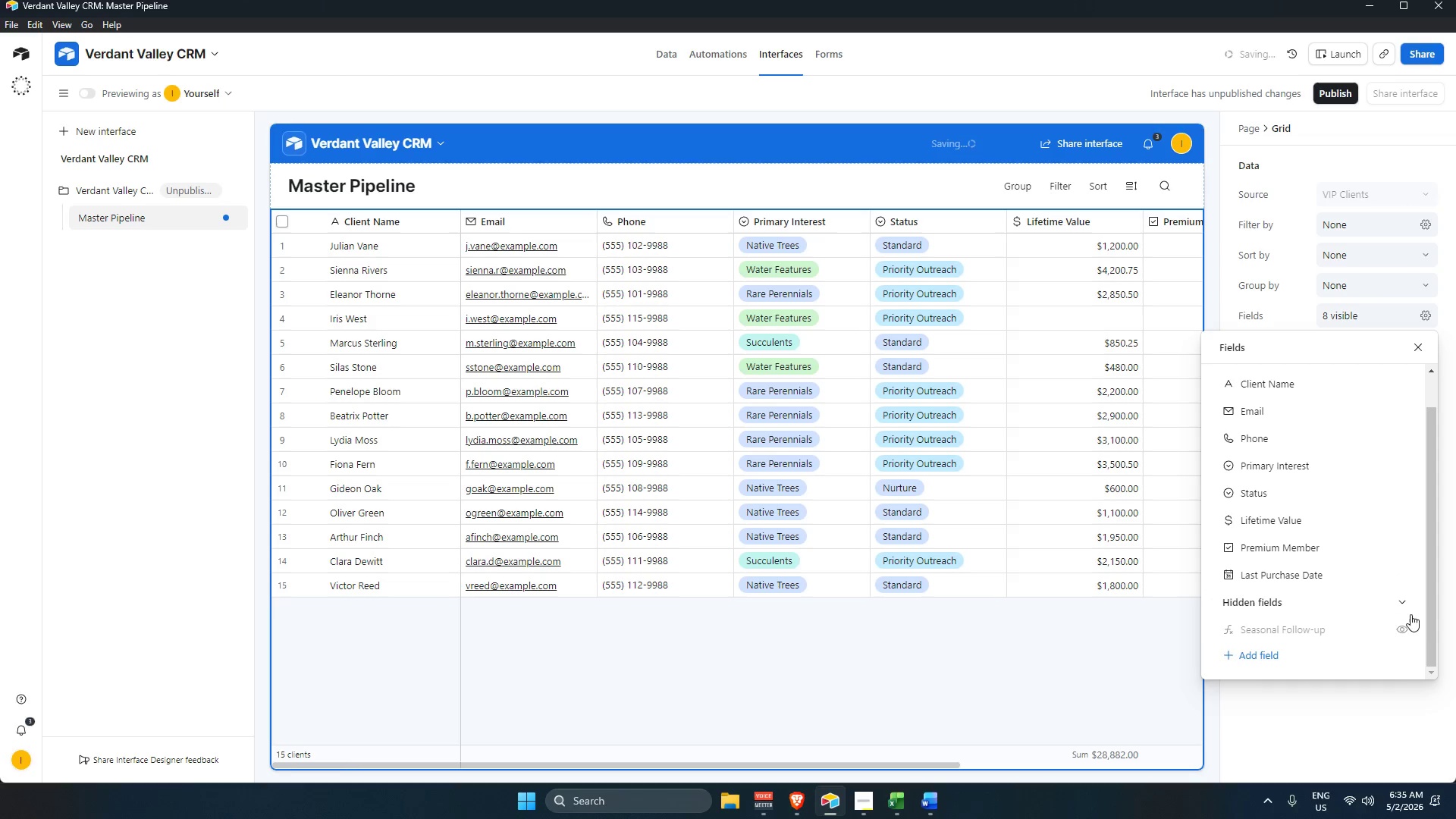 
mouse_move([1395, 629])
 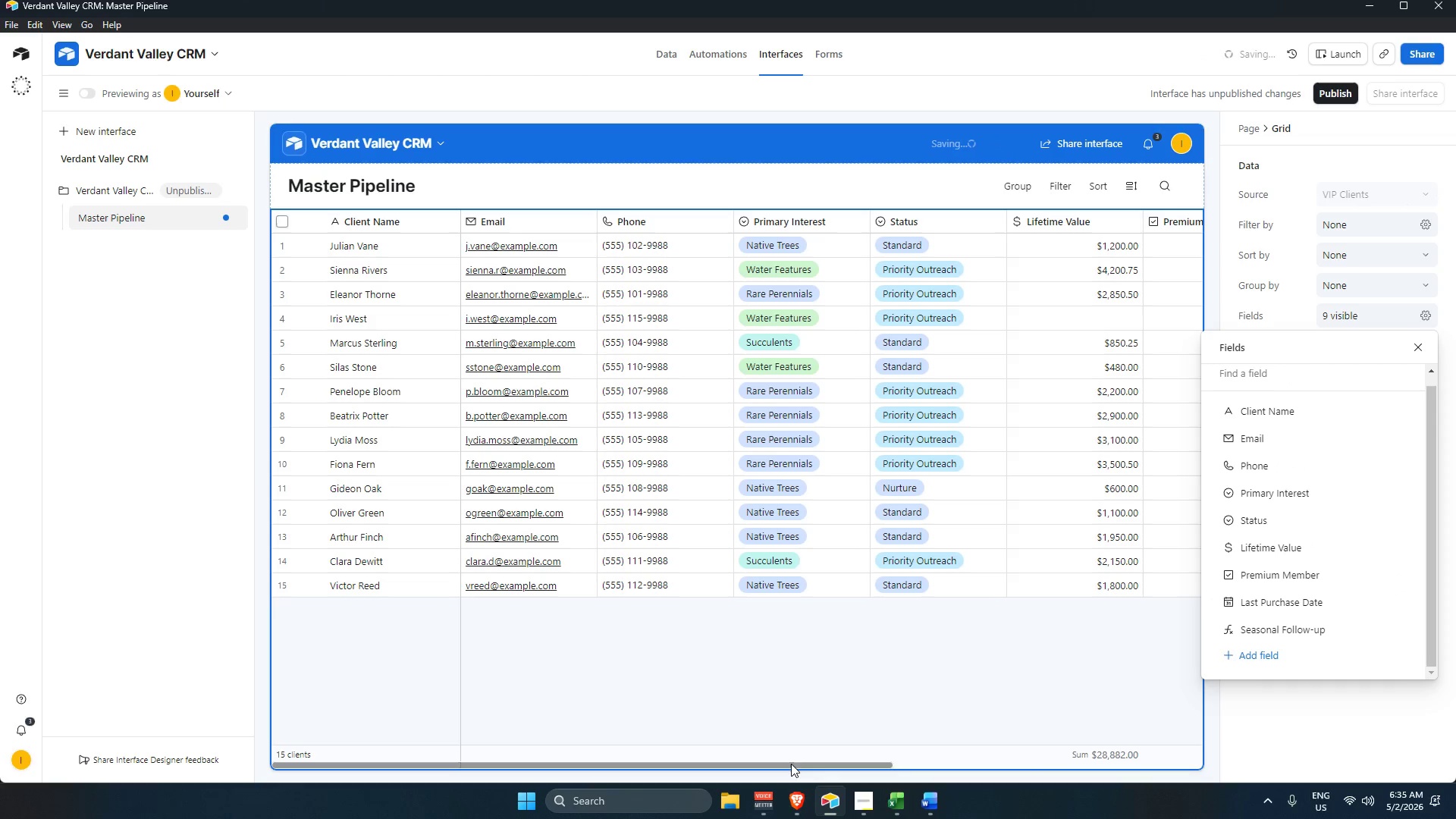 
left_click_drag(start_coordinate=[791, 764], to_coordinate=[1038, 768])
 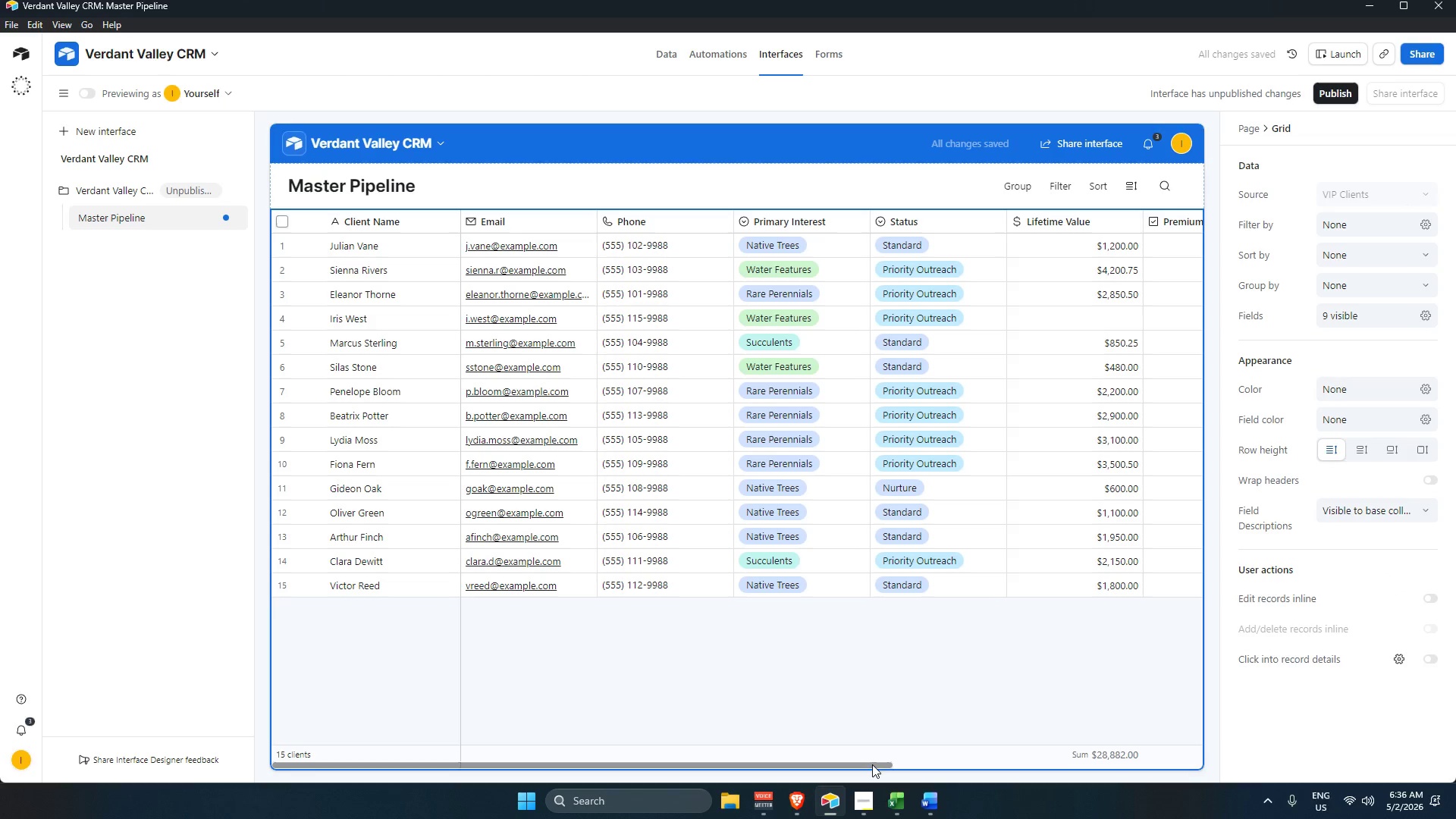 
left_click_drag(start_coordinate=[872, 764], to_coordinate=[604, 726])
 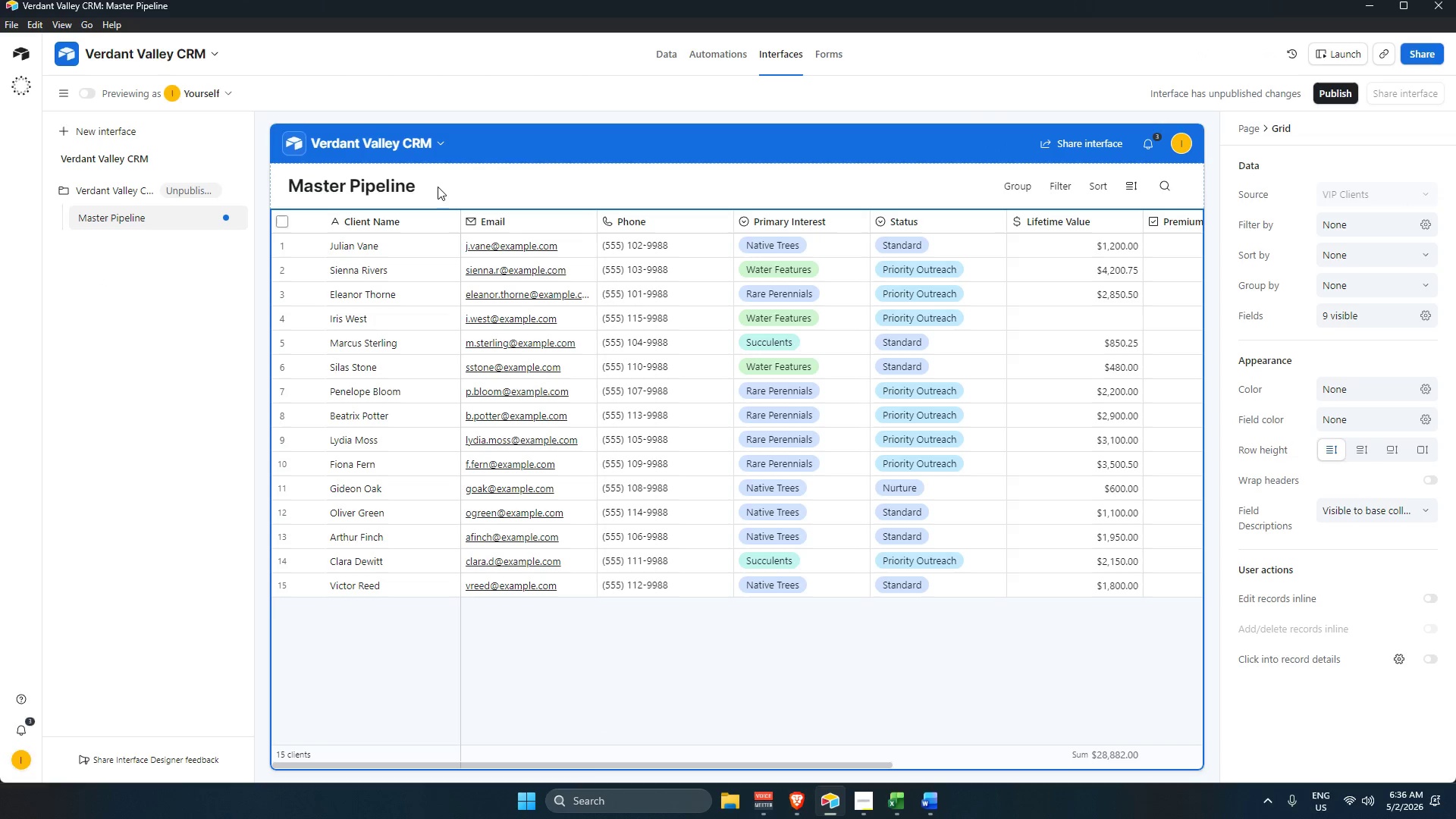 
wait(5.53)
 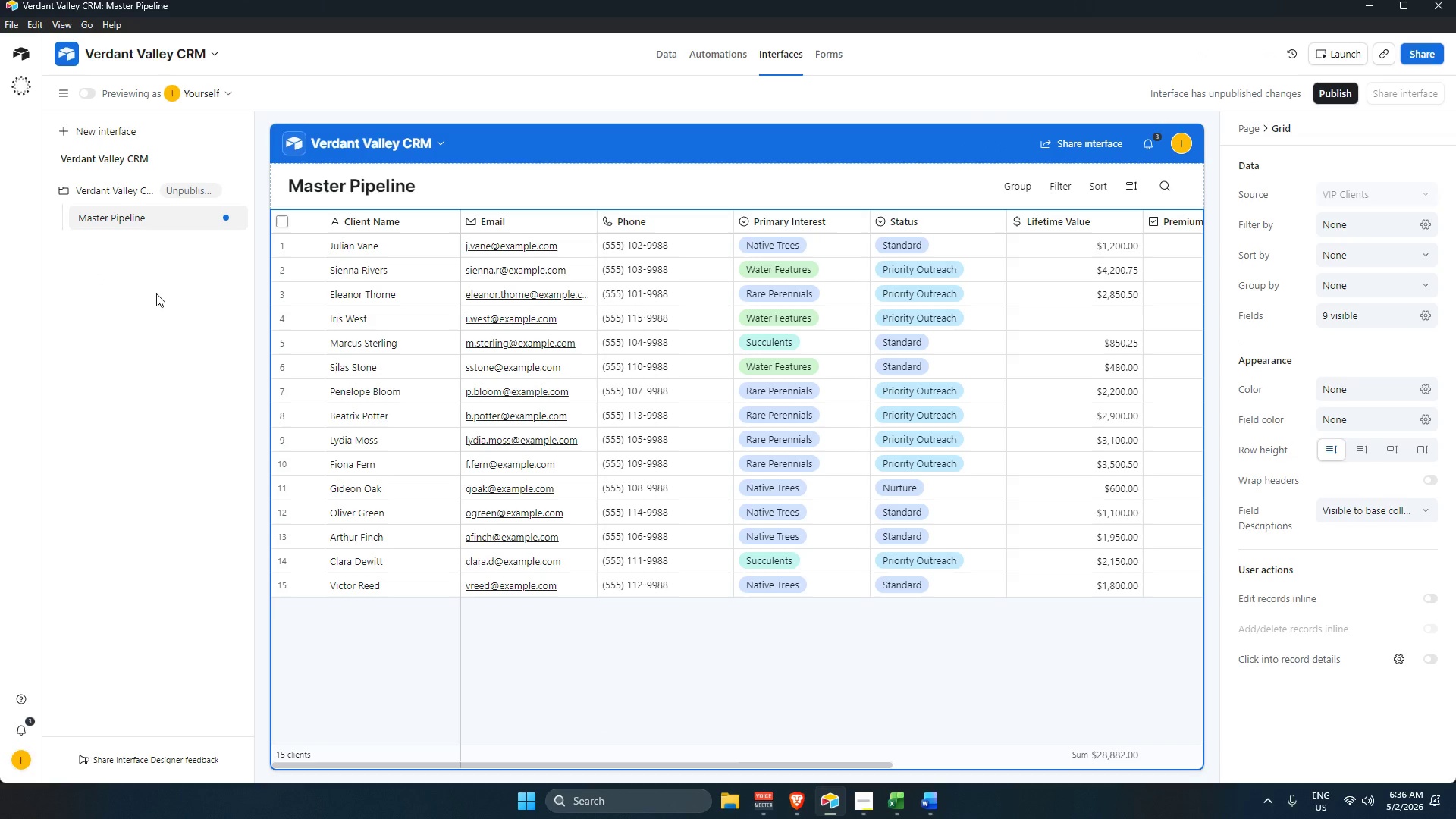 
left_click([981, 180])
 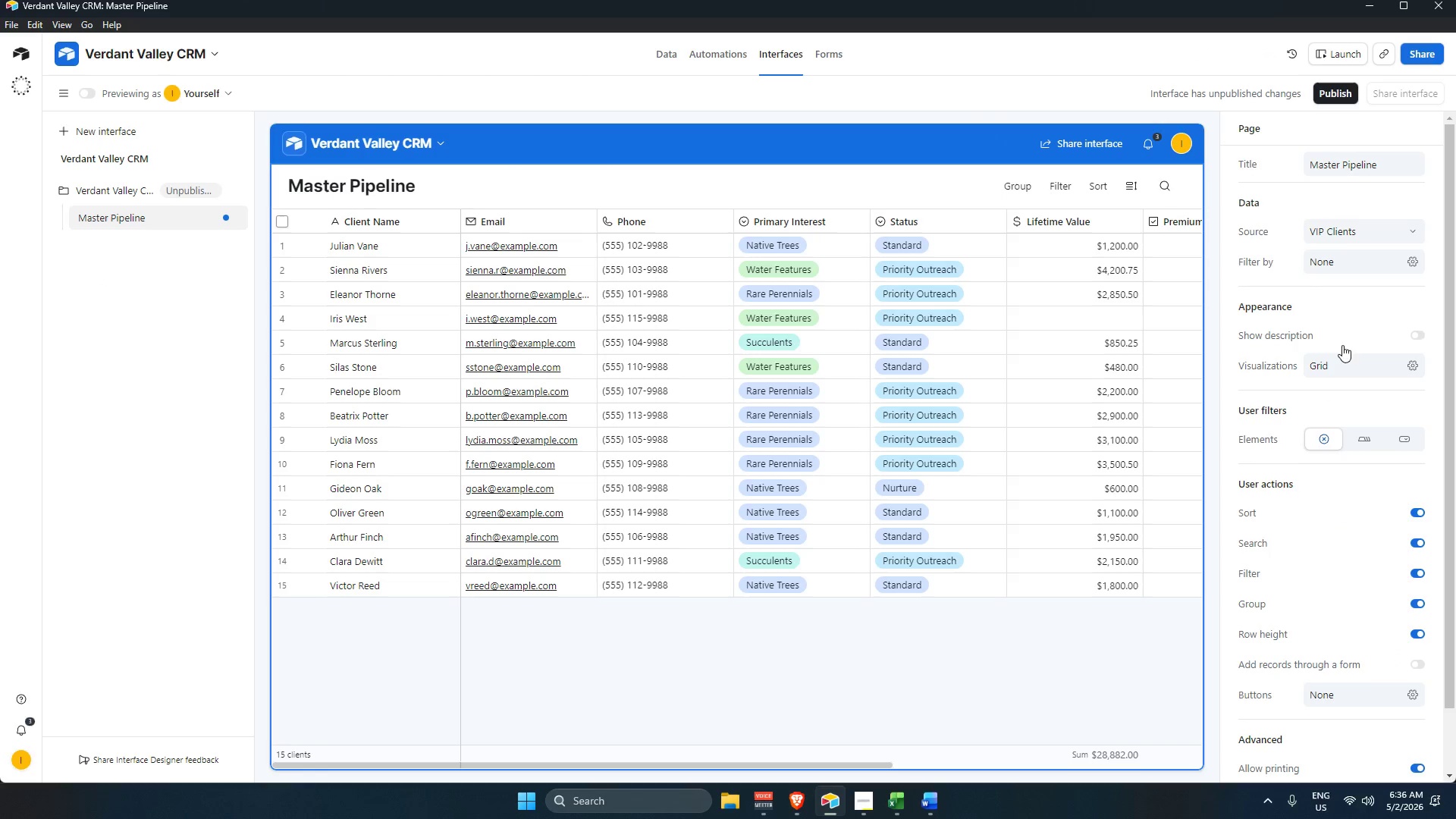 
left_click([1417, 337])
 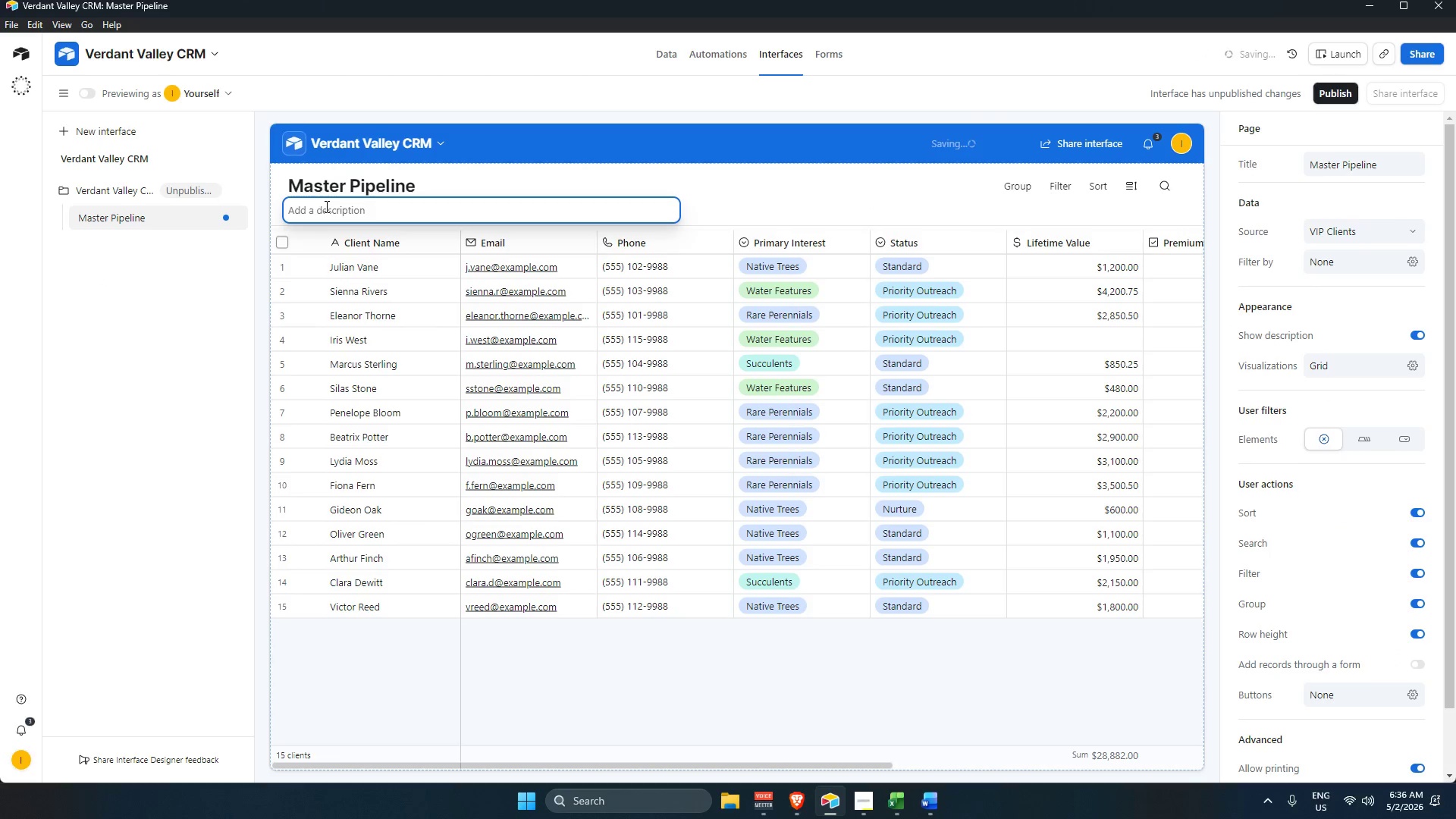 
left_click([325, 206])
 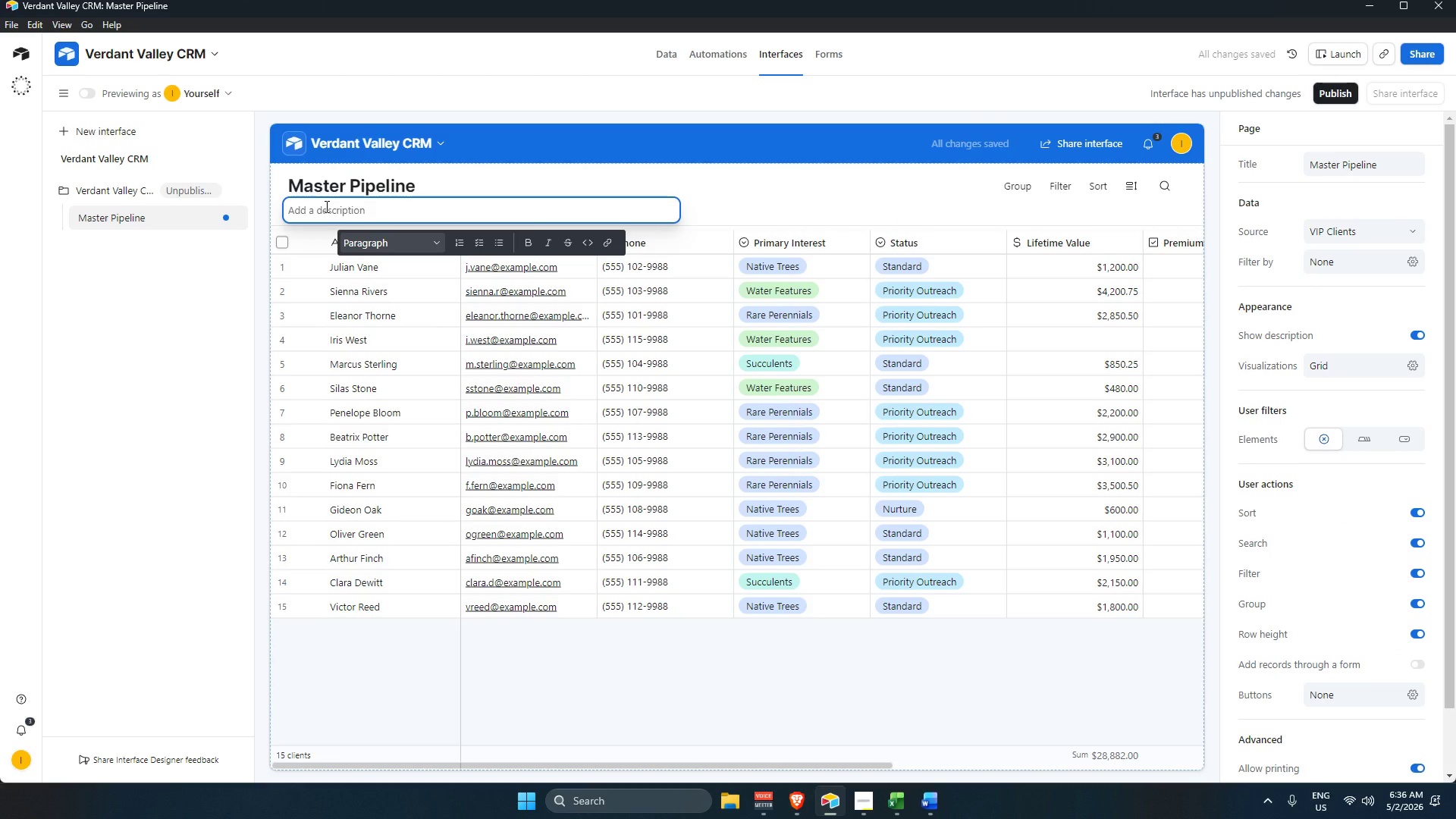 
type(This shows all clients in table format.)
 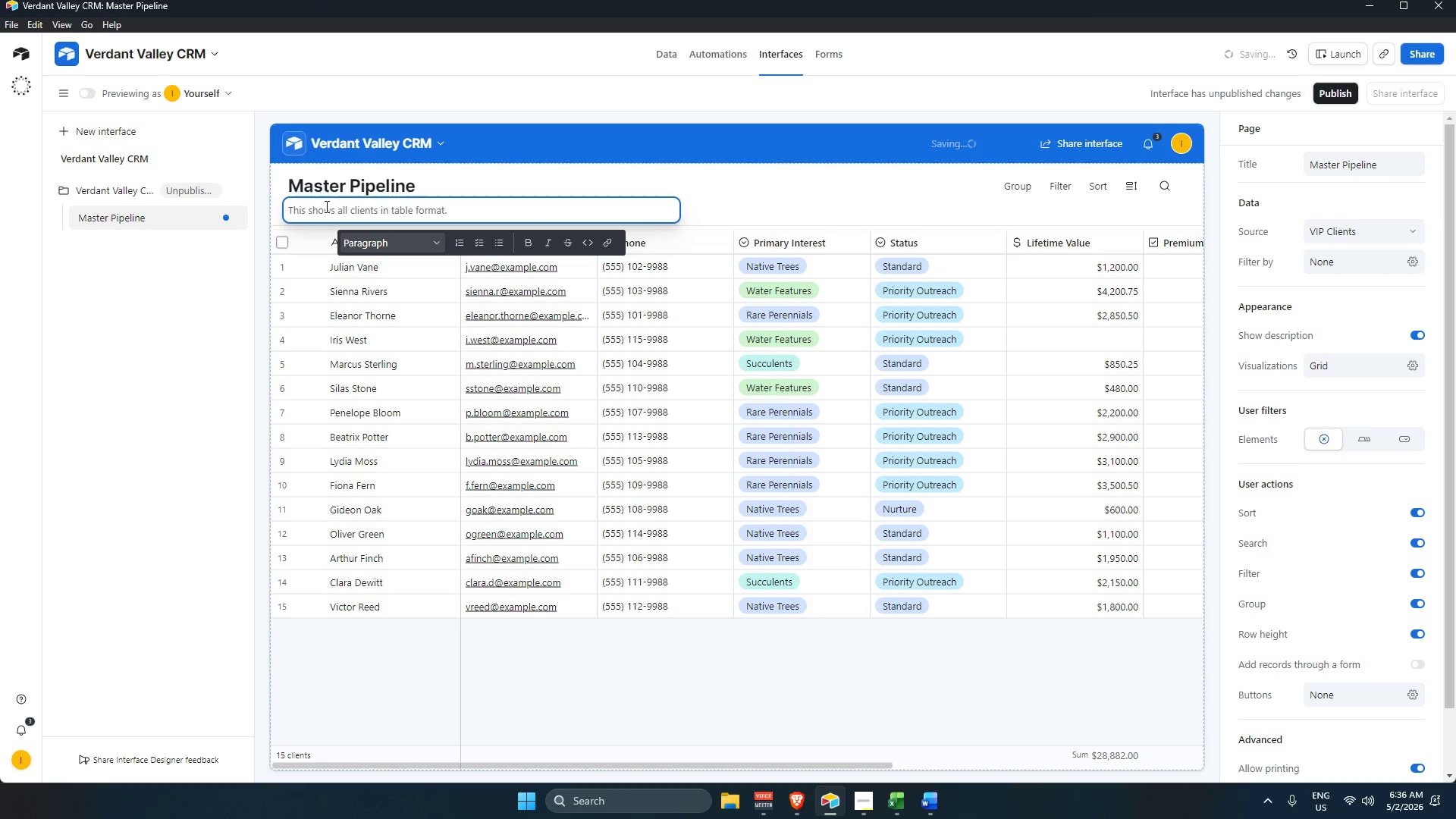 
key(Enter)
 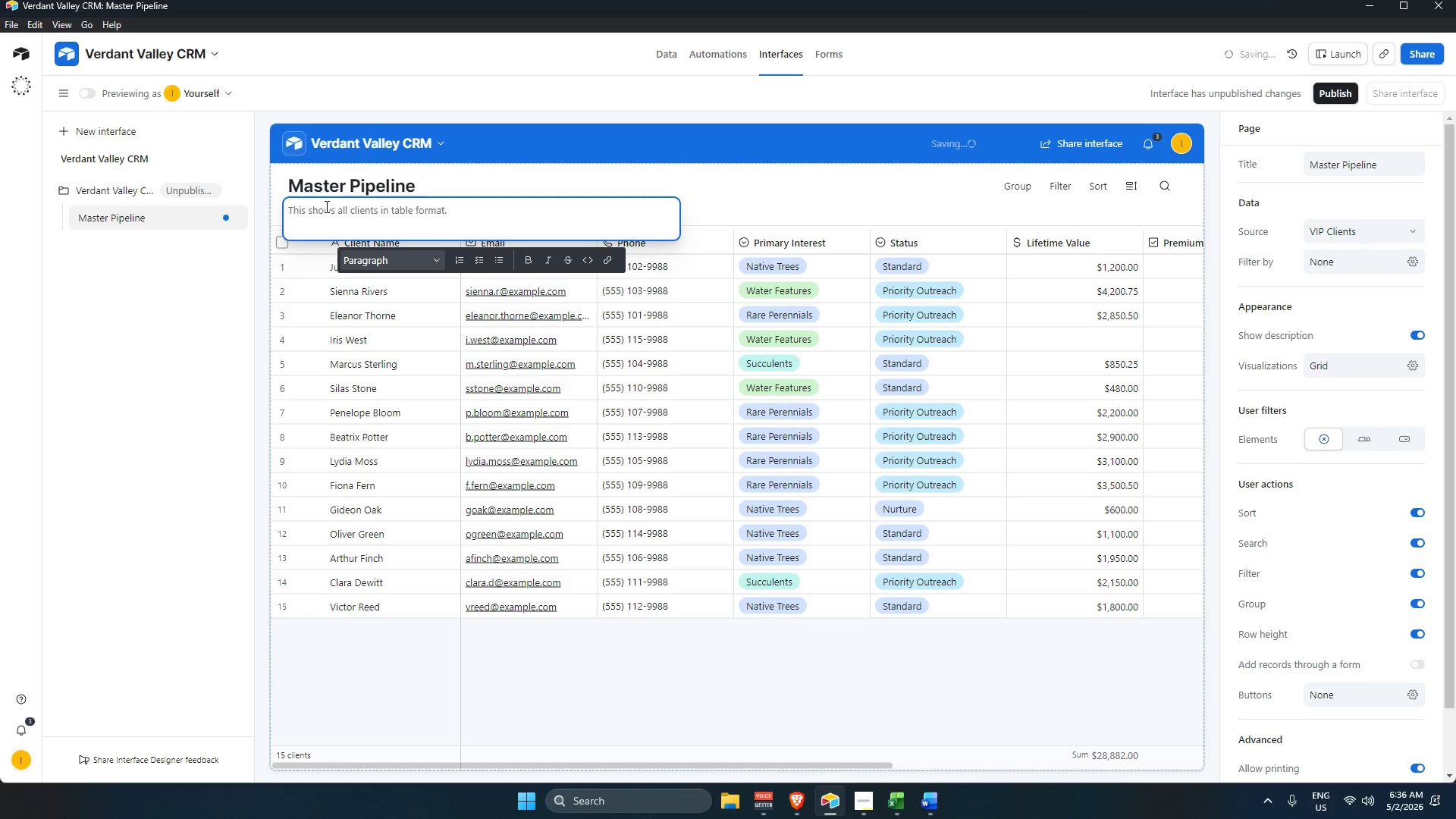 
key(Backspace)
 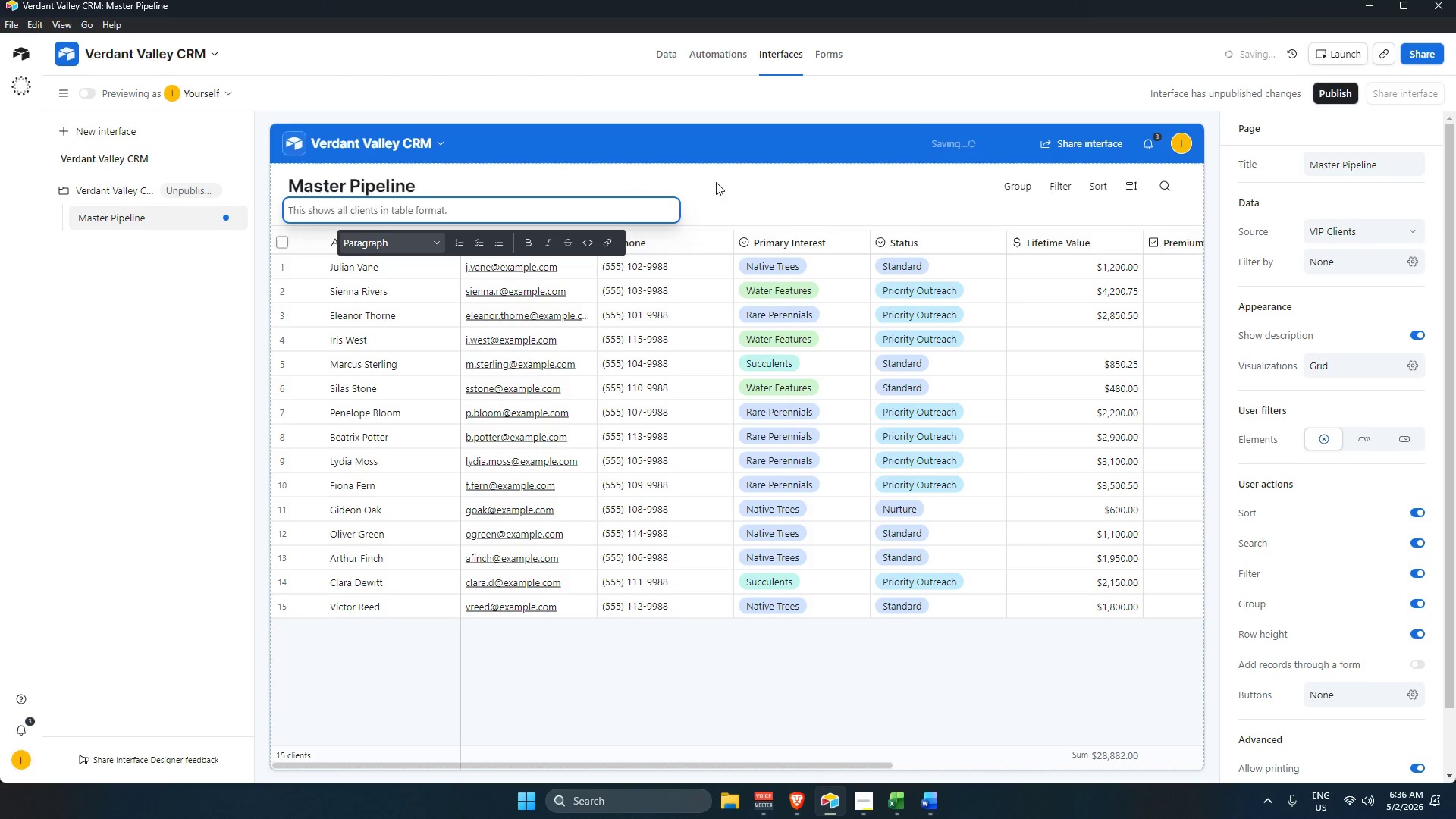 
left_click([792, 172])
 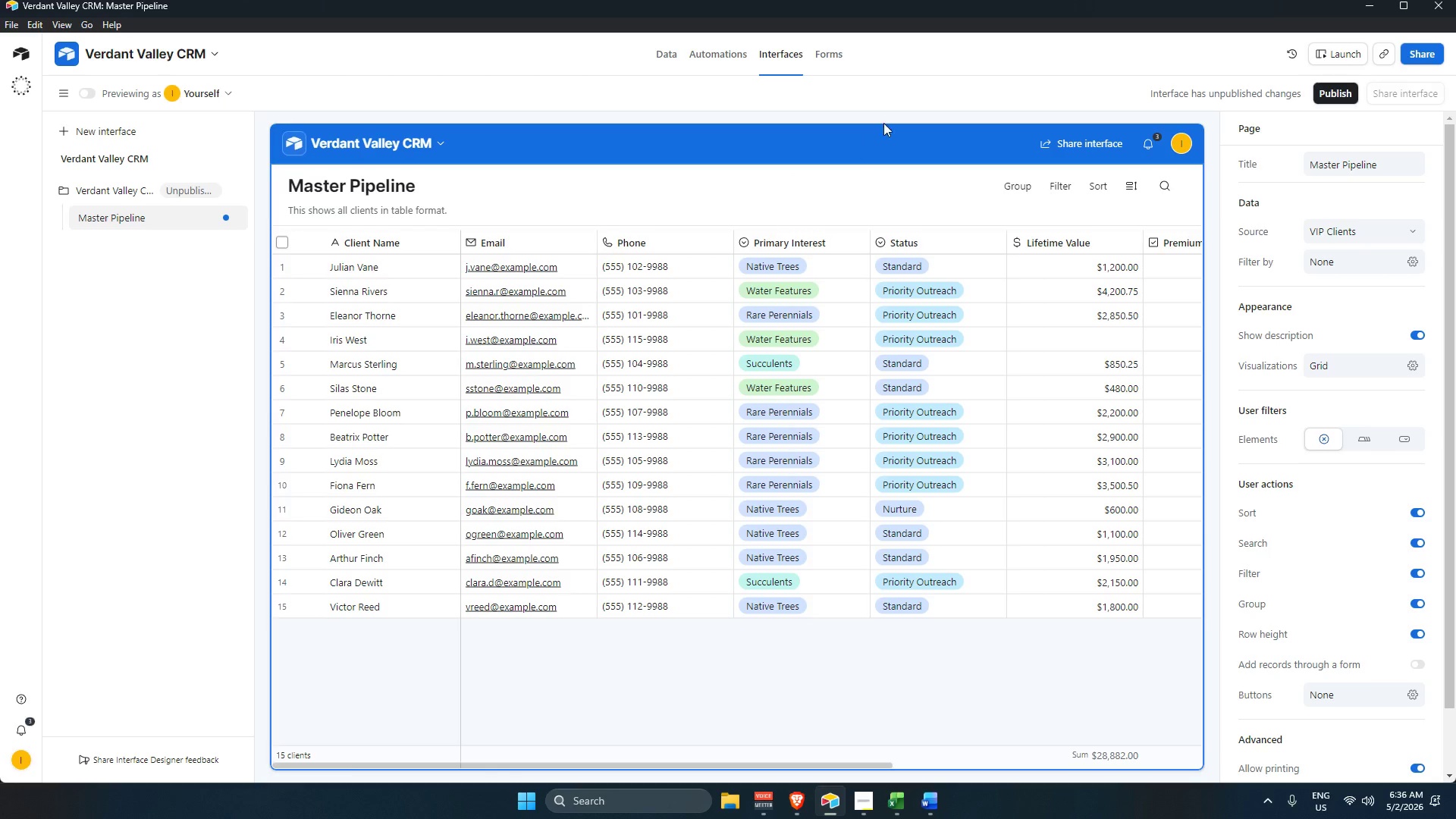 
wait(13.66)
 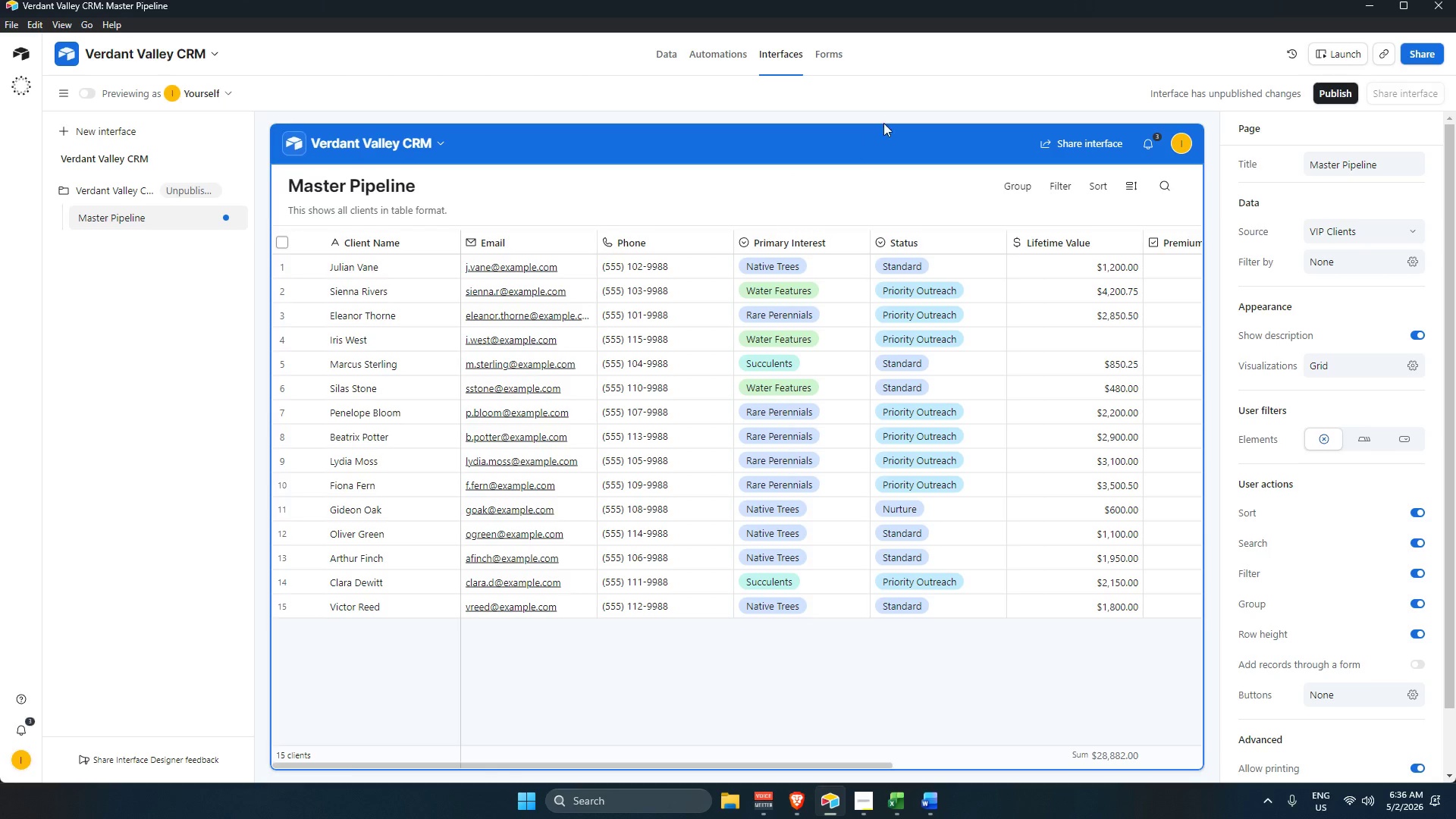 
scroll: coordinate [503, 561], scroll_direction: up, amount: 3.0
 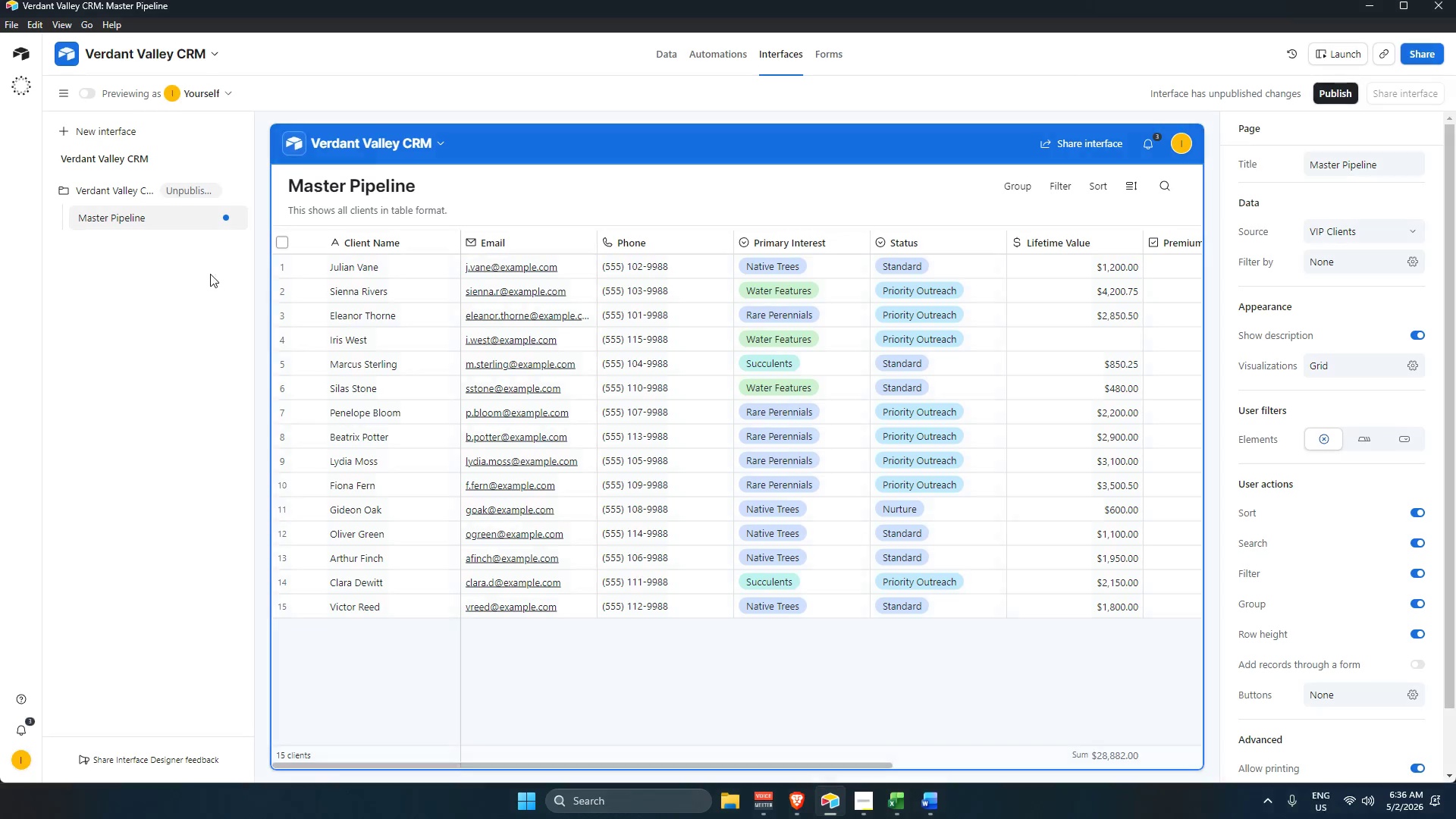 
wait(5.86)
 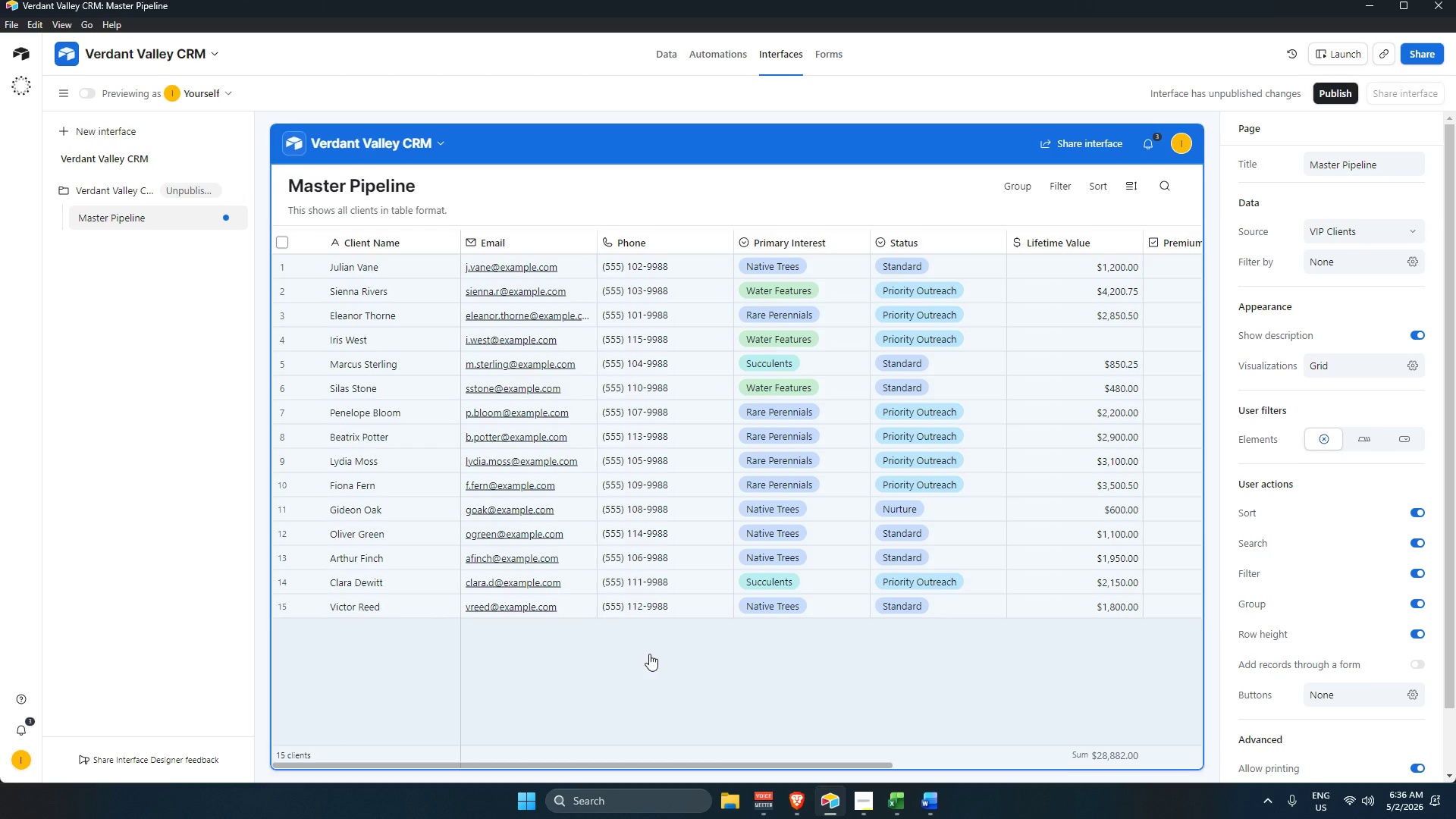 
left_click([207, 196])
 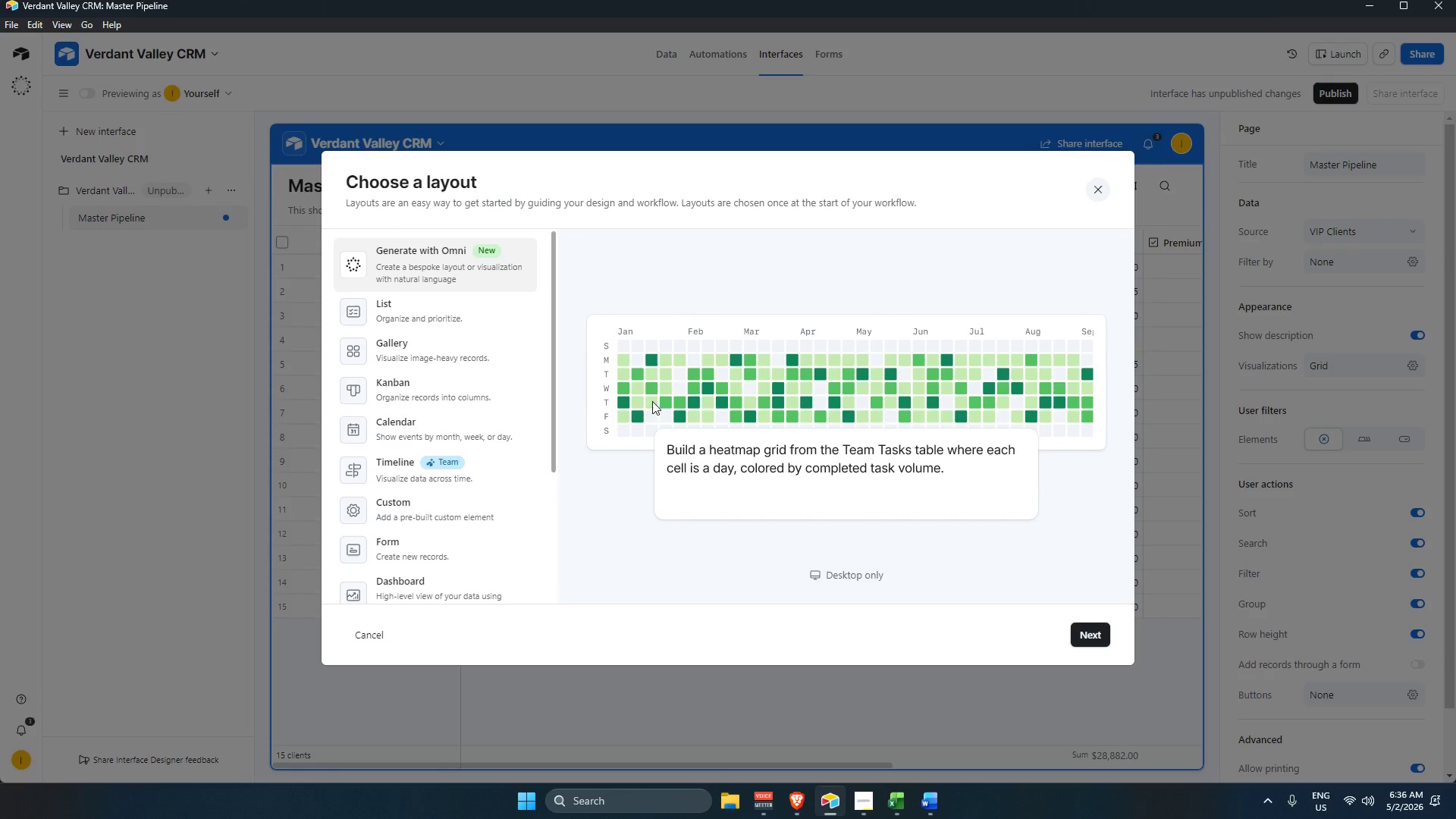 
left_click([433, 386])
 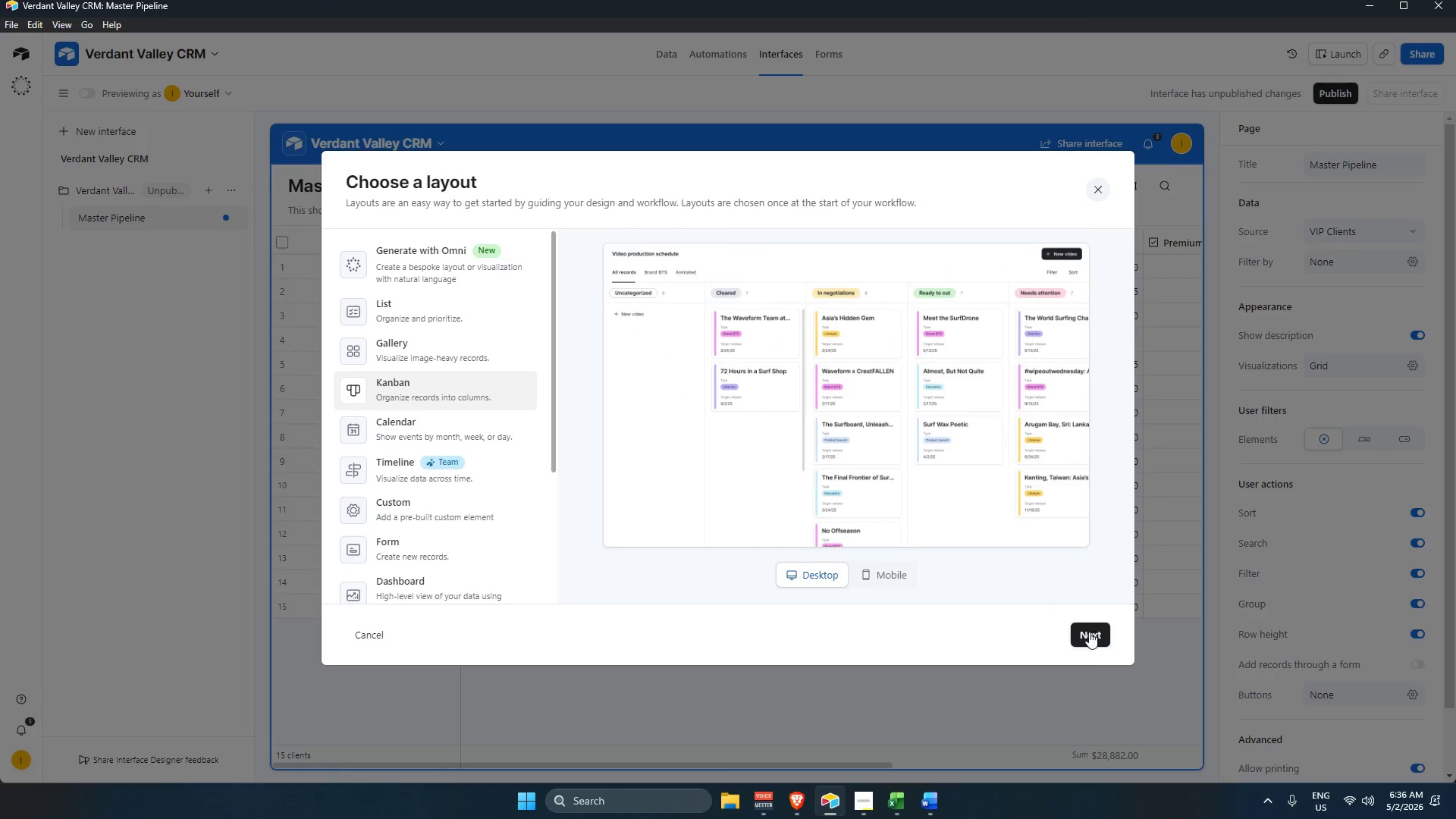 
left_click([1093, 642])
 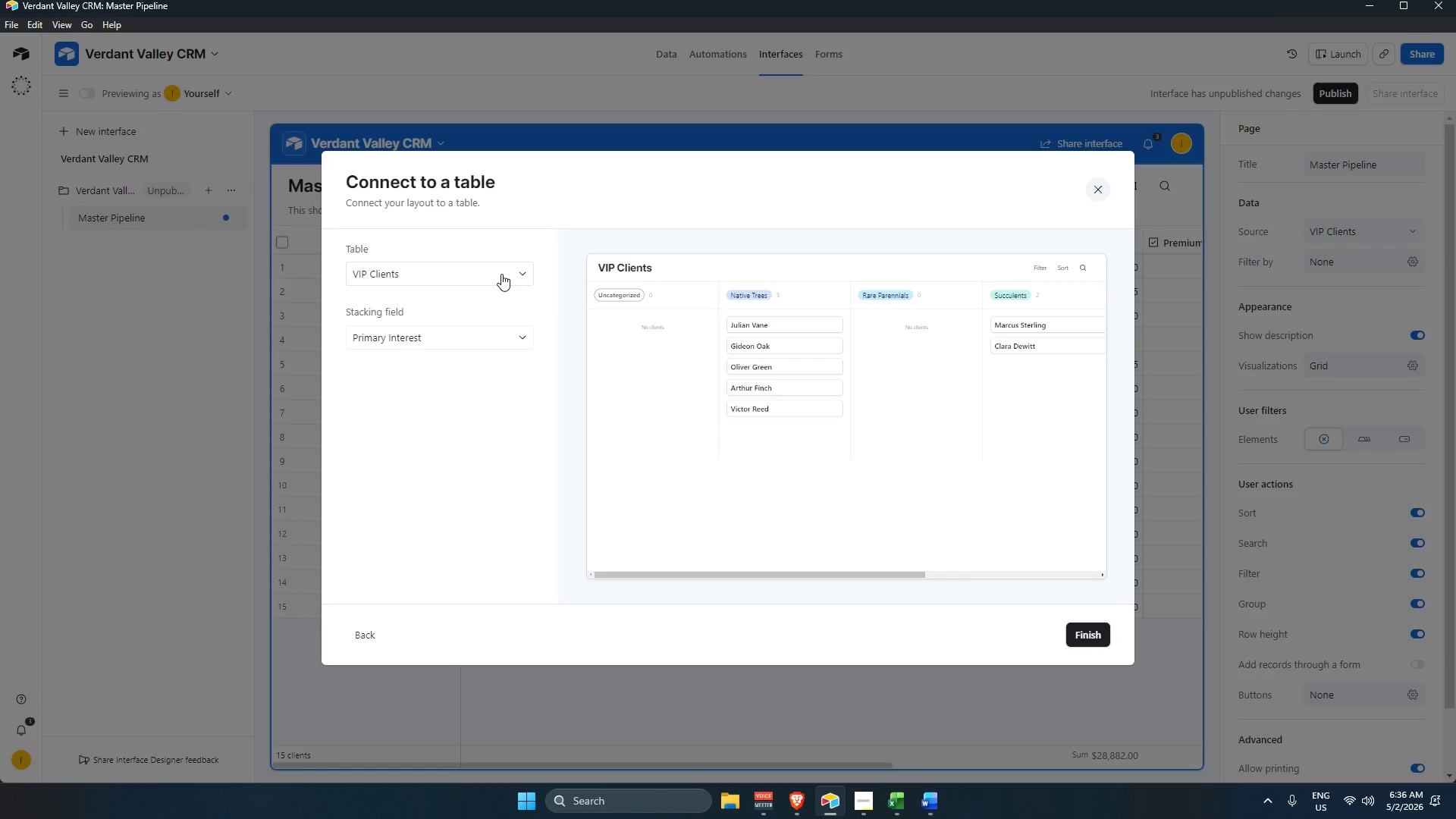 
left_click([500, 268])
 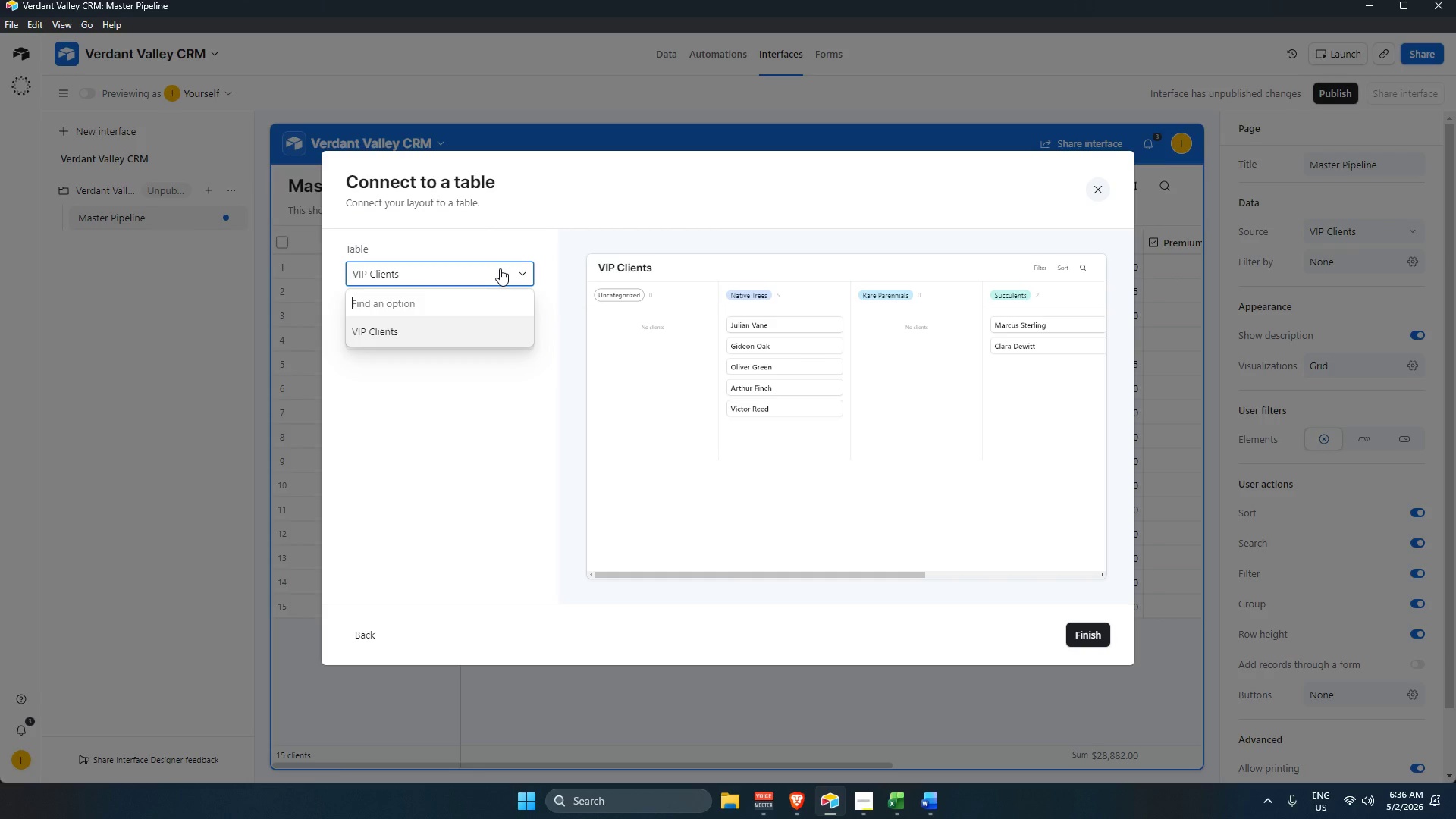 
left_click([500, 268])
 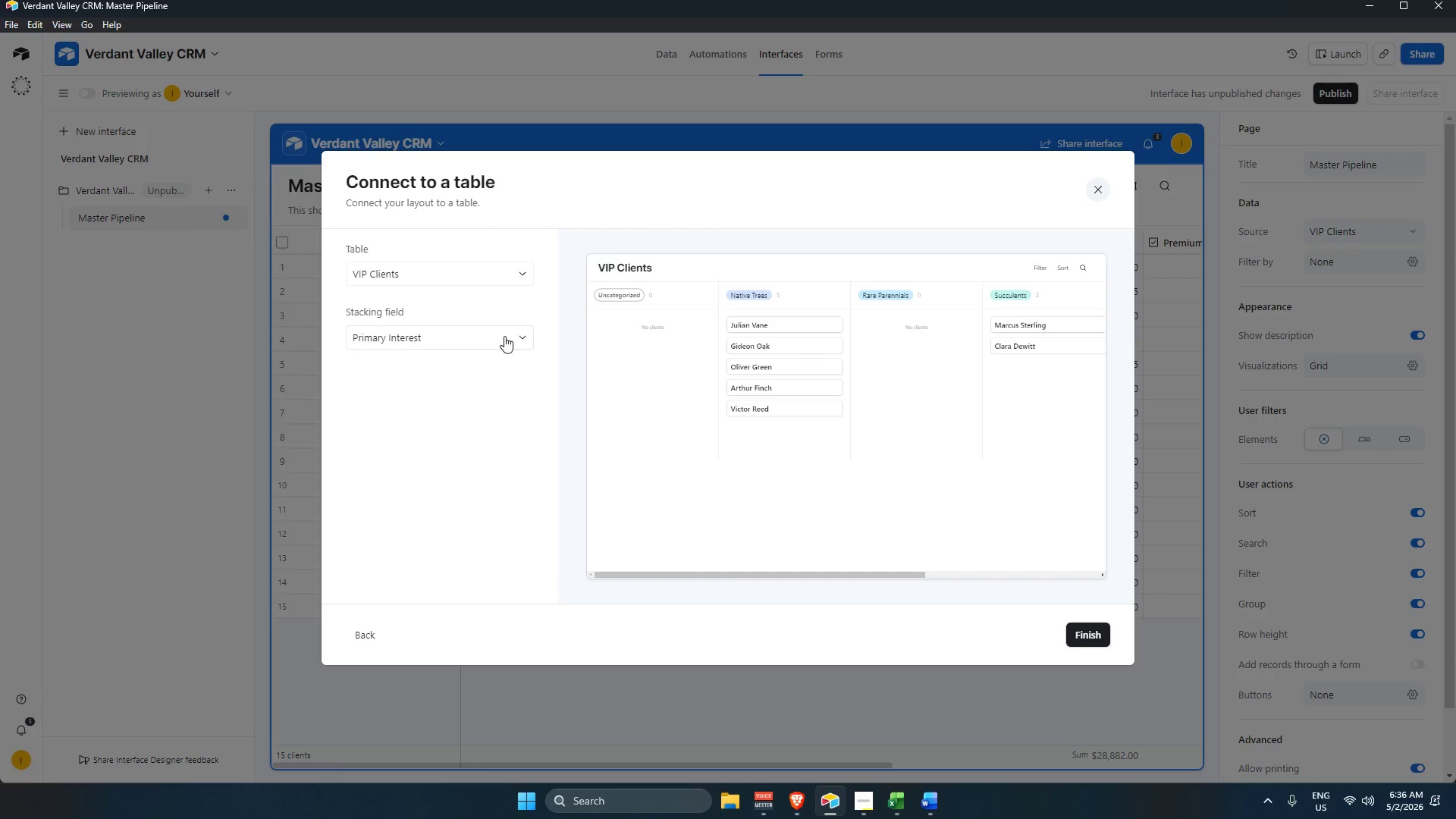 
left_click([505, 337])
 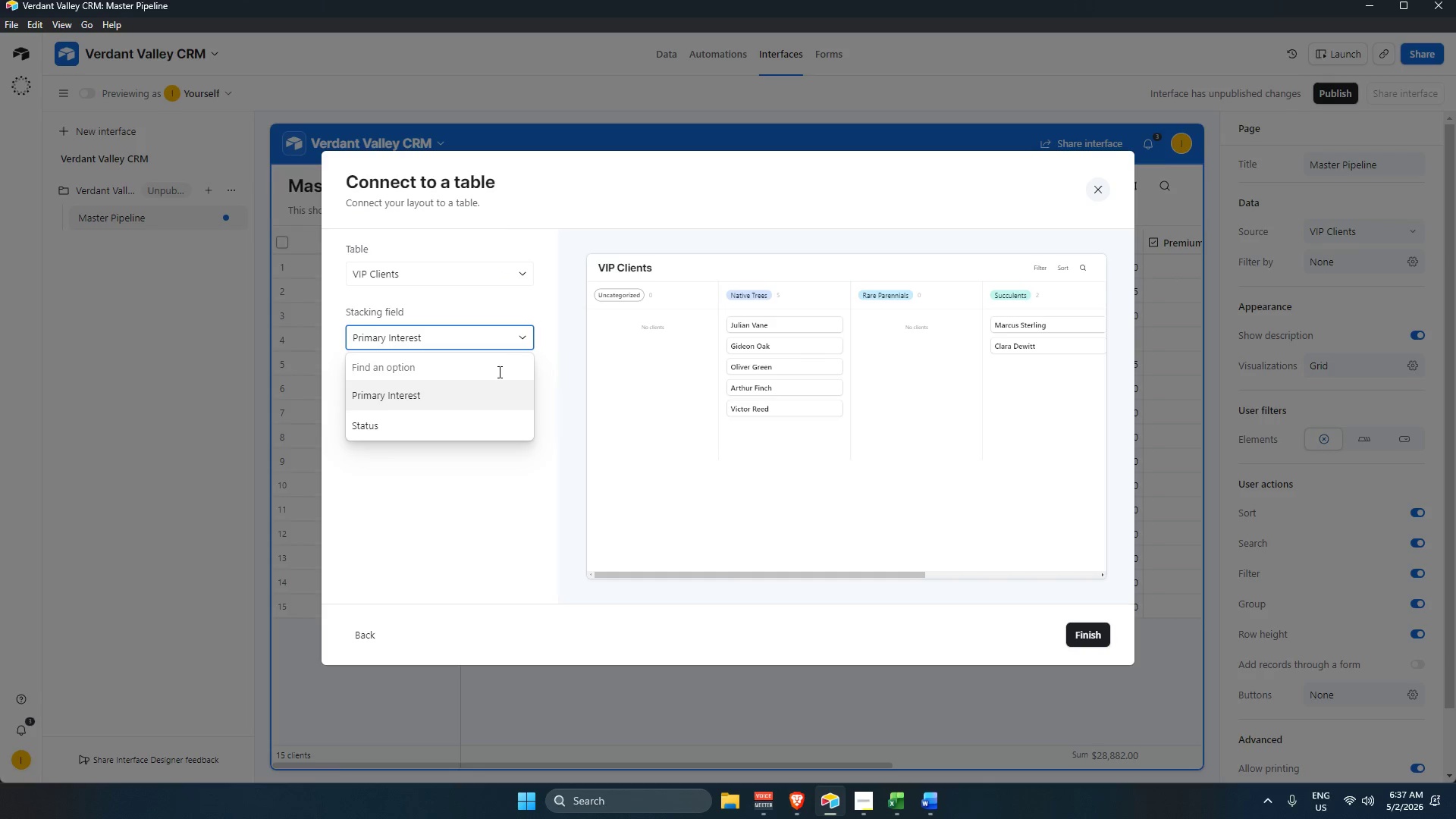 
wait(7.92)
 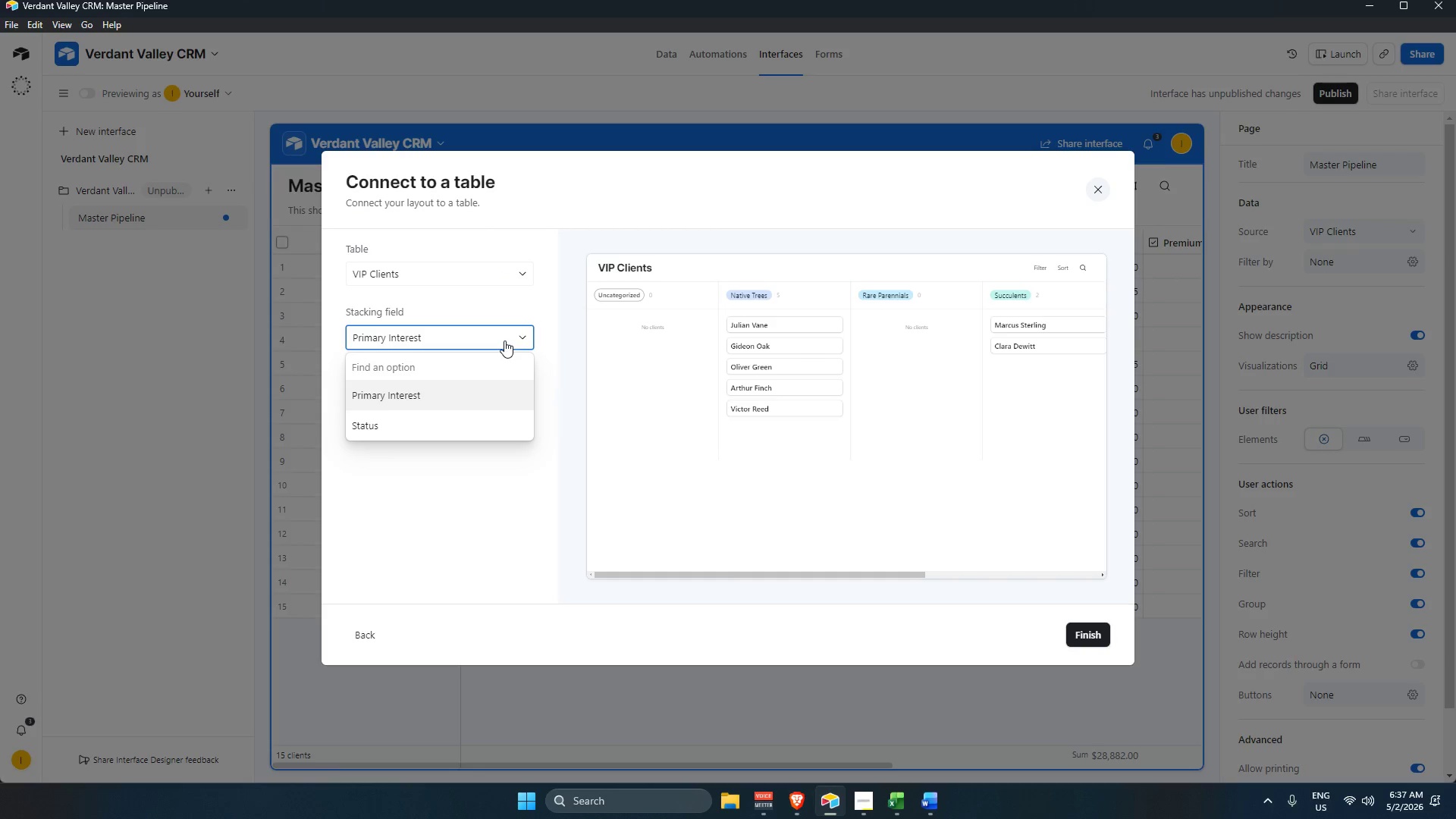 
left_click([398, 398])
 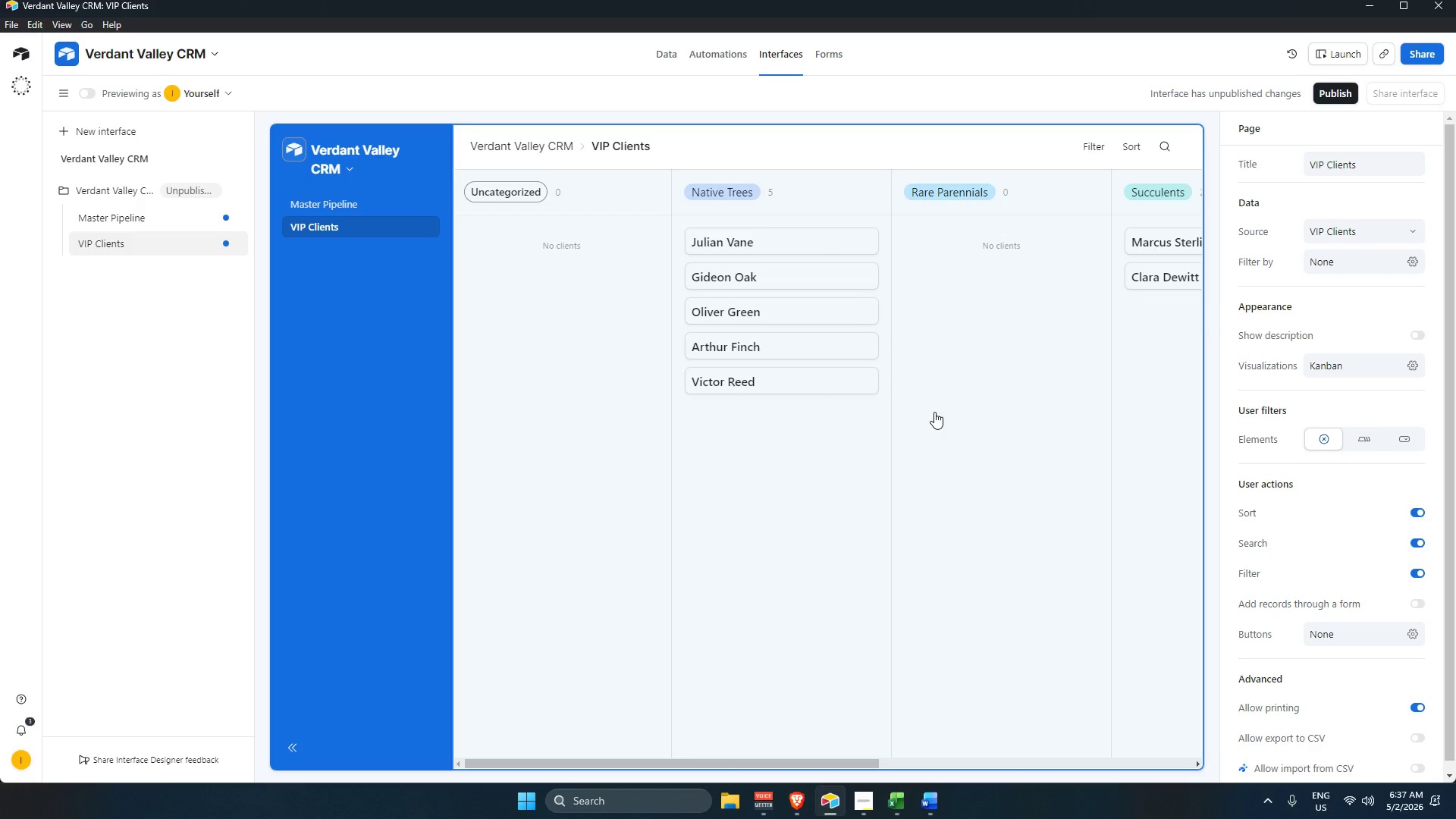 
wait(18.58)
 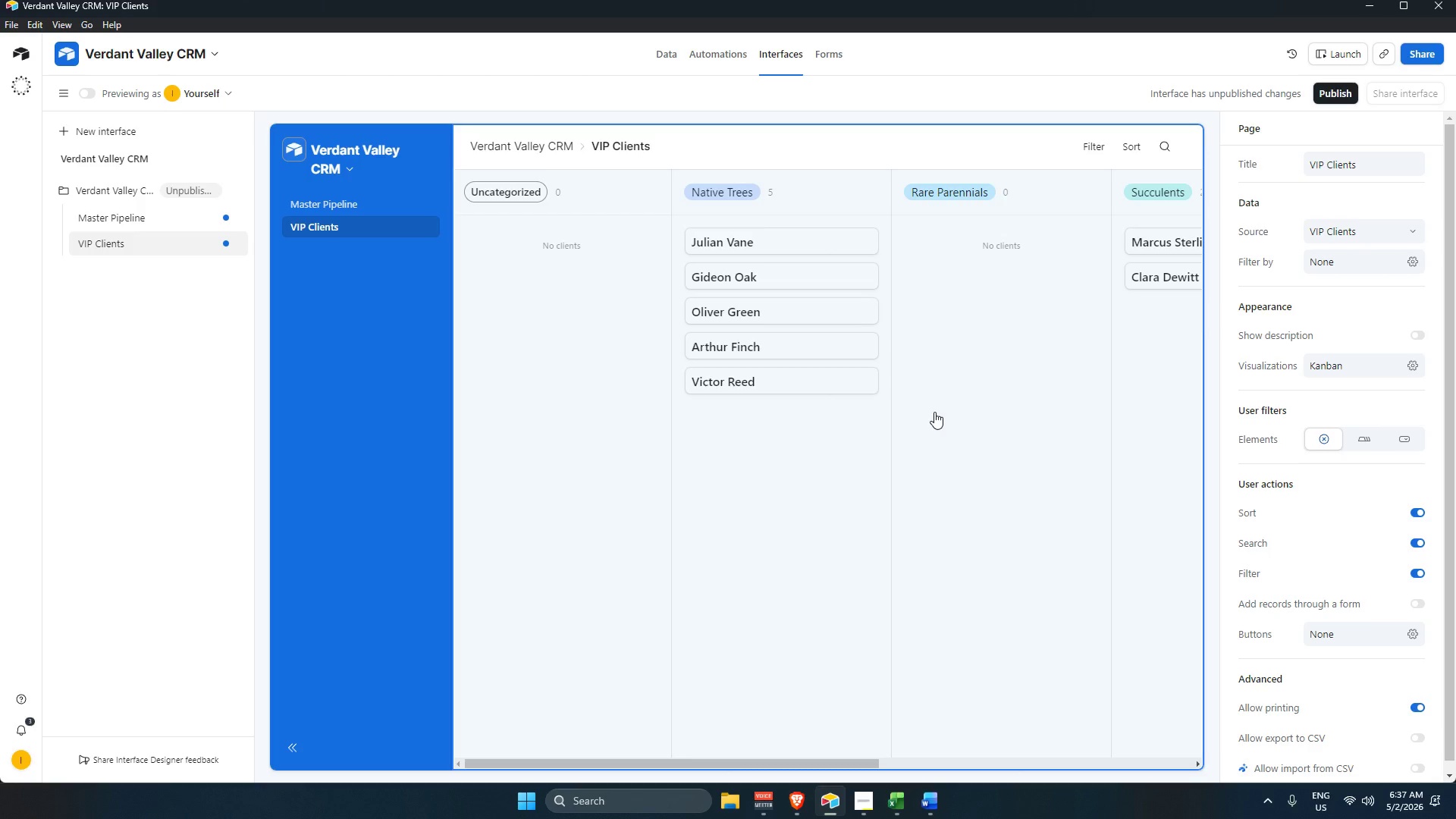 
left_click([1417, 334])
 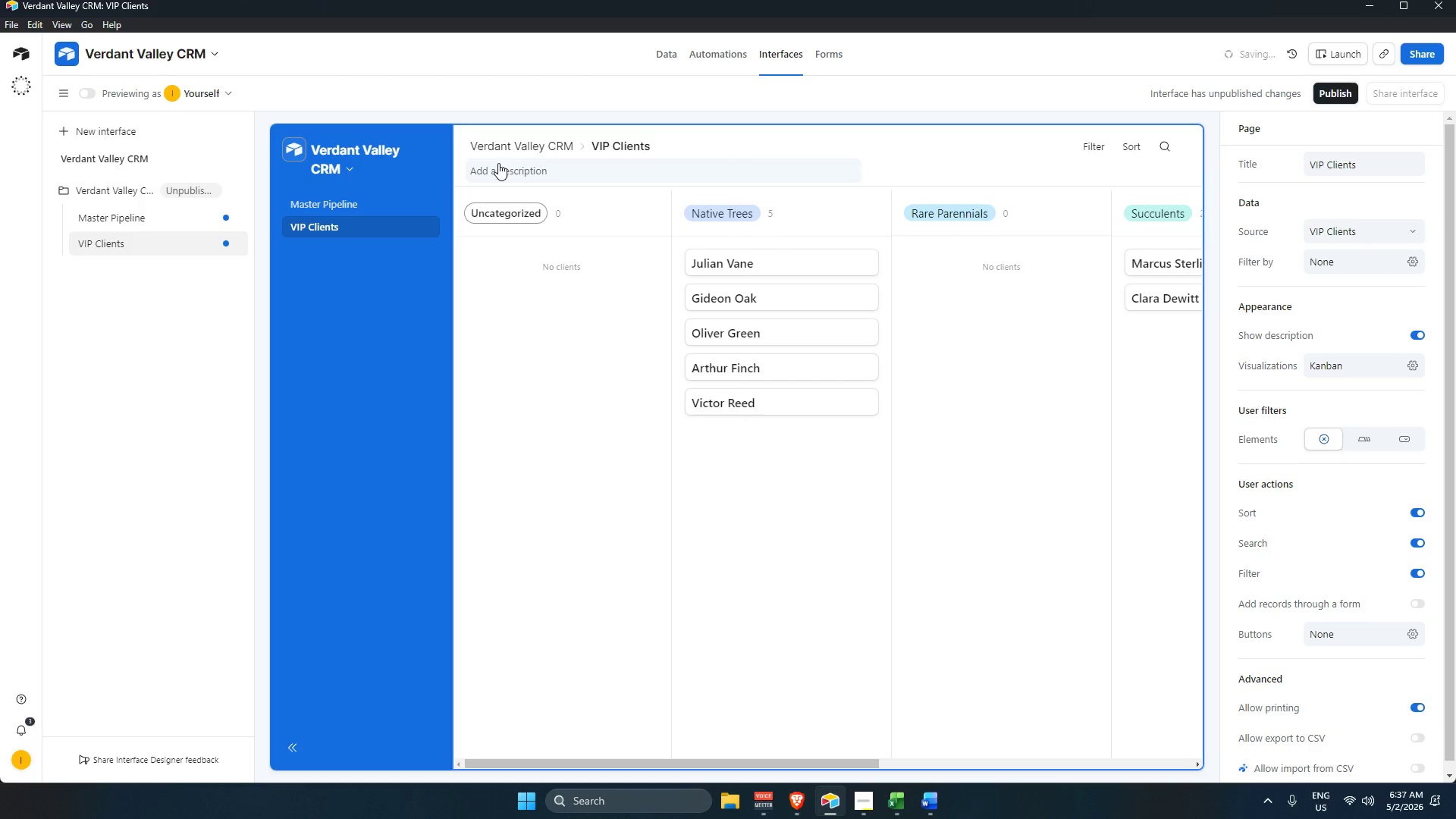 
double_click([498, 163])
 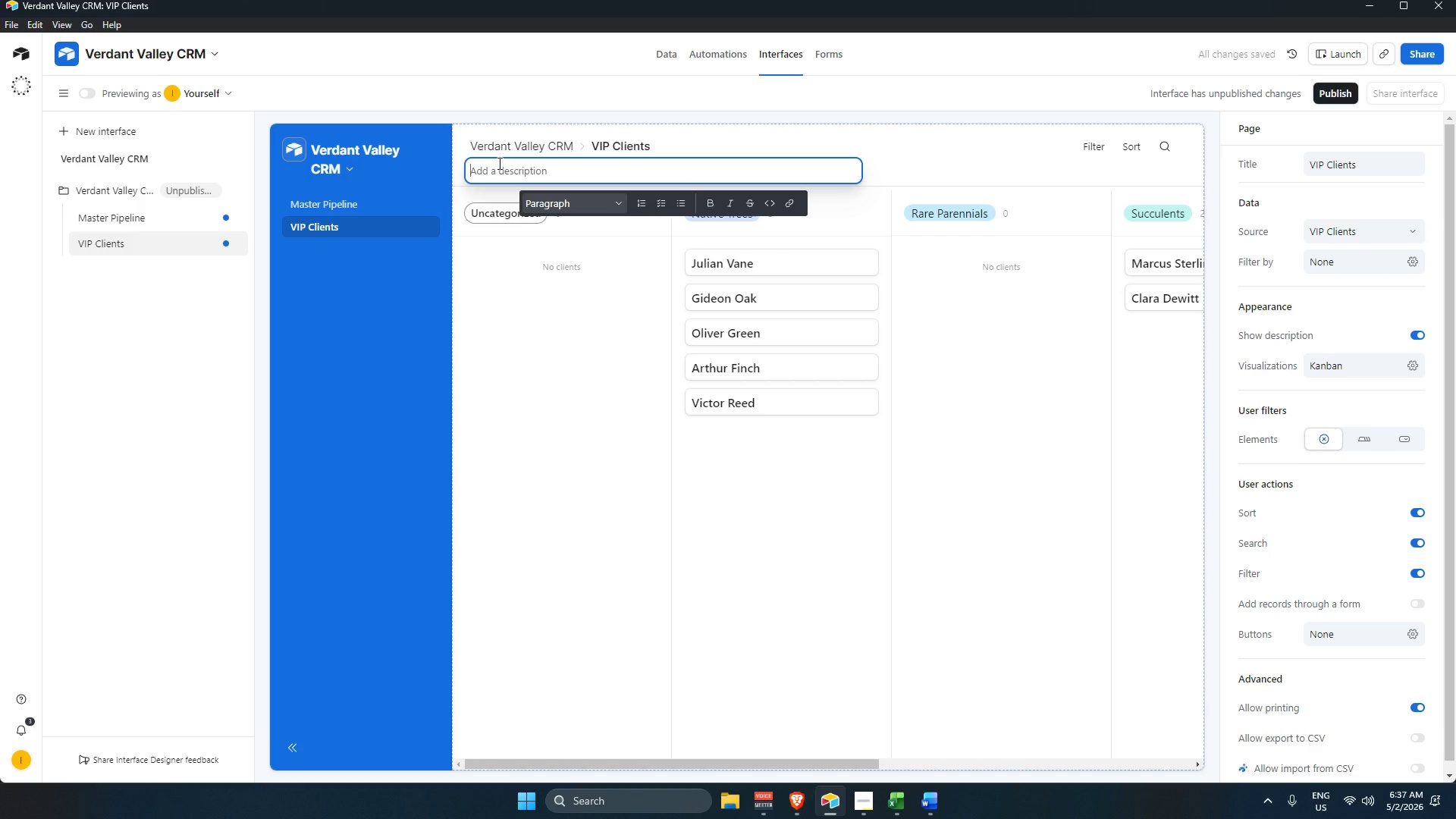 
type(Clients are visually grouped by plant interest)
 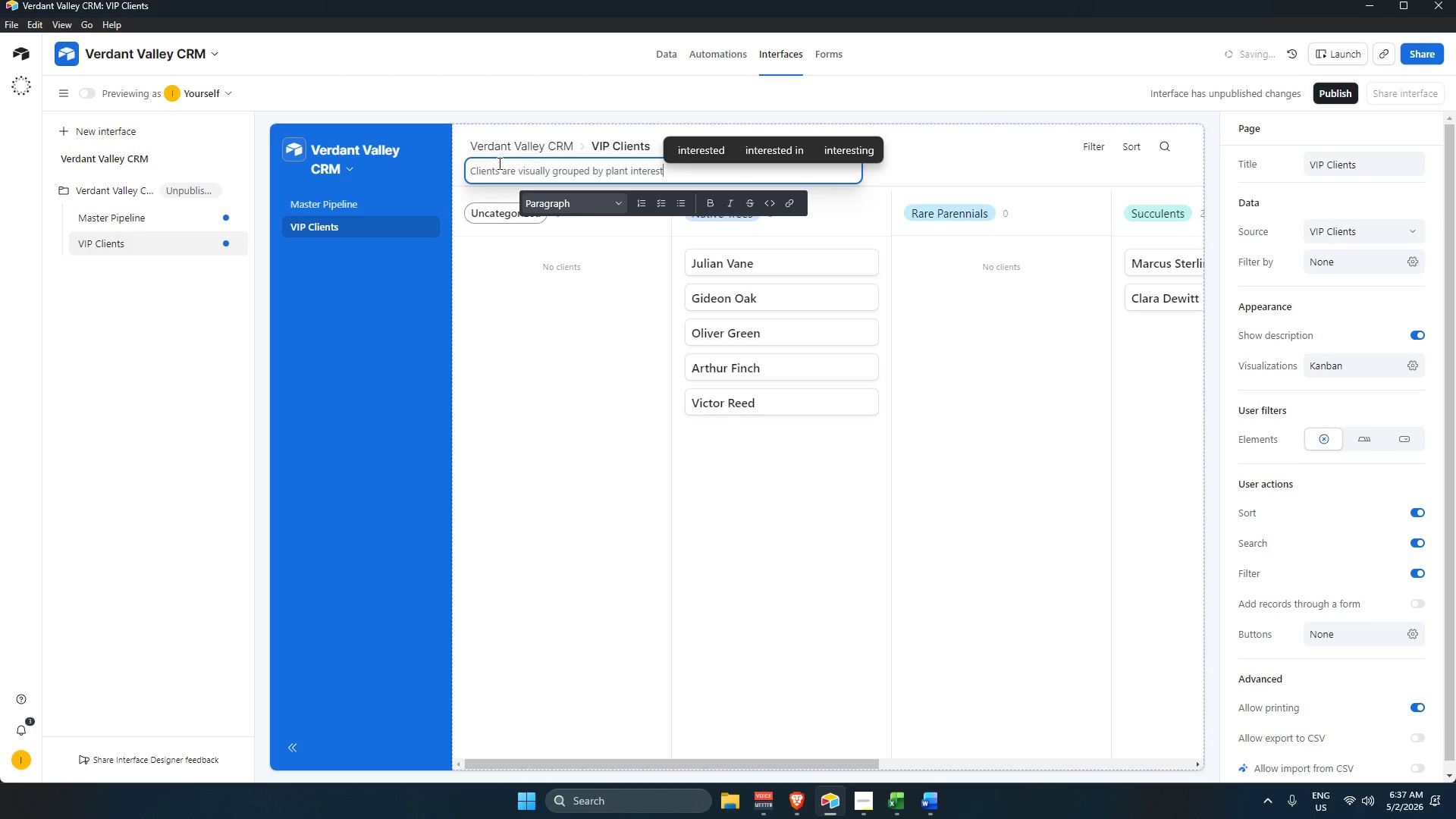 
key(Enter)
 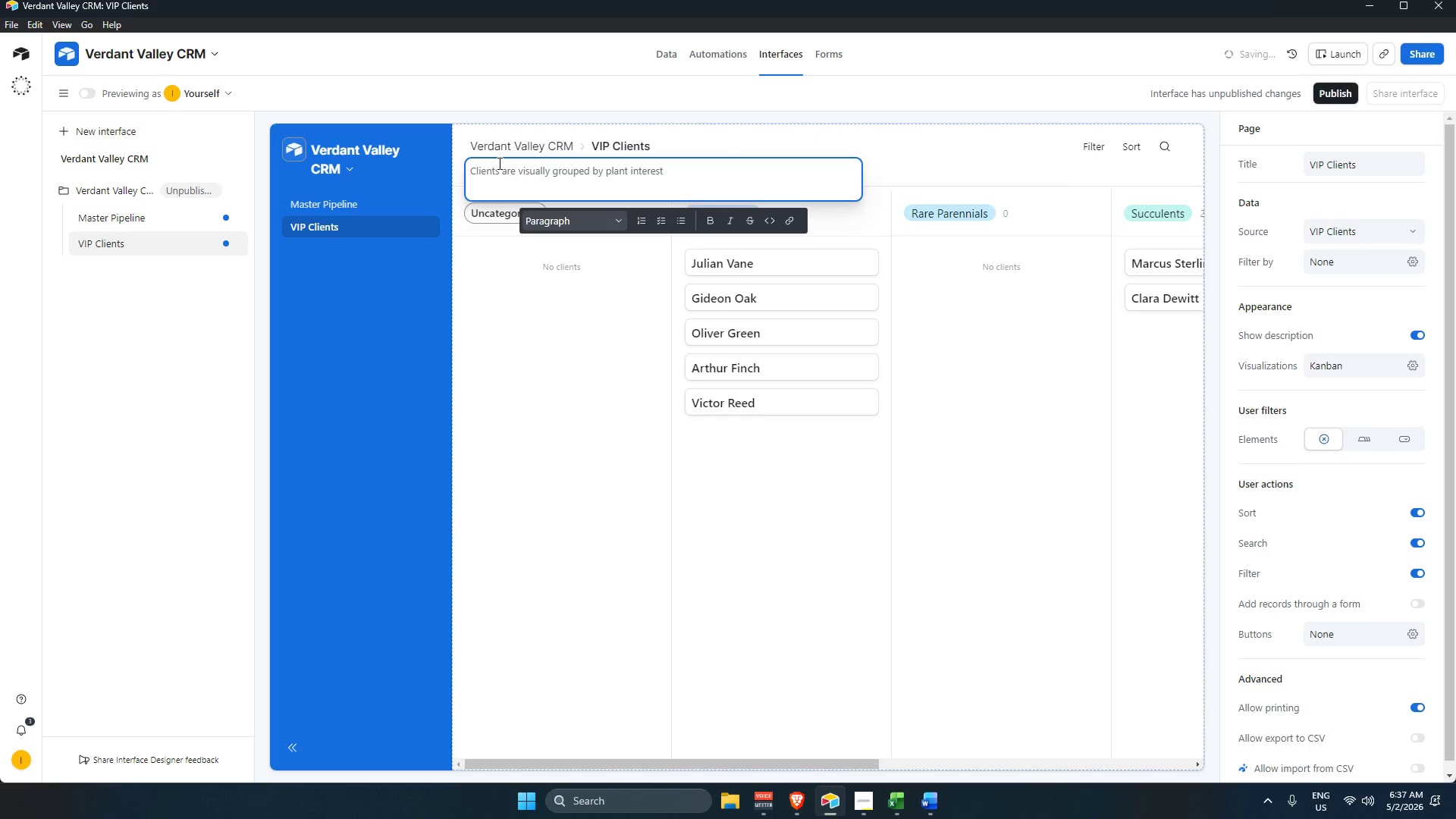 
key(Backspace)
 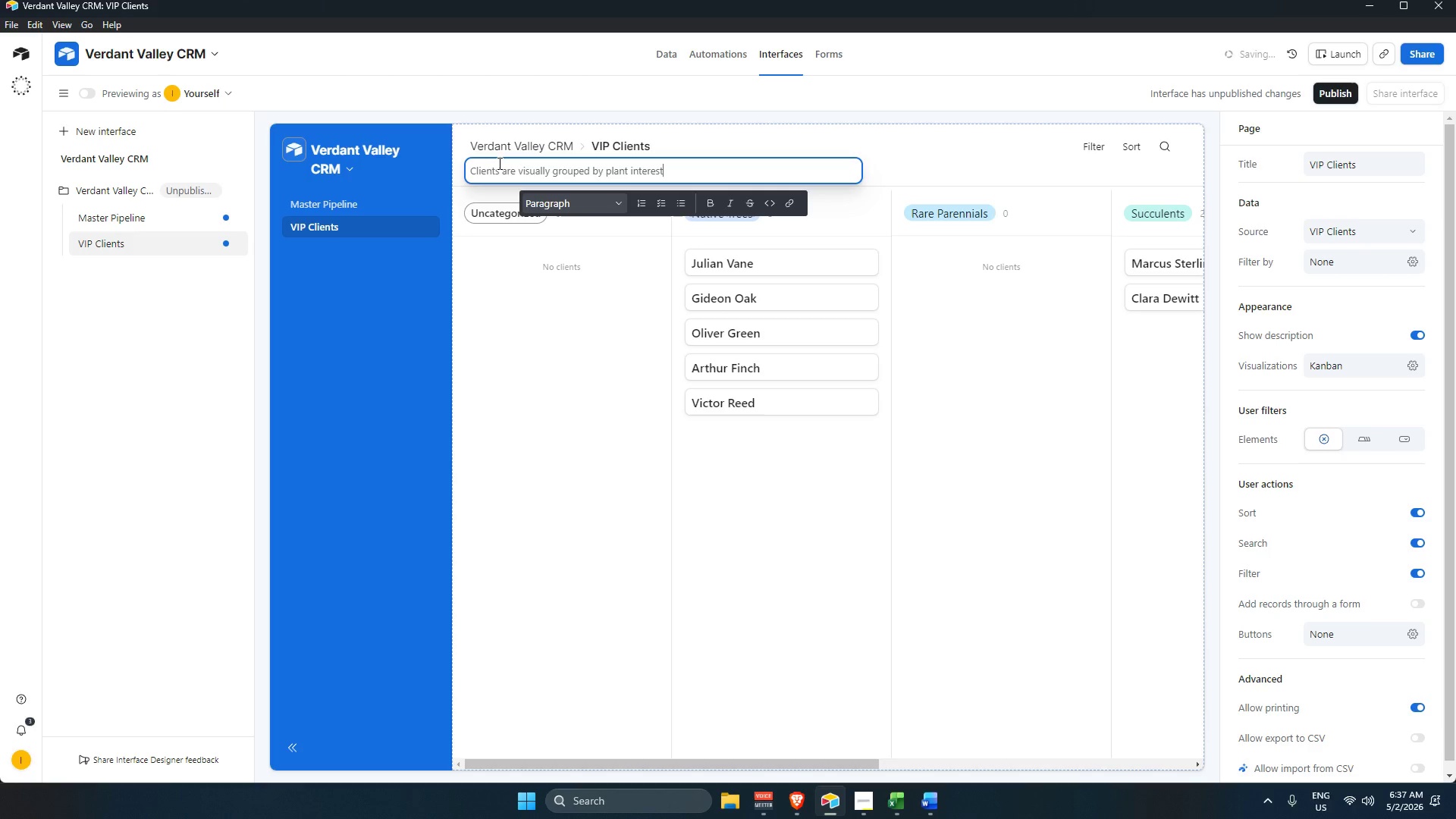 
key(Period)
 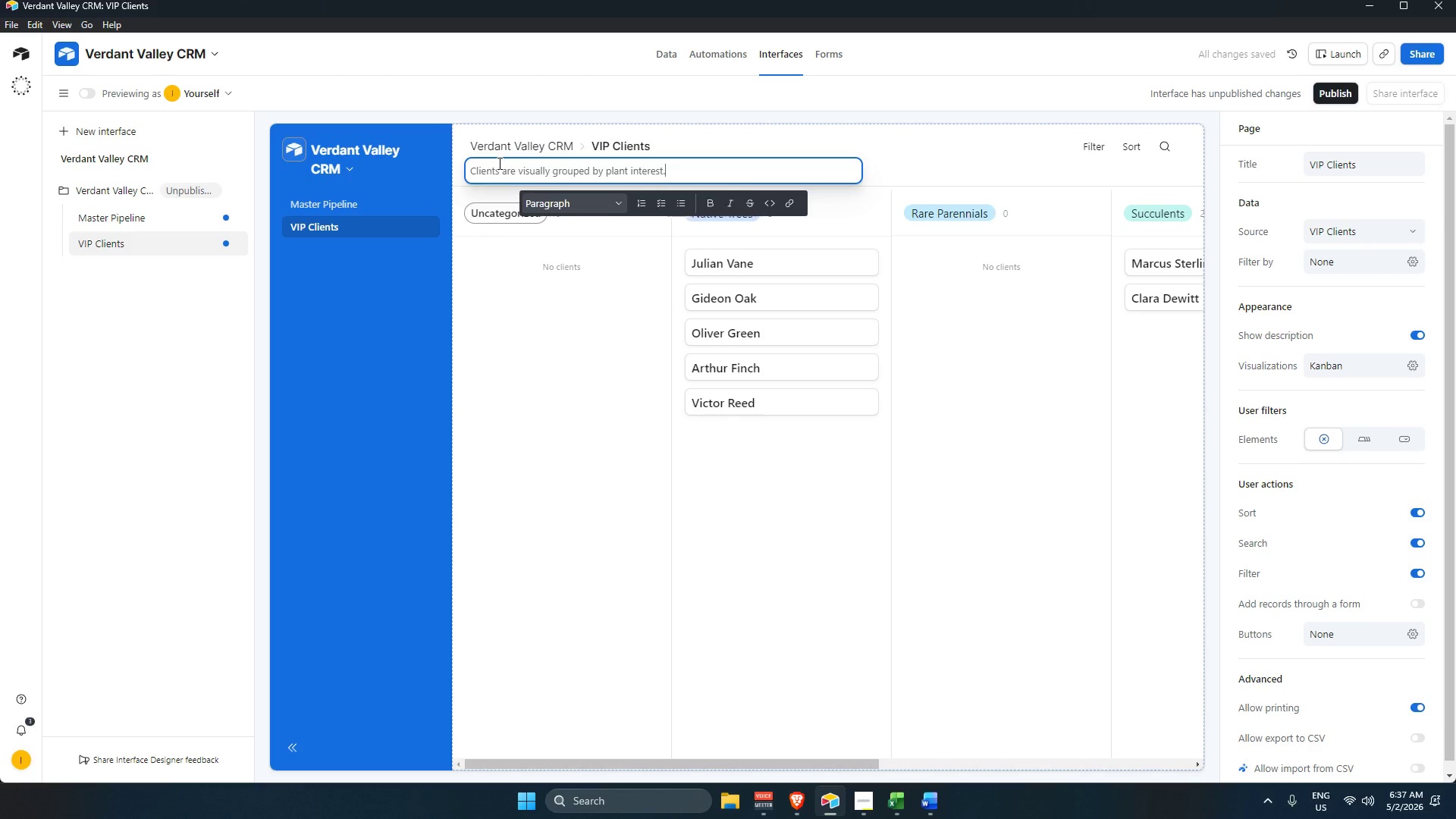 
key(Enter)
 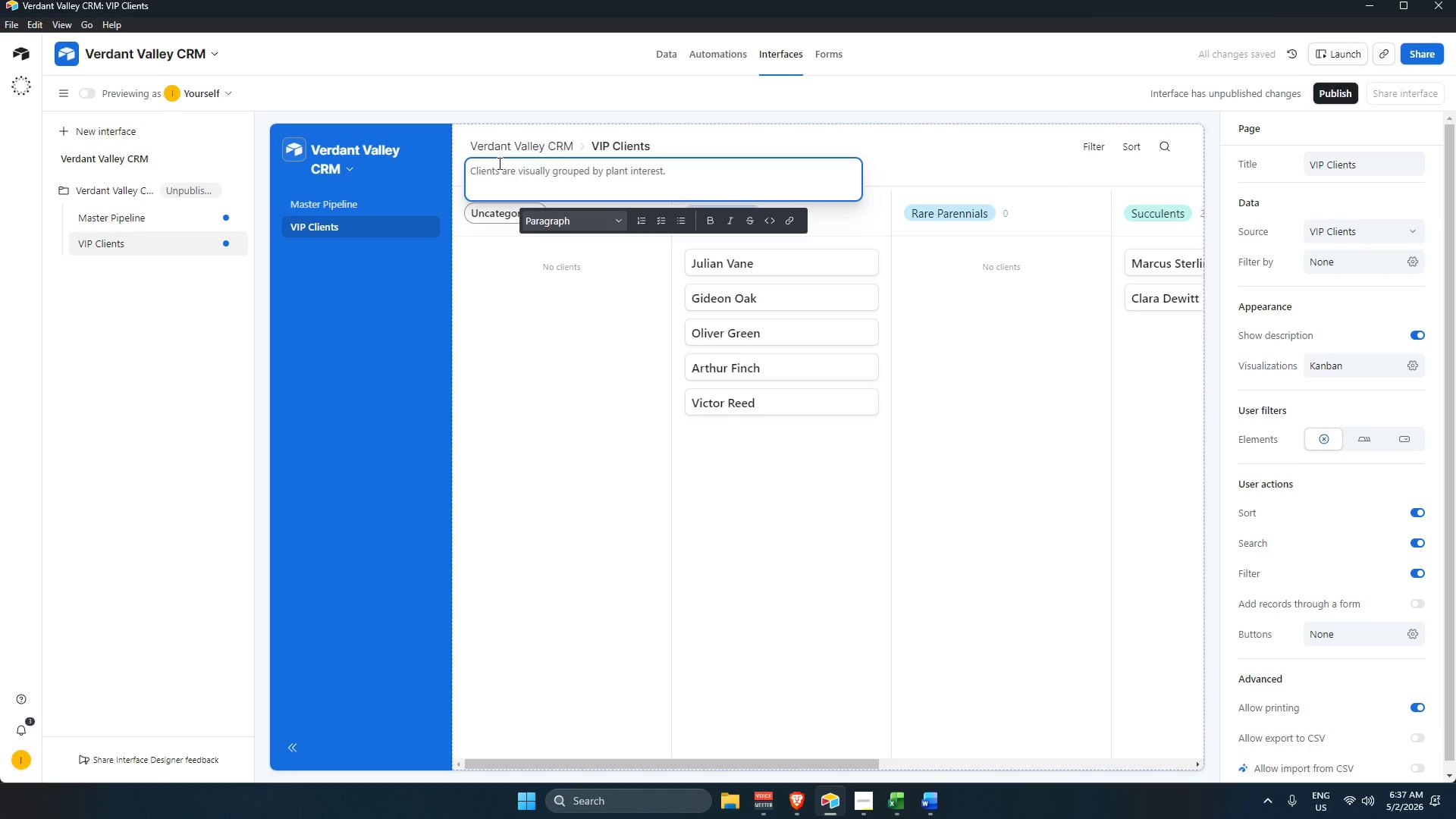 
key(Backspace)
 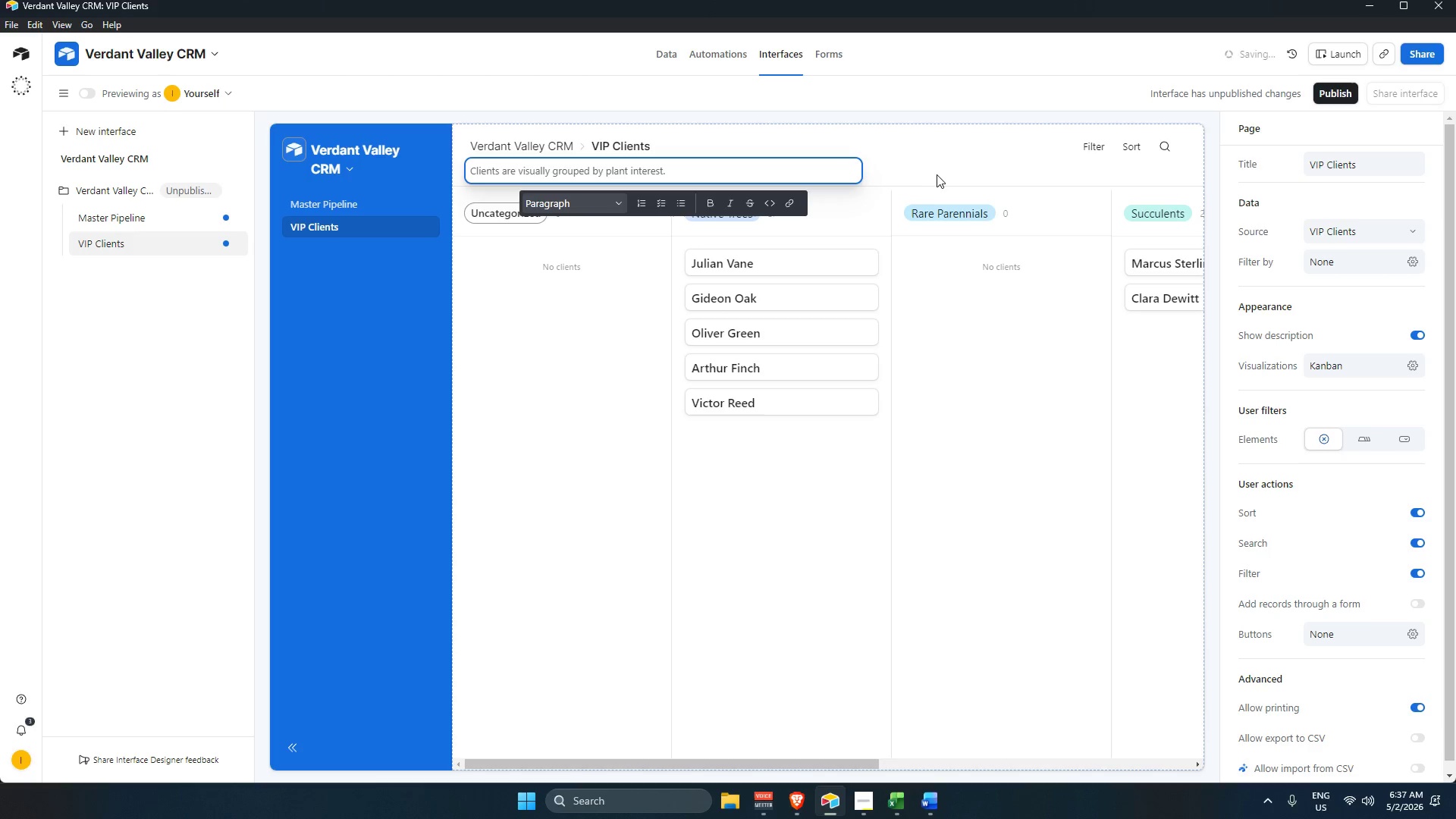 
left_click([925, 153])
 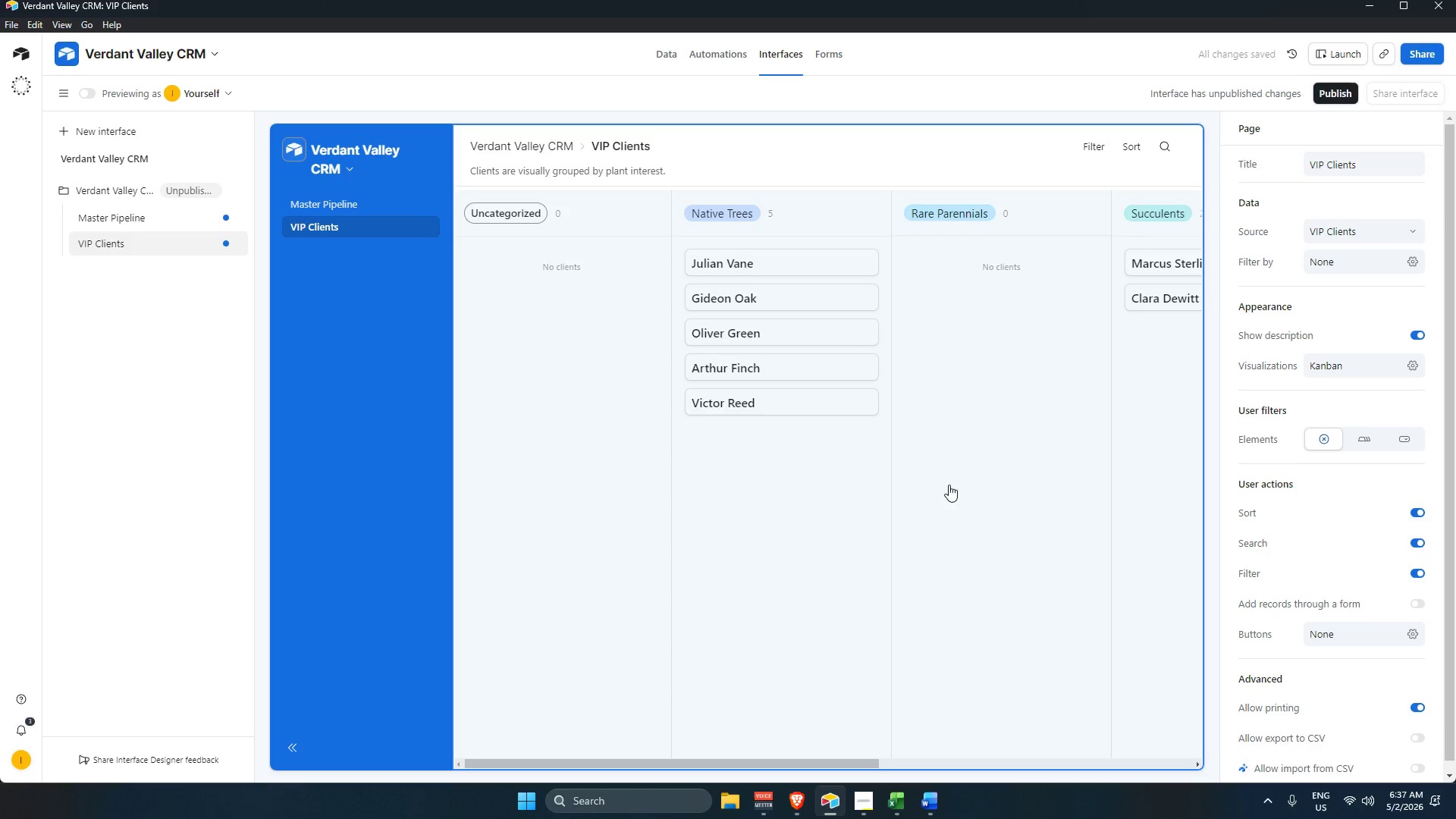 
left_click([733, 463])
 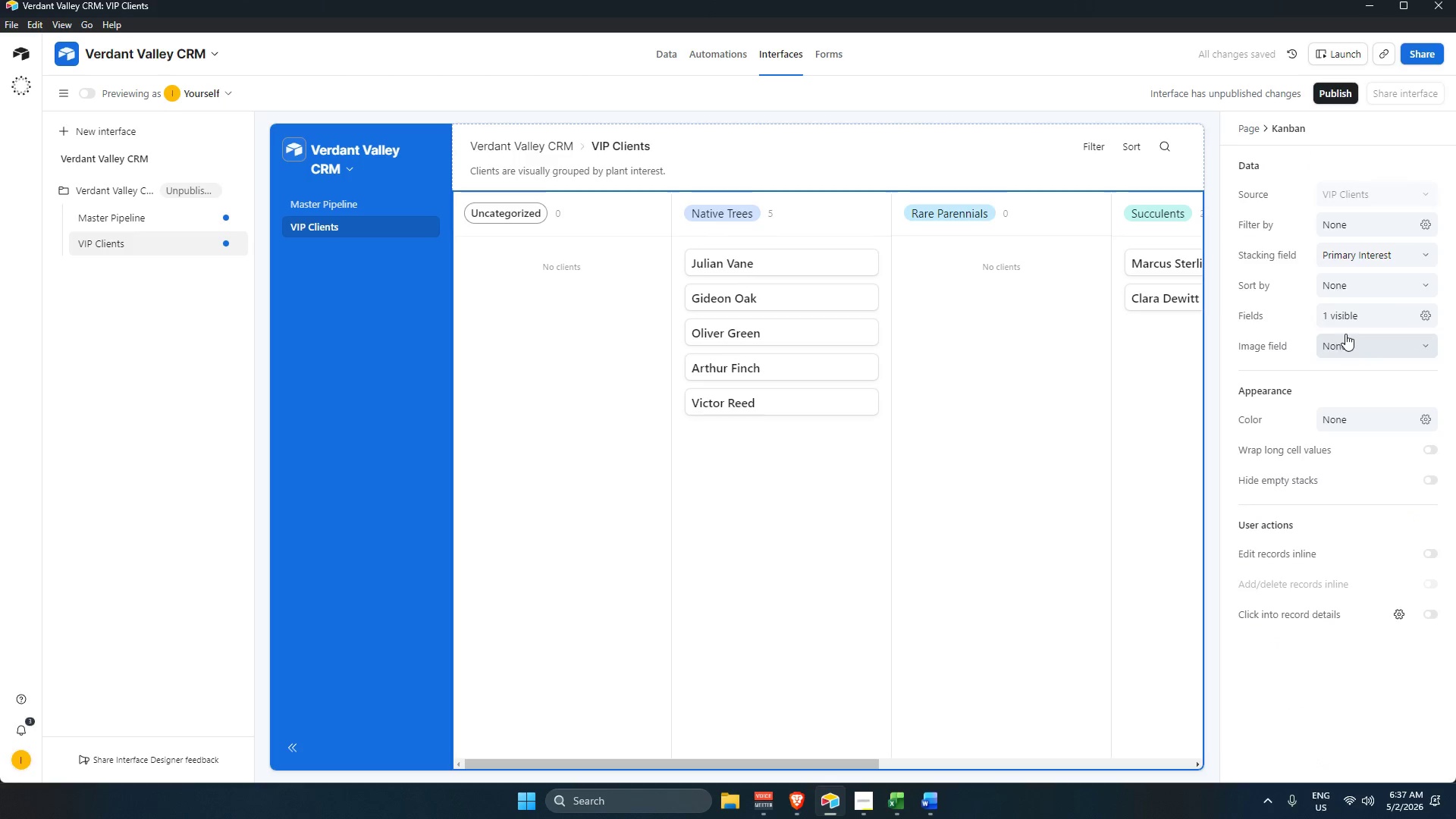 
left_click([1345, 322])
 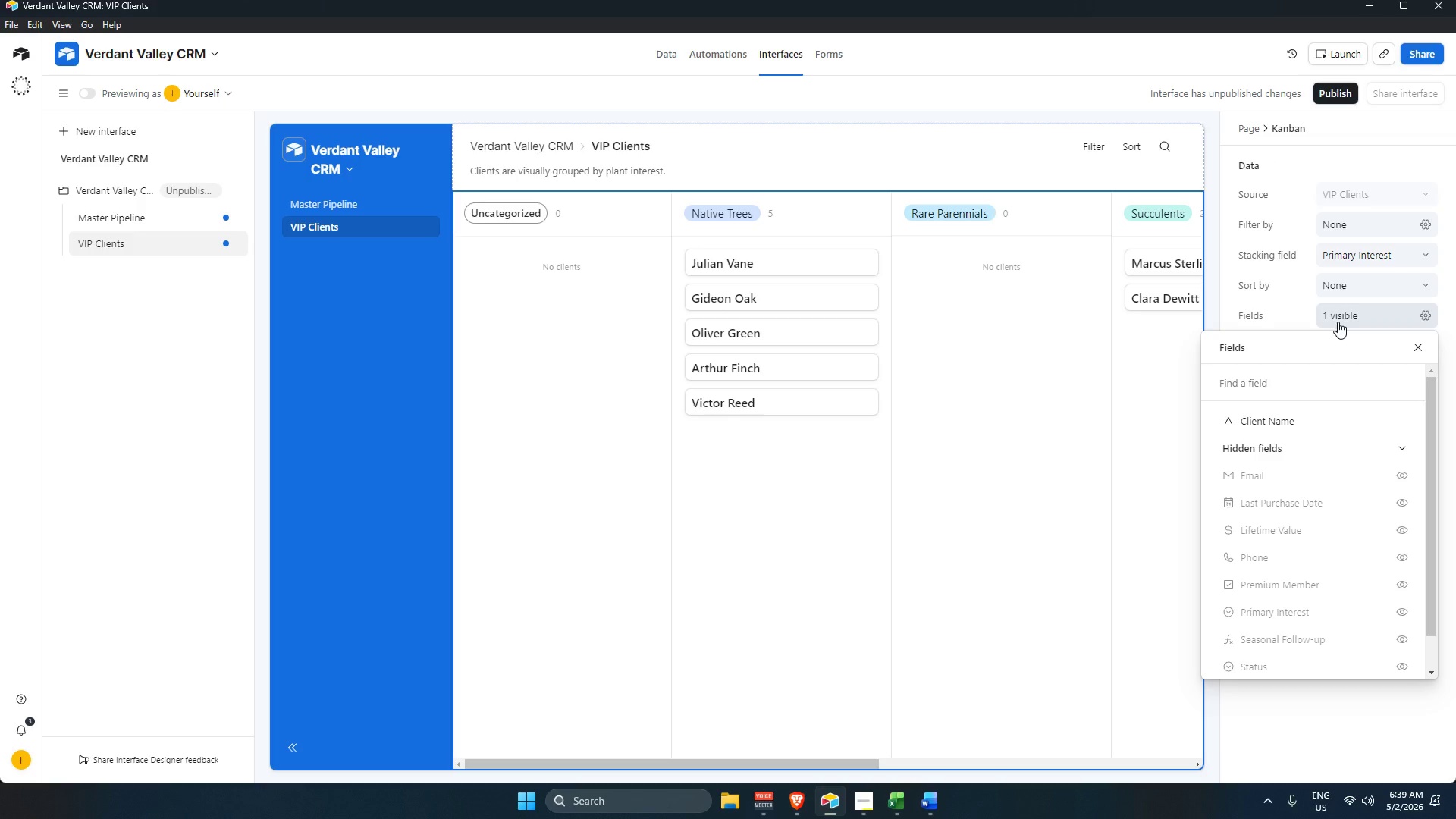 
wait(69.64)
 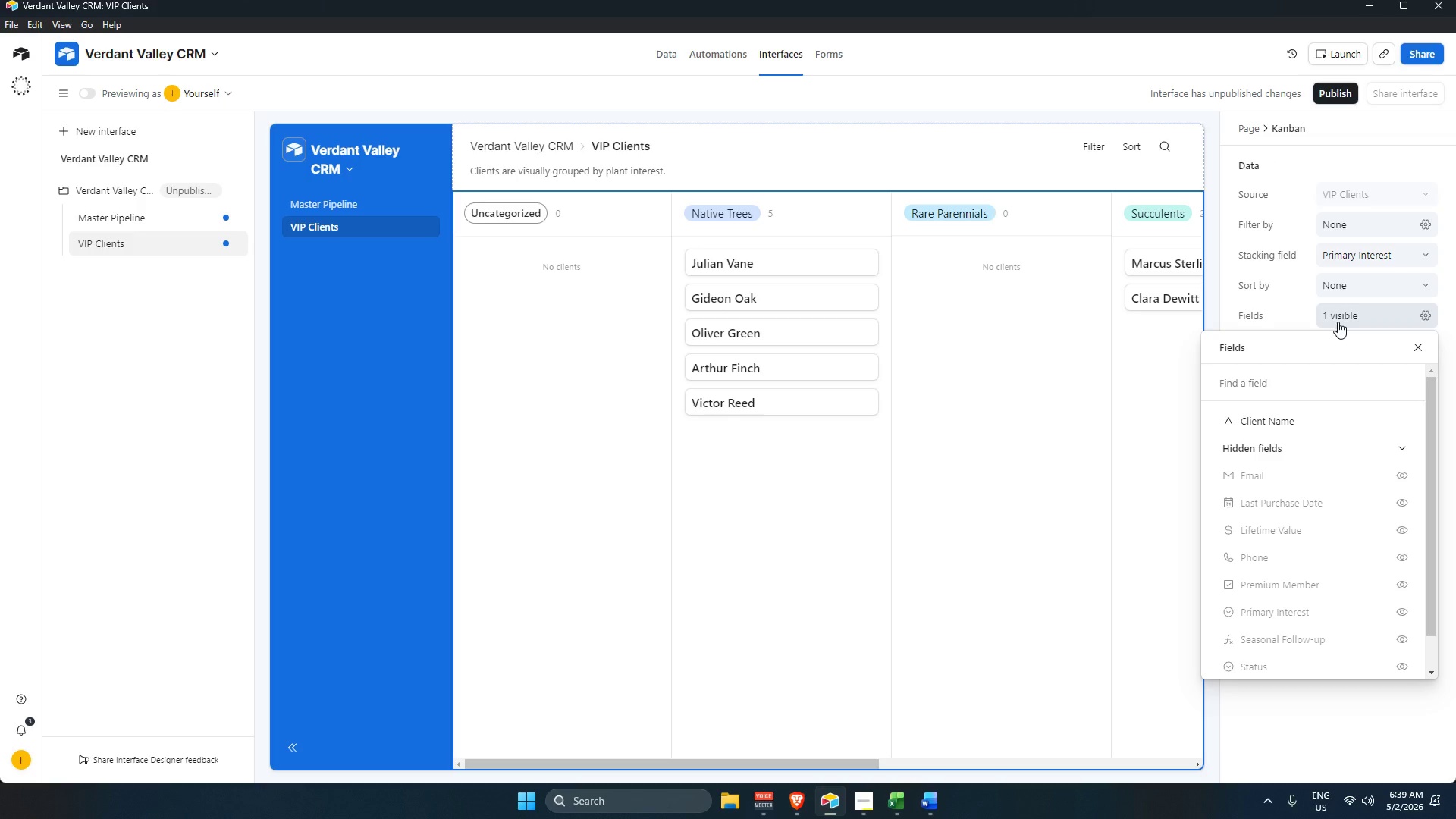 
left_click([849, 552])
 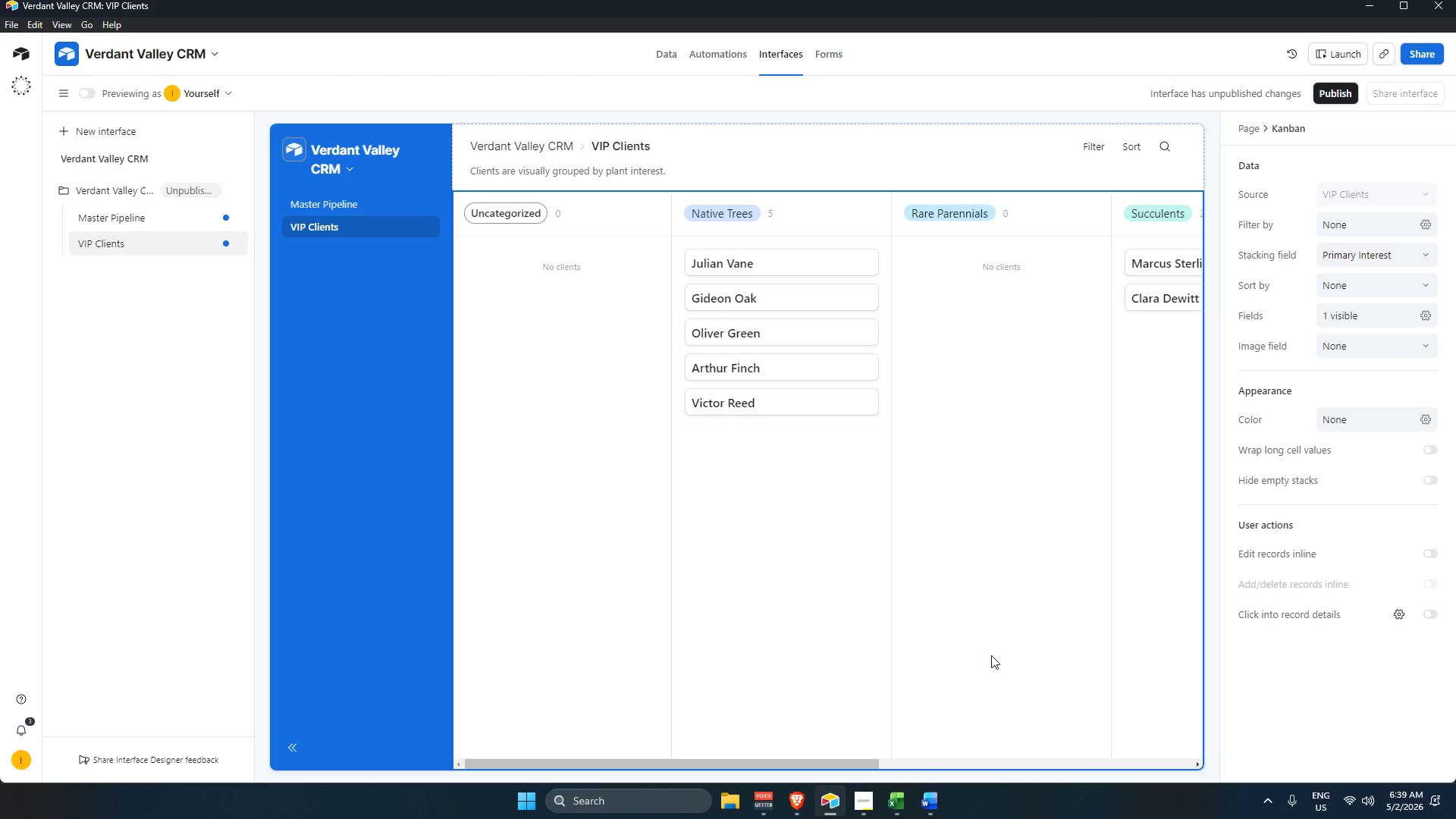 
wait(16.99)
 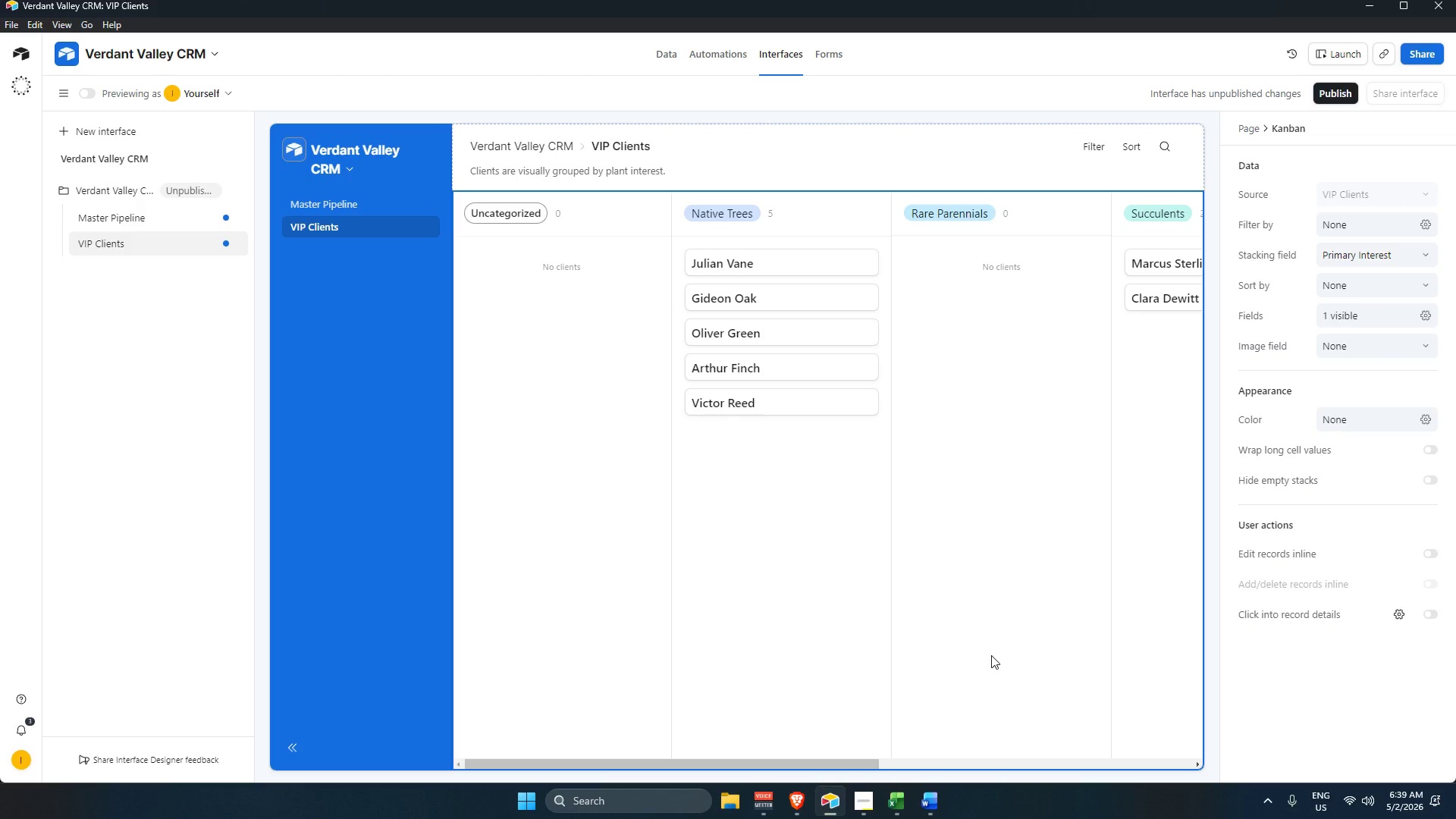 
double_click([618, 168])
 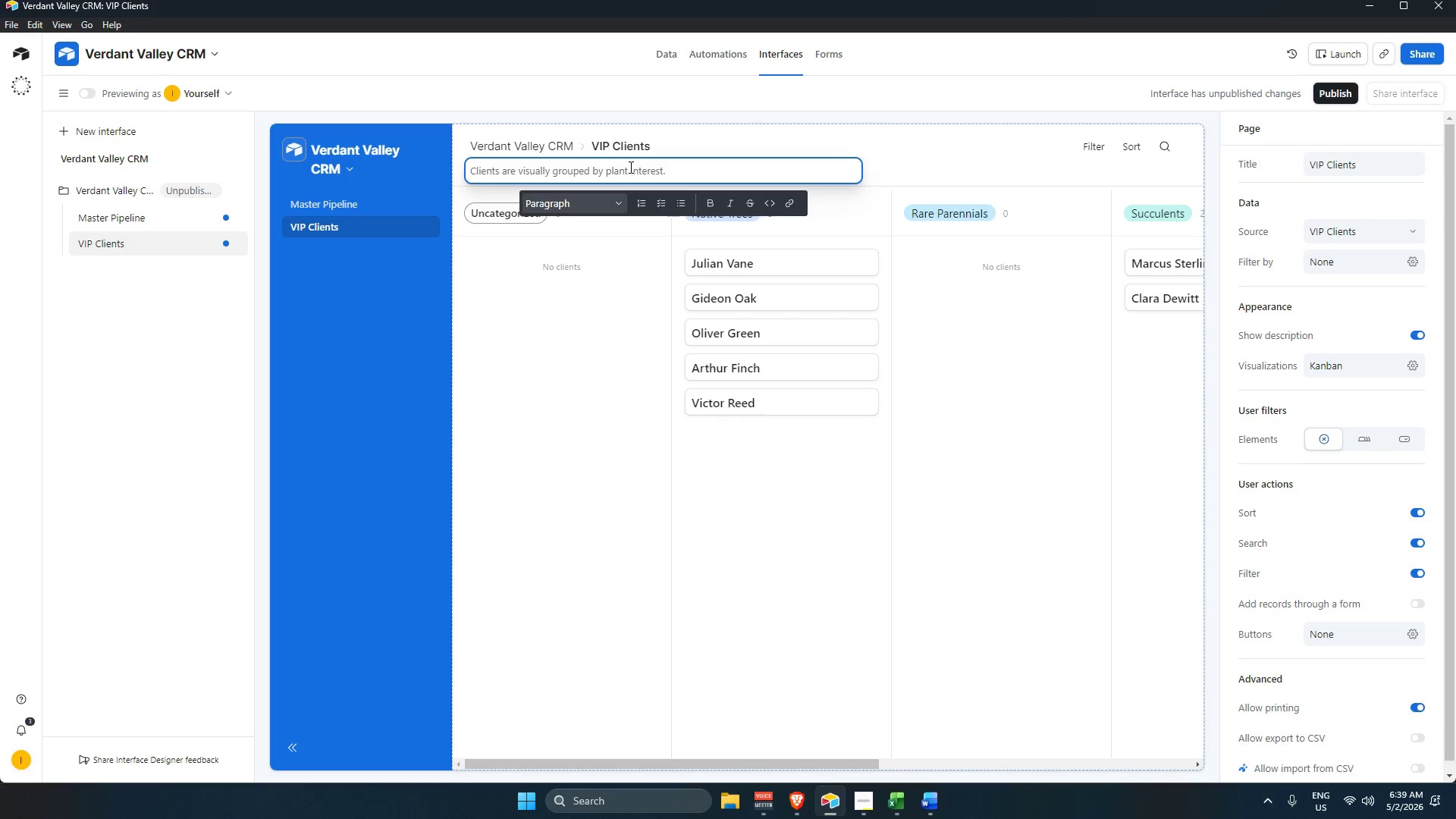 
left_click([629, 167])
 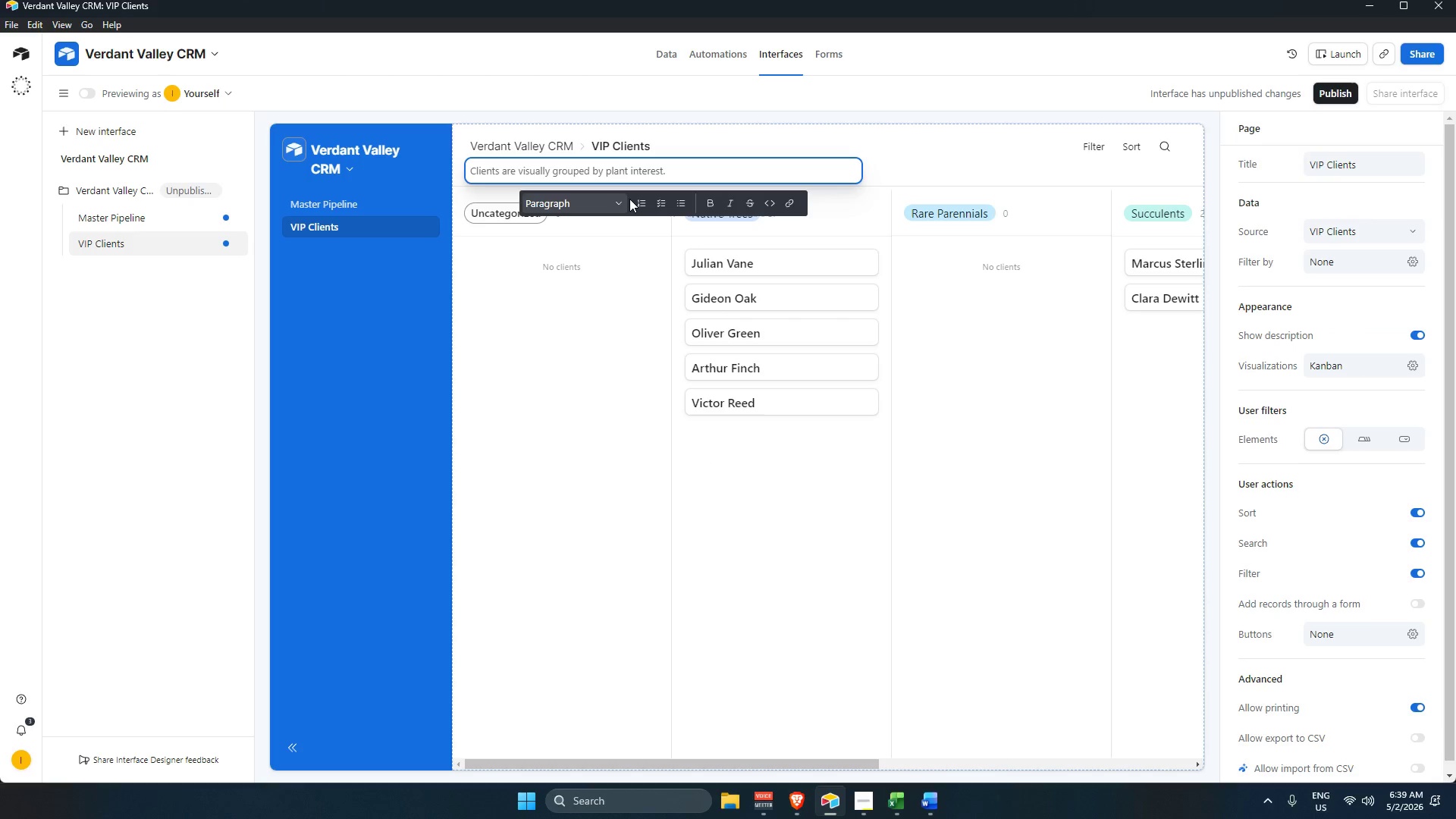 
key(Backspace)
key(Backspace)
key(Backspace)
key(Backspace)
key(Backspace)
type(rimary )
 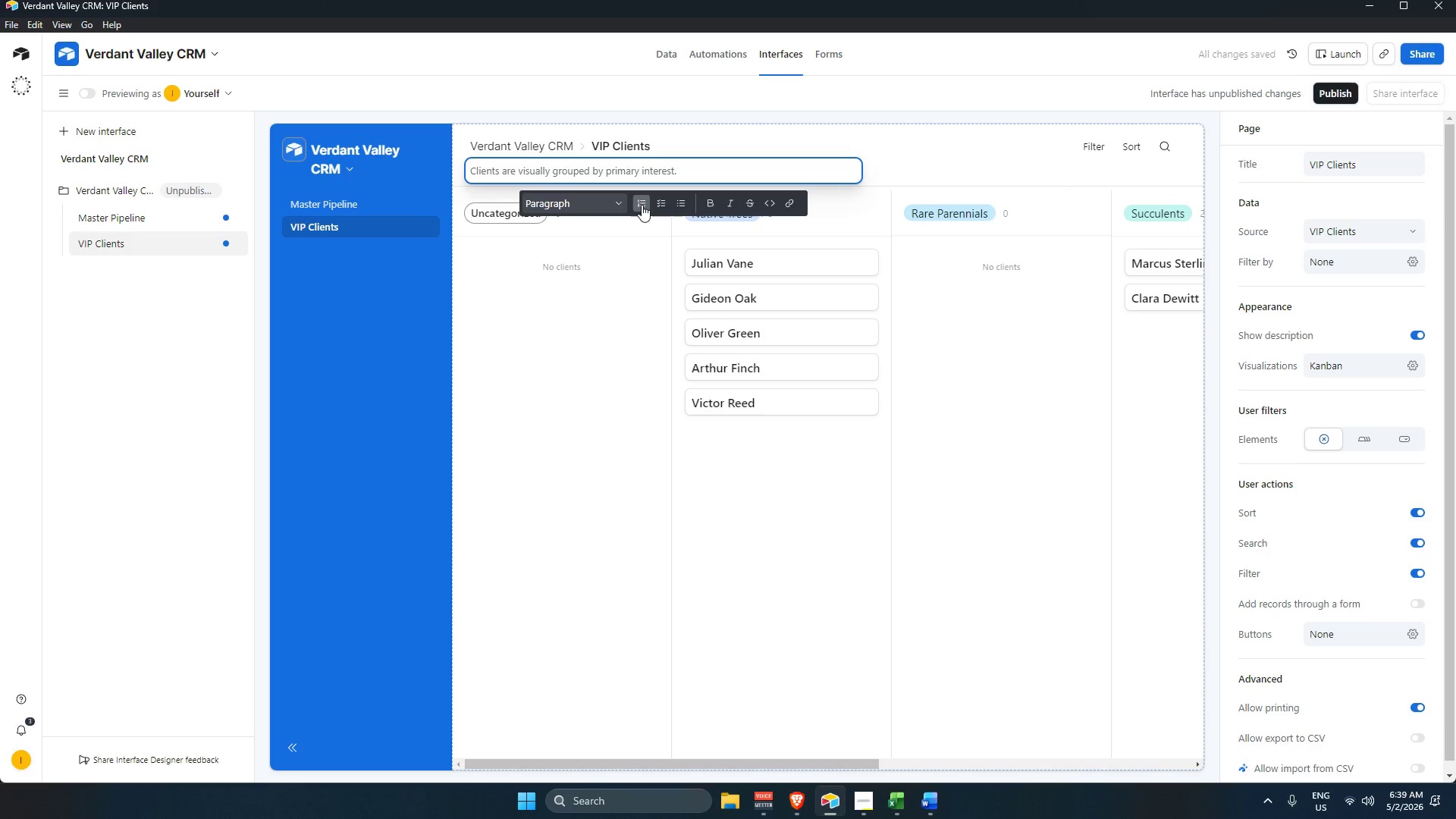 
left_click([891, 137])
 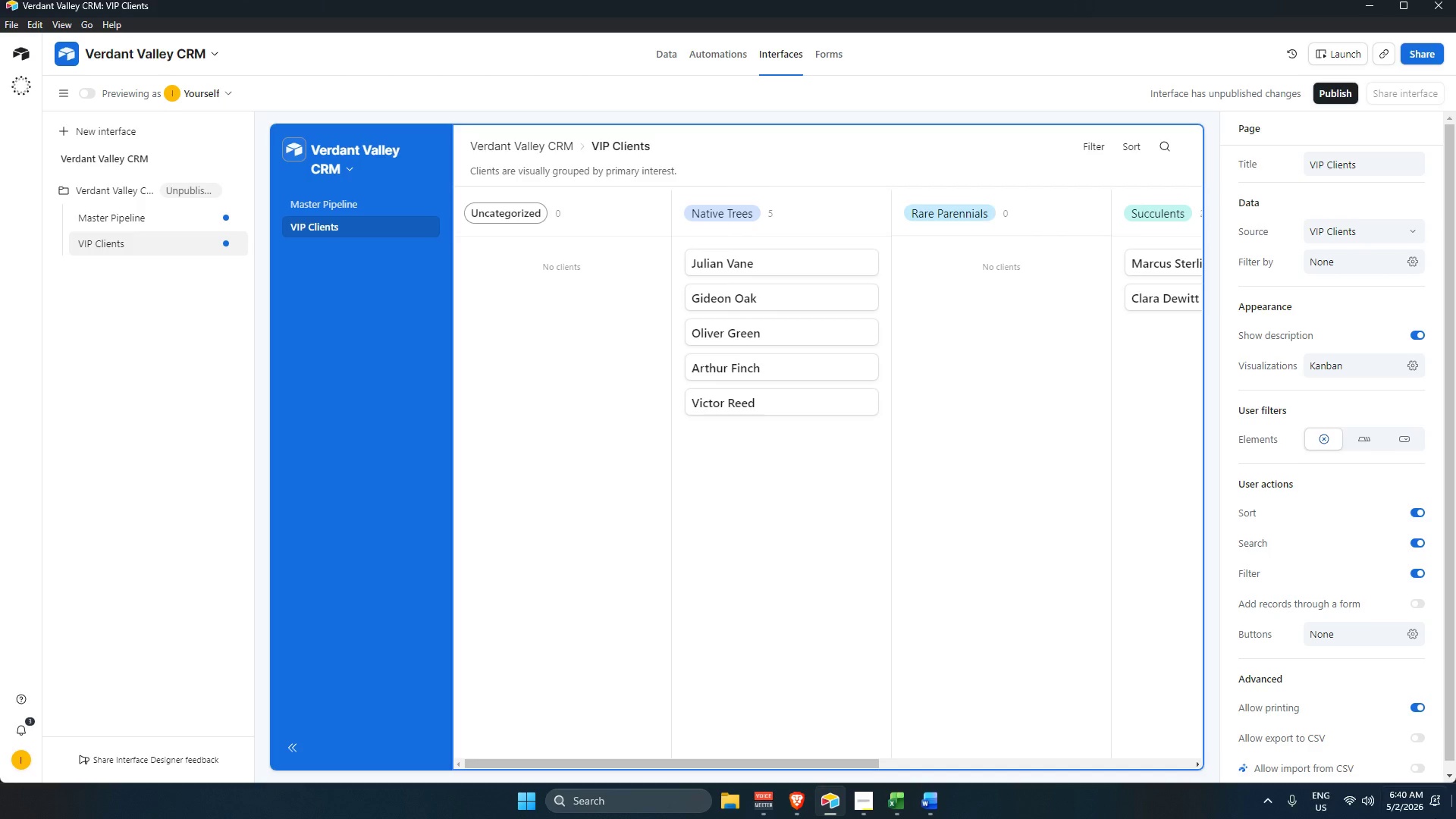 
wait(84.94)
 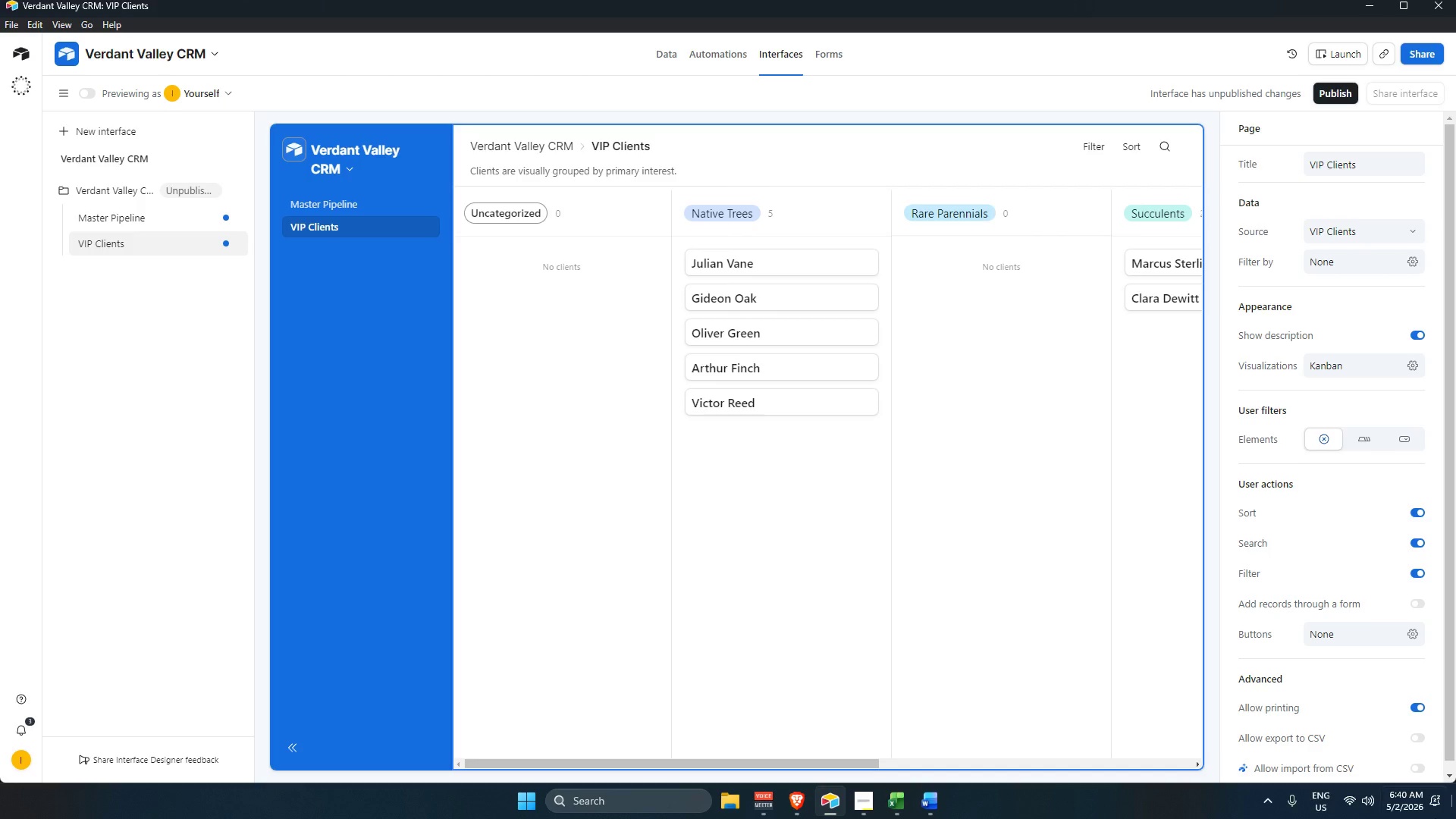 
left_click([930, 429])
 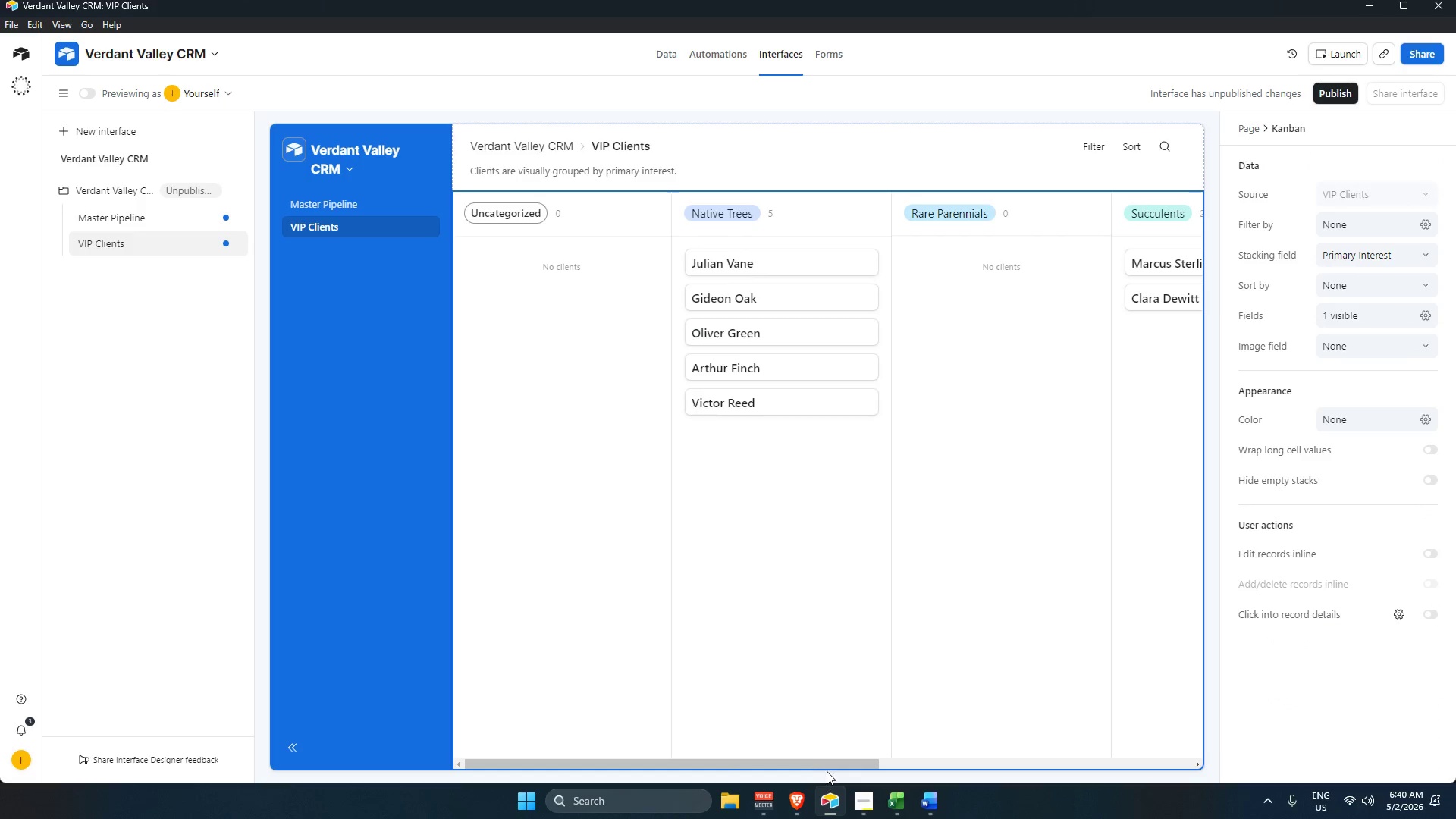 
left_click_drag(start_coordinate=[827, 767], to_coordinate=[1151, 718])
 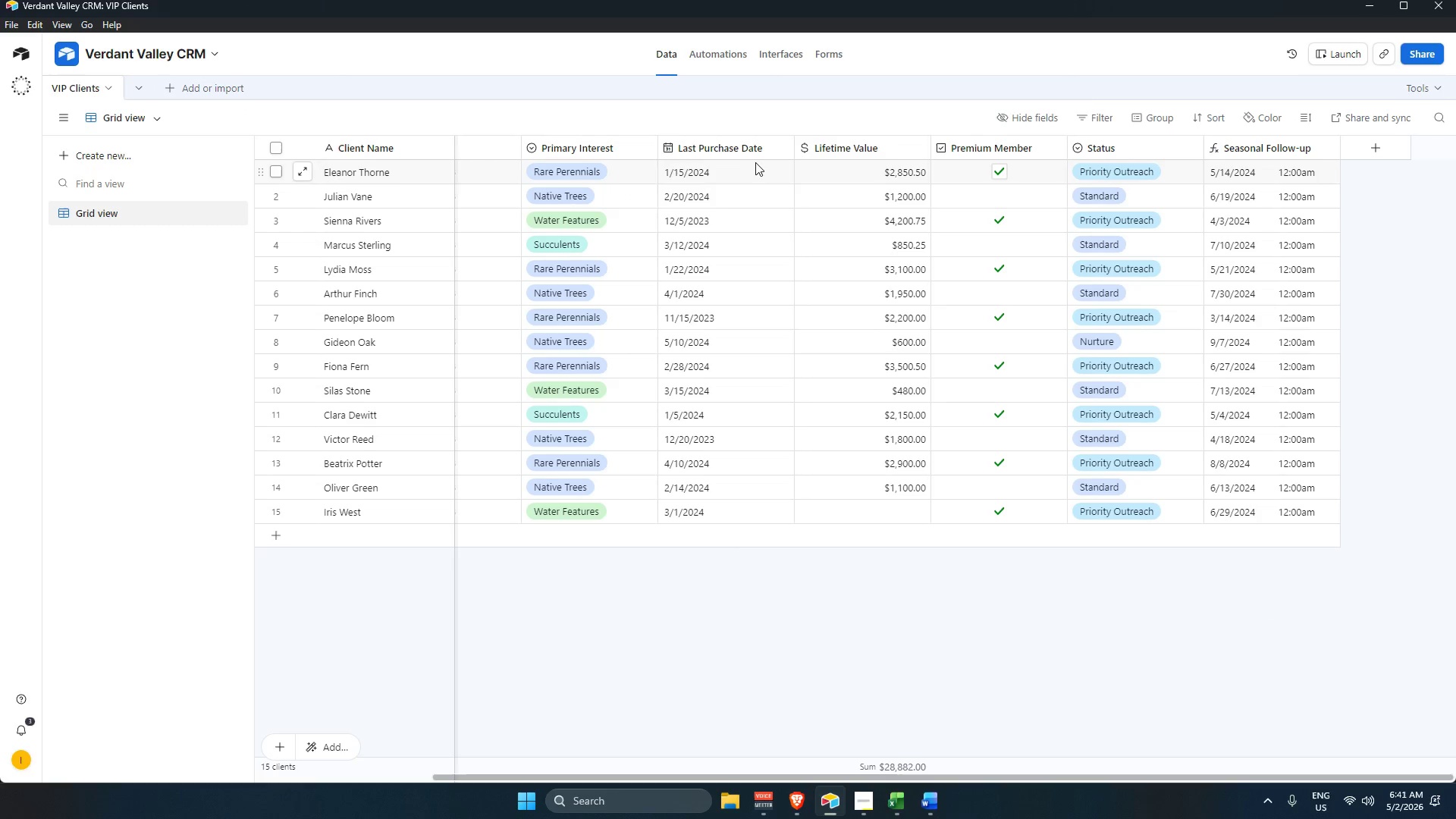 
mouse_move([581, 159])
 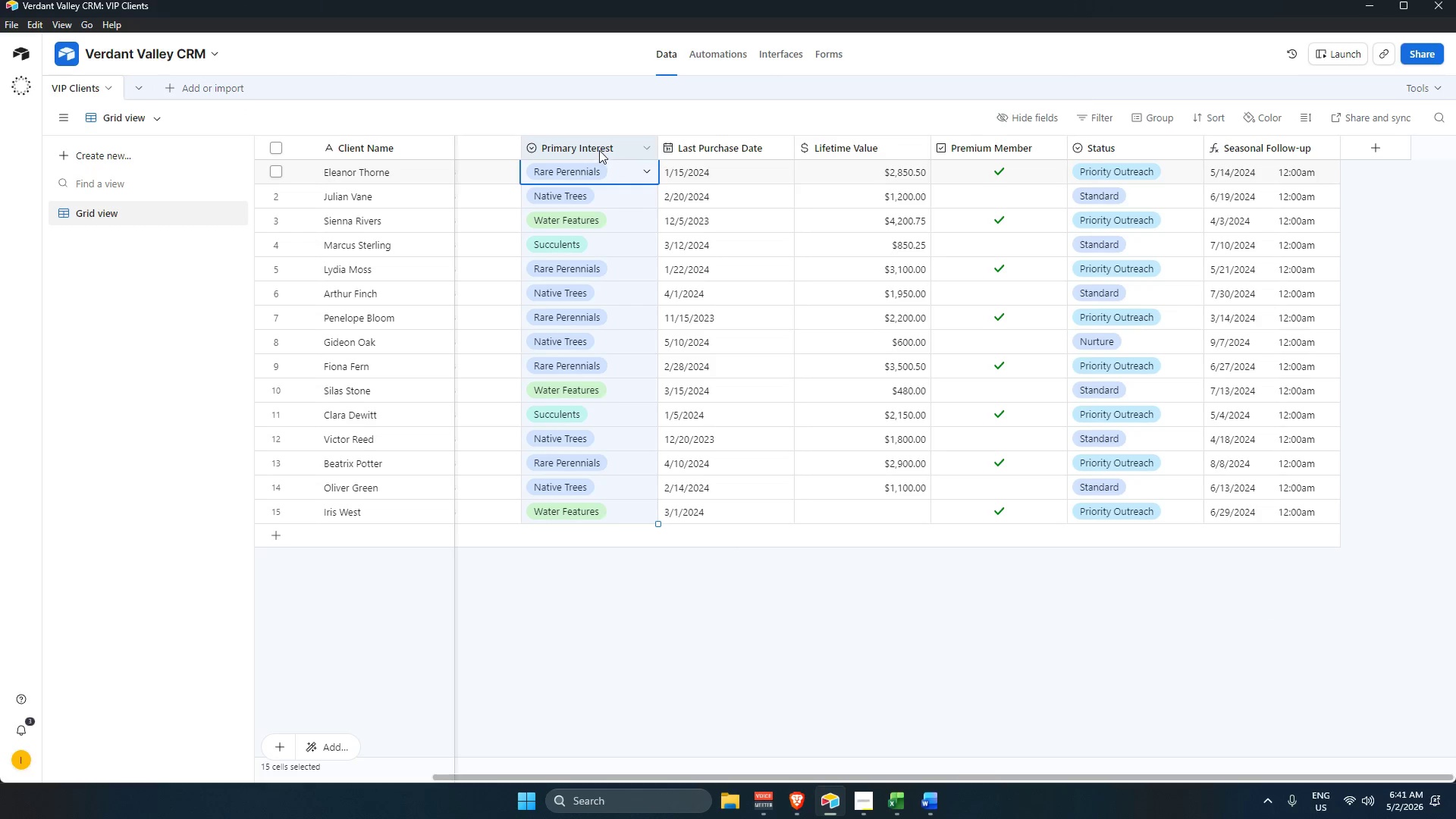 
left_click([599, 150])
 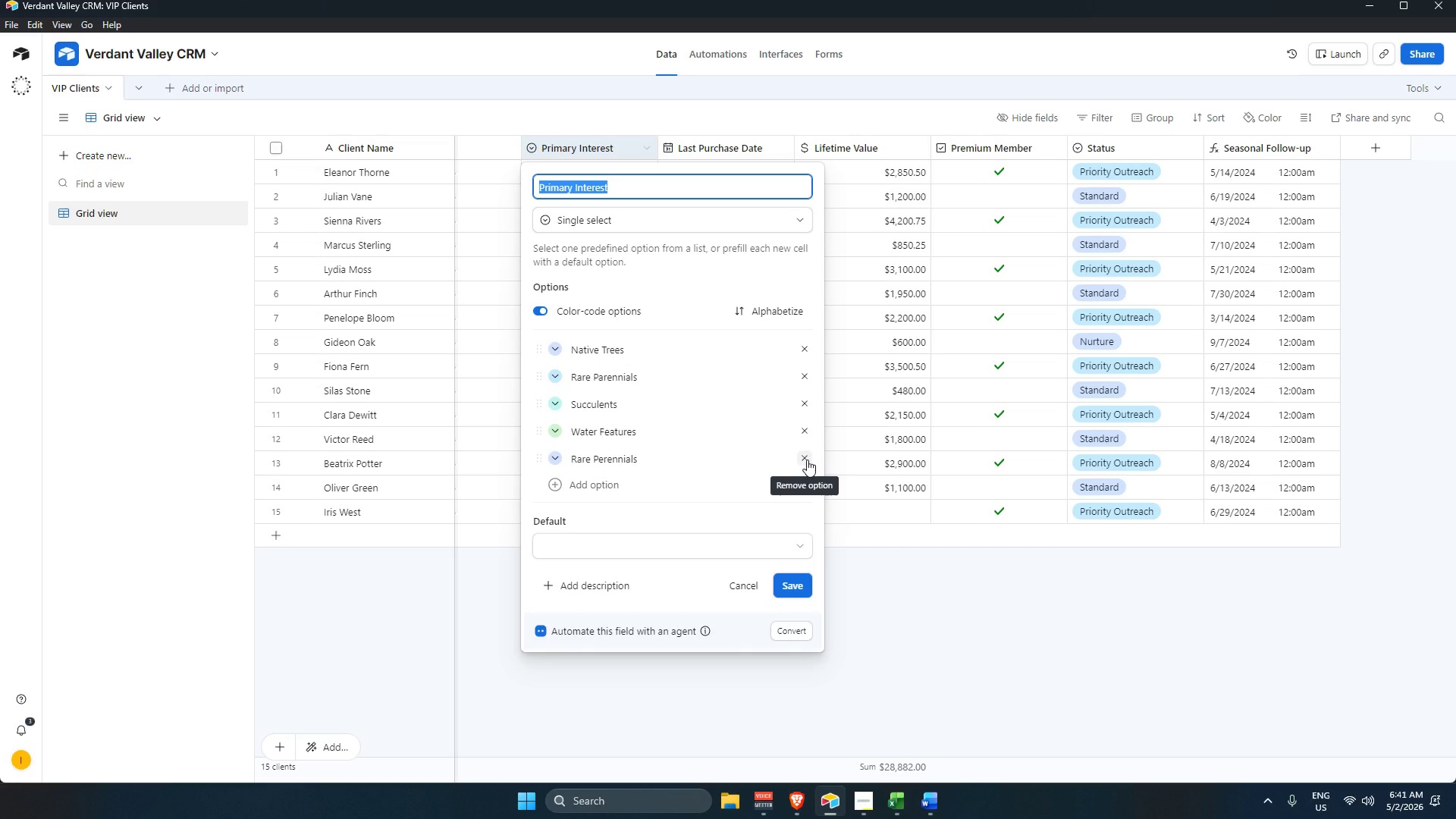 
wait(7.48)
 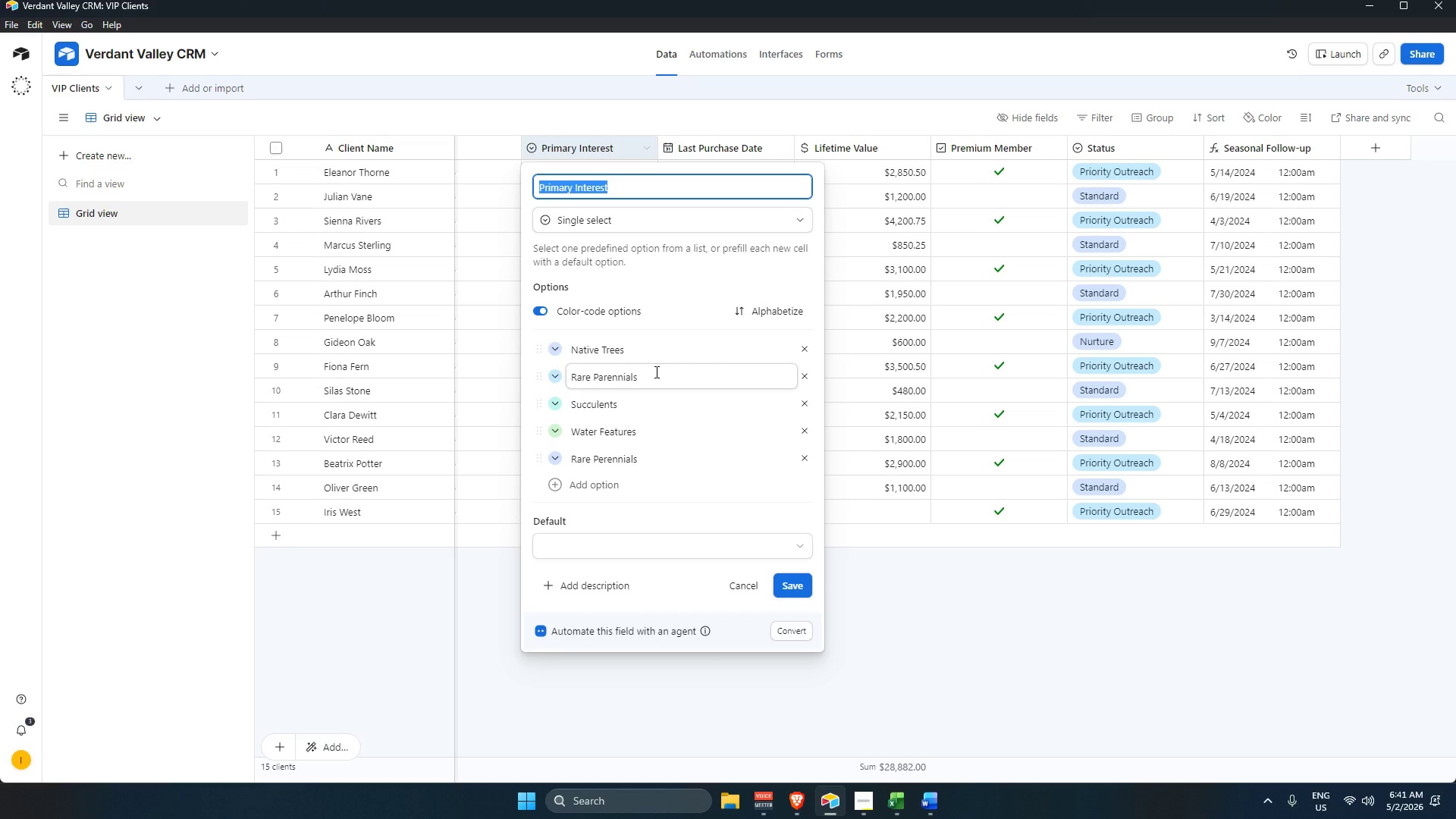 
left_click([805, 375])
 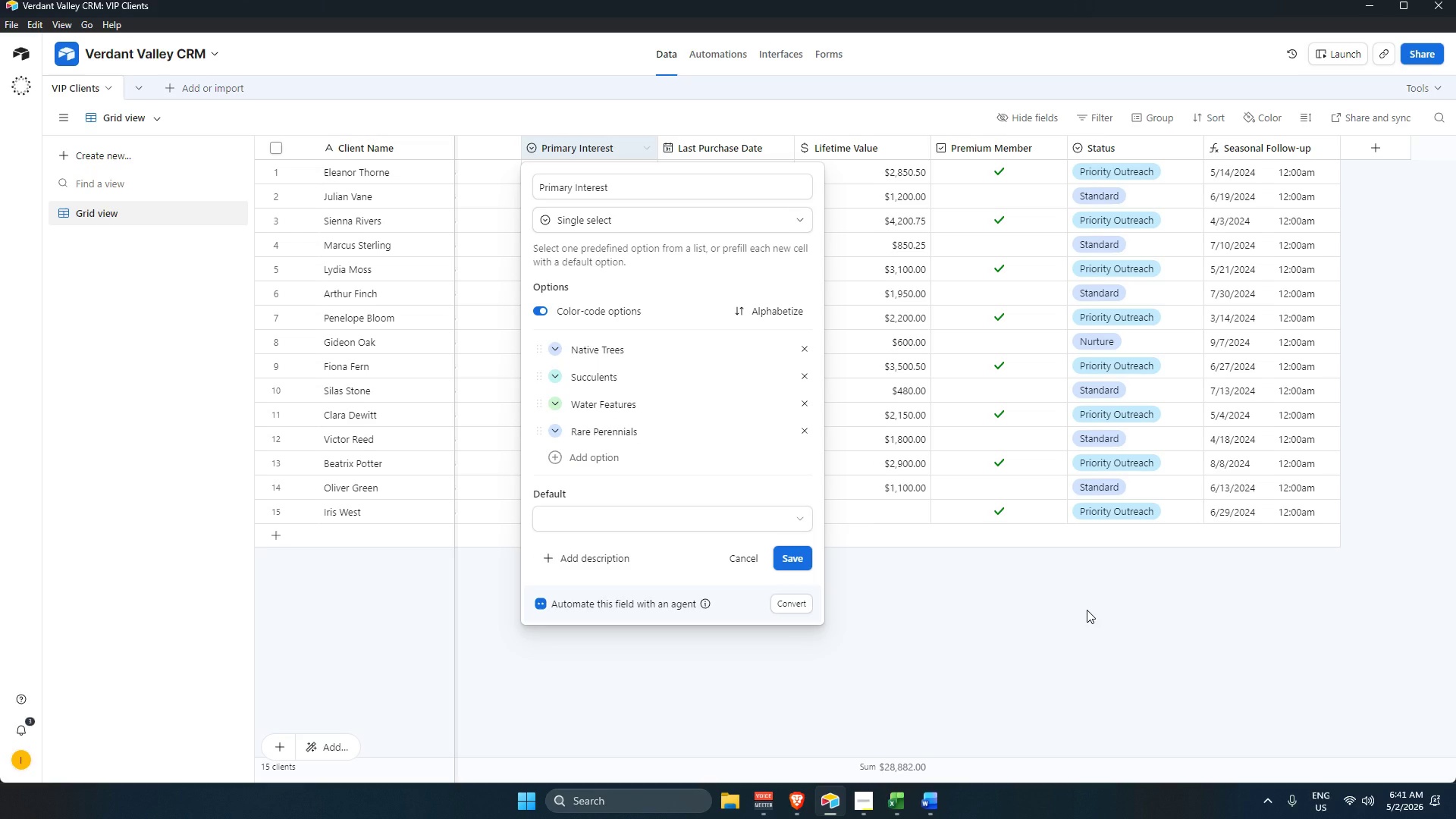 
left_click([1090, 609])
 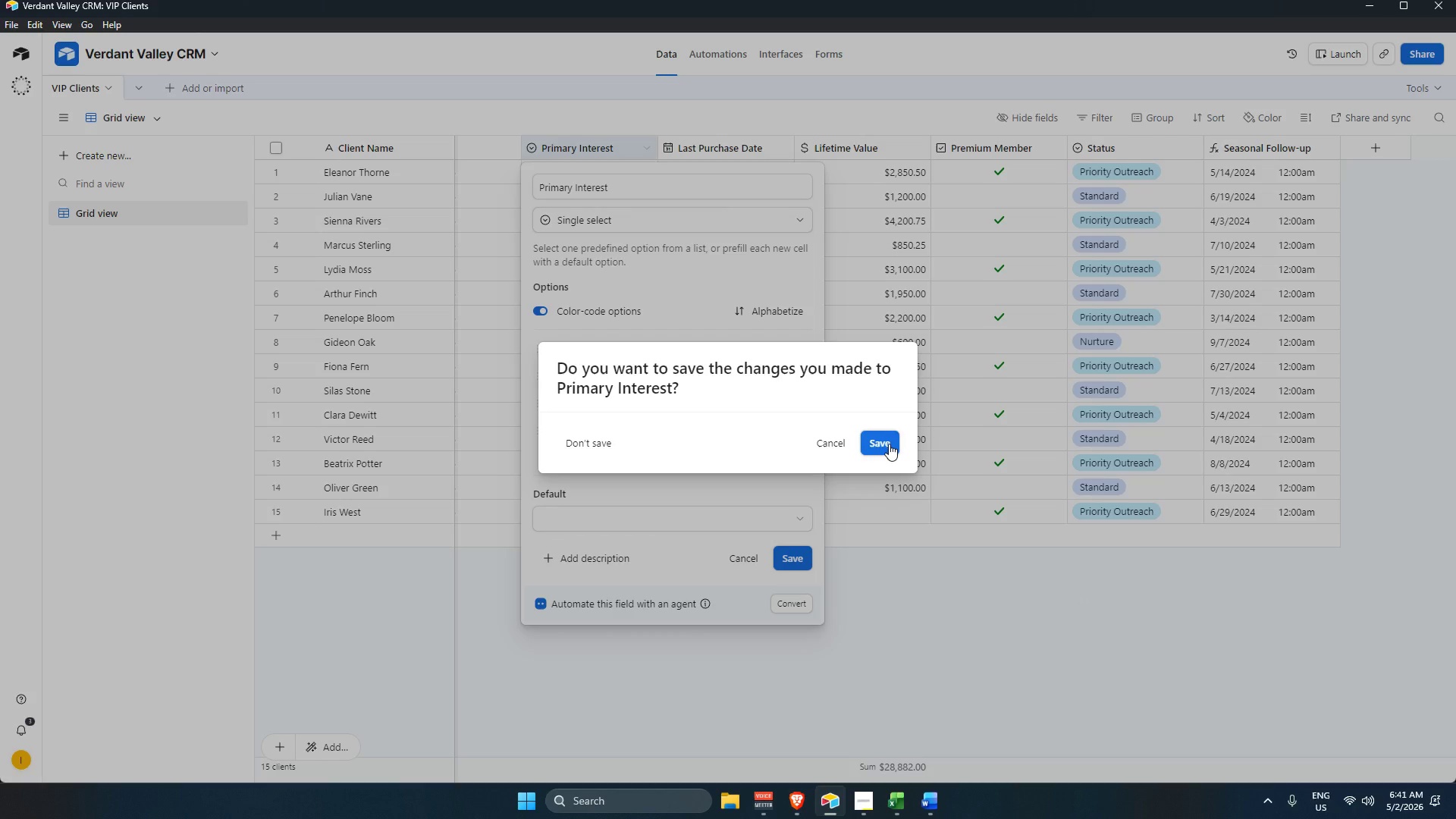 
left_click([889, 444])
 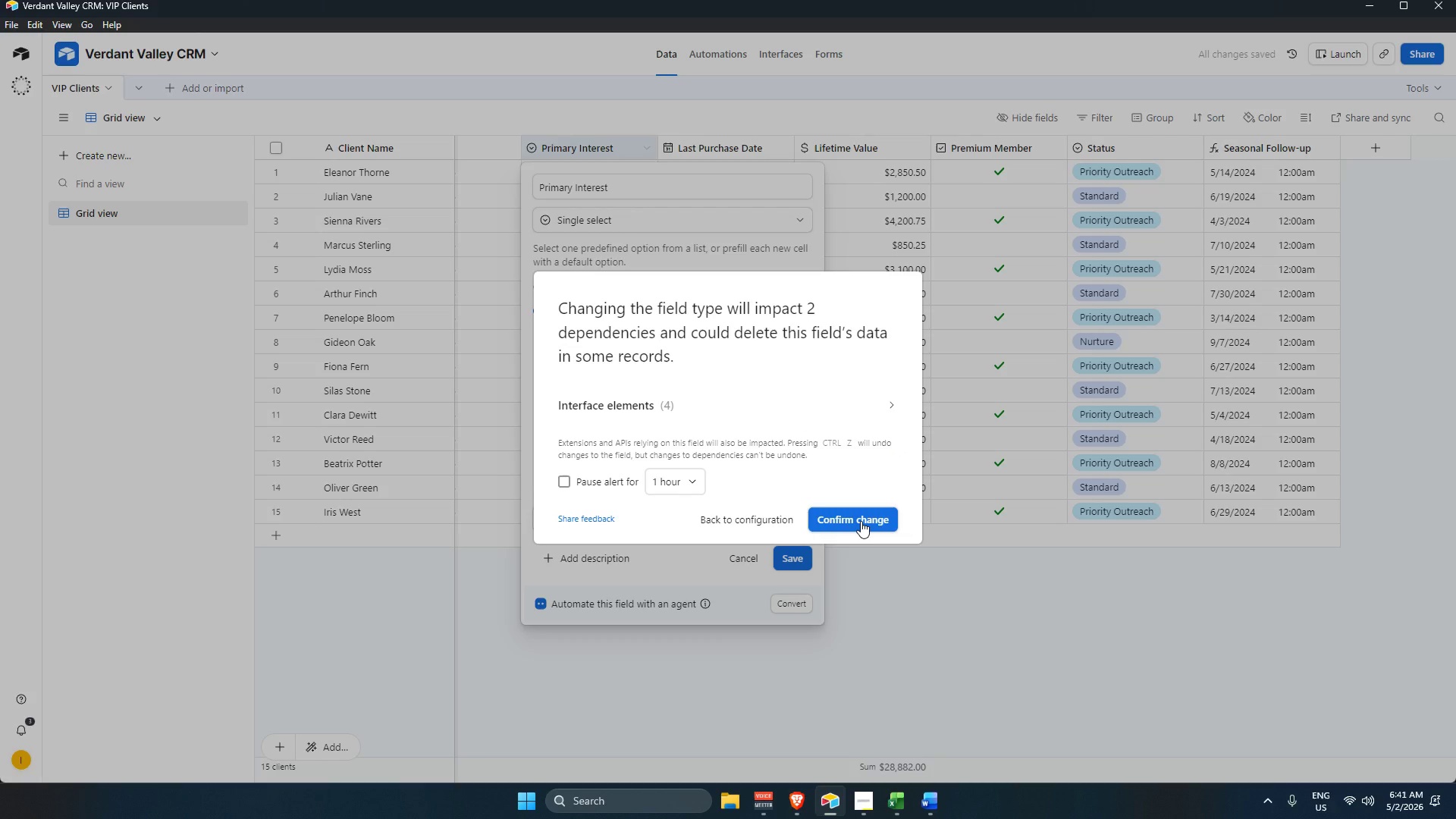 
left_click([864, 519])
 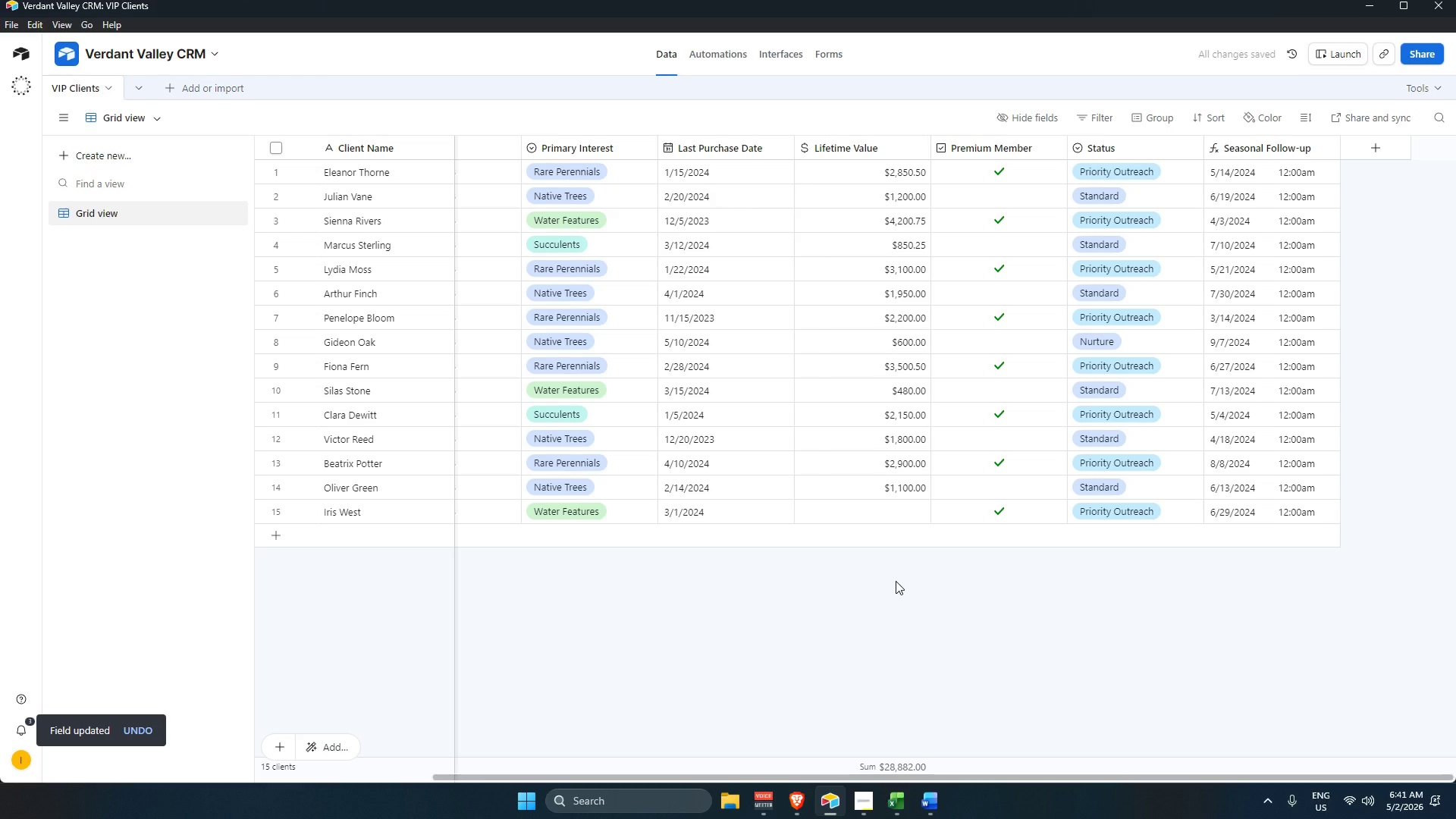 
left_click([896, 581])
 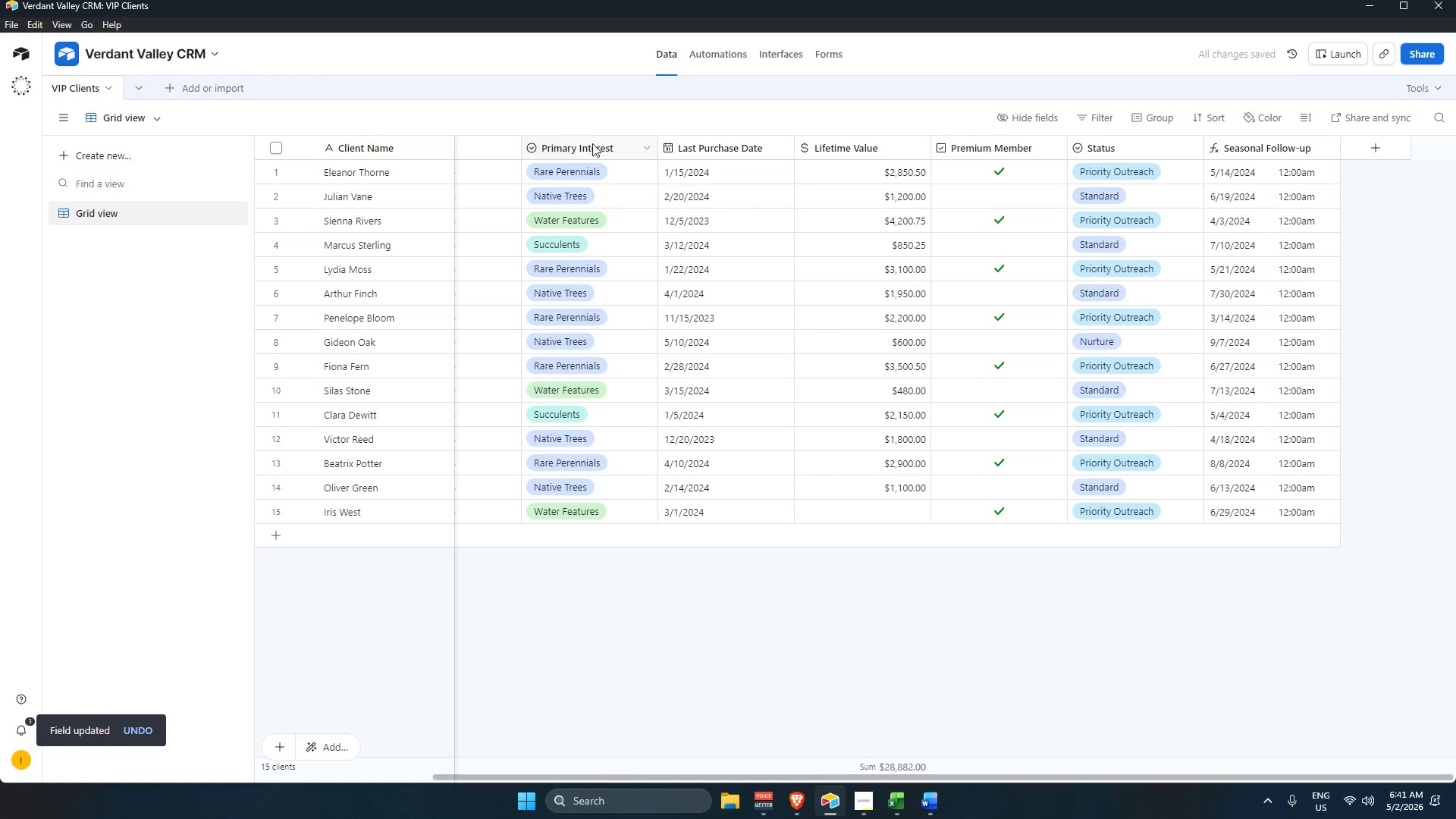 
double_click([595, 147])
 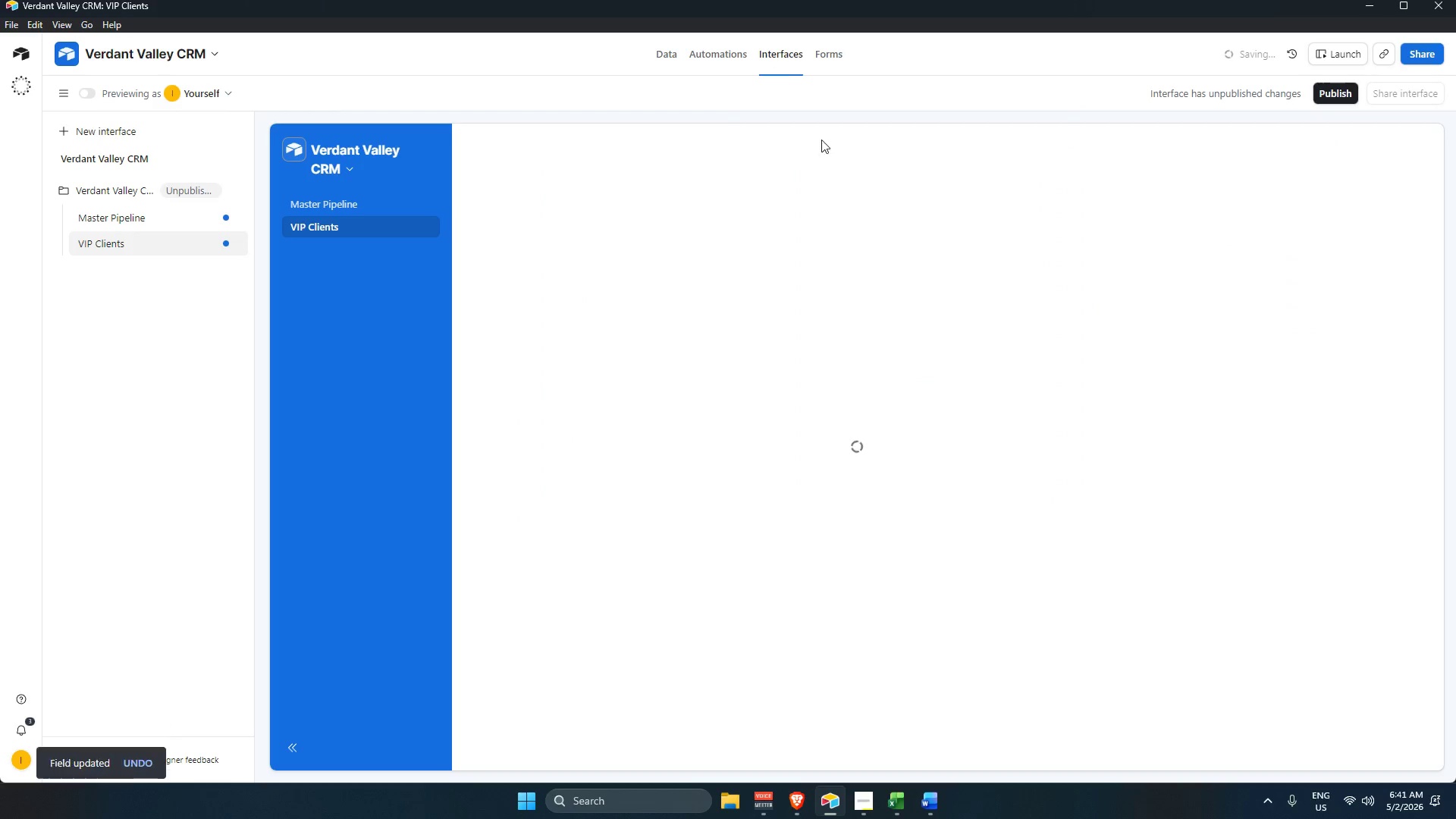 
wait(7.26)
 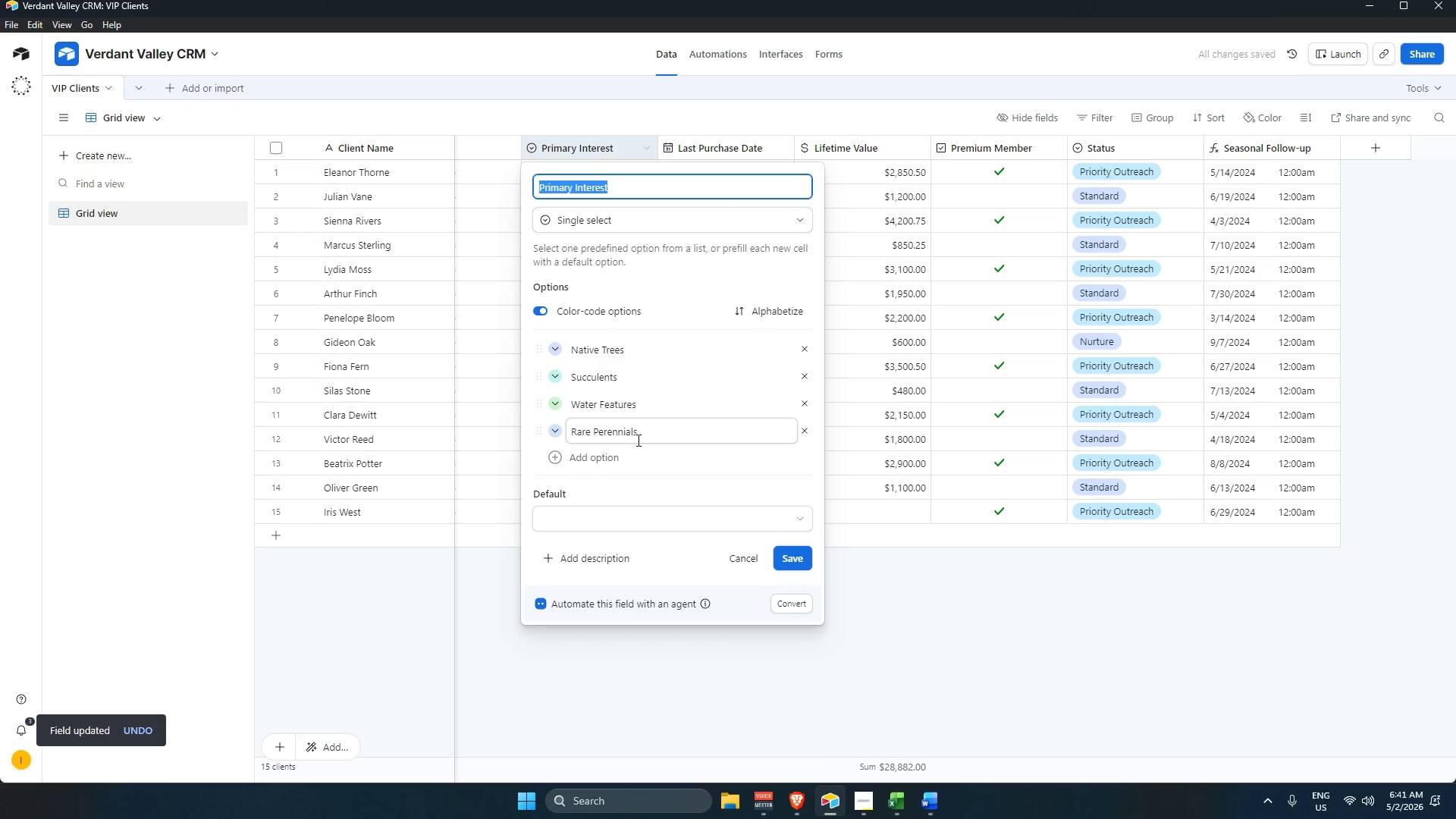 
left_click([840, 368])
 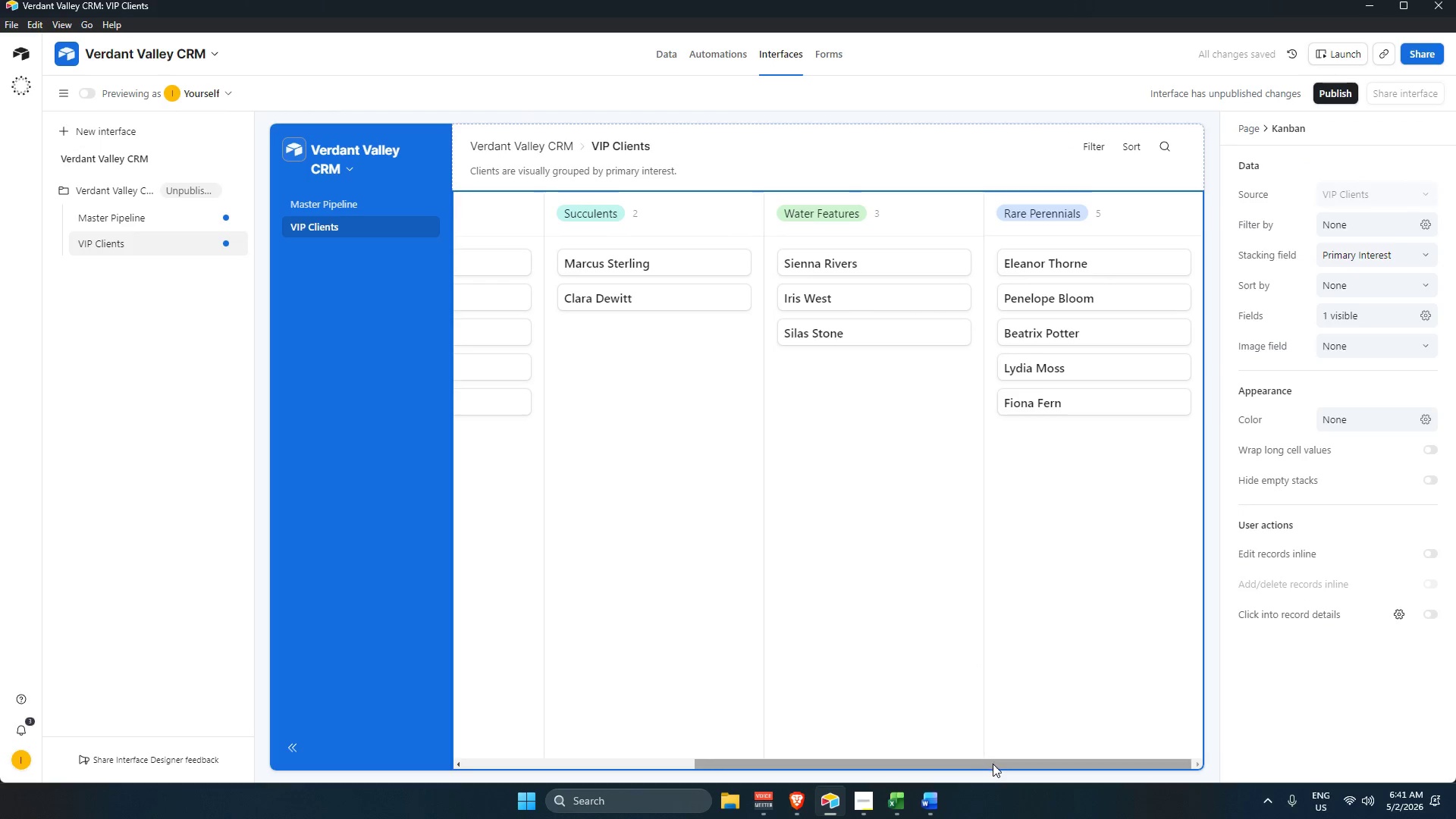 
left_click_drag(start_coordinate=[999, 767], to_coordinate=[1075, 723])
 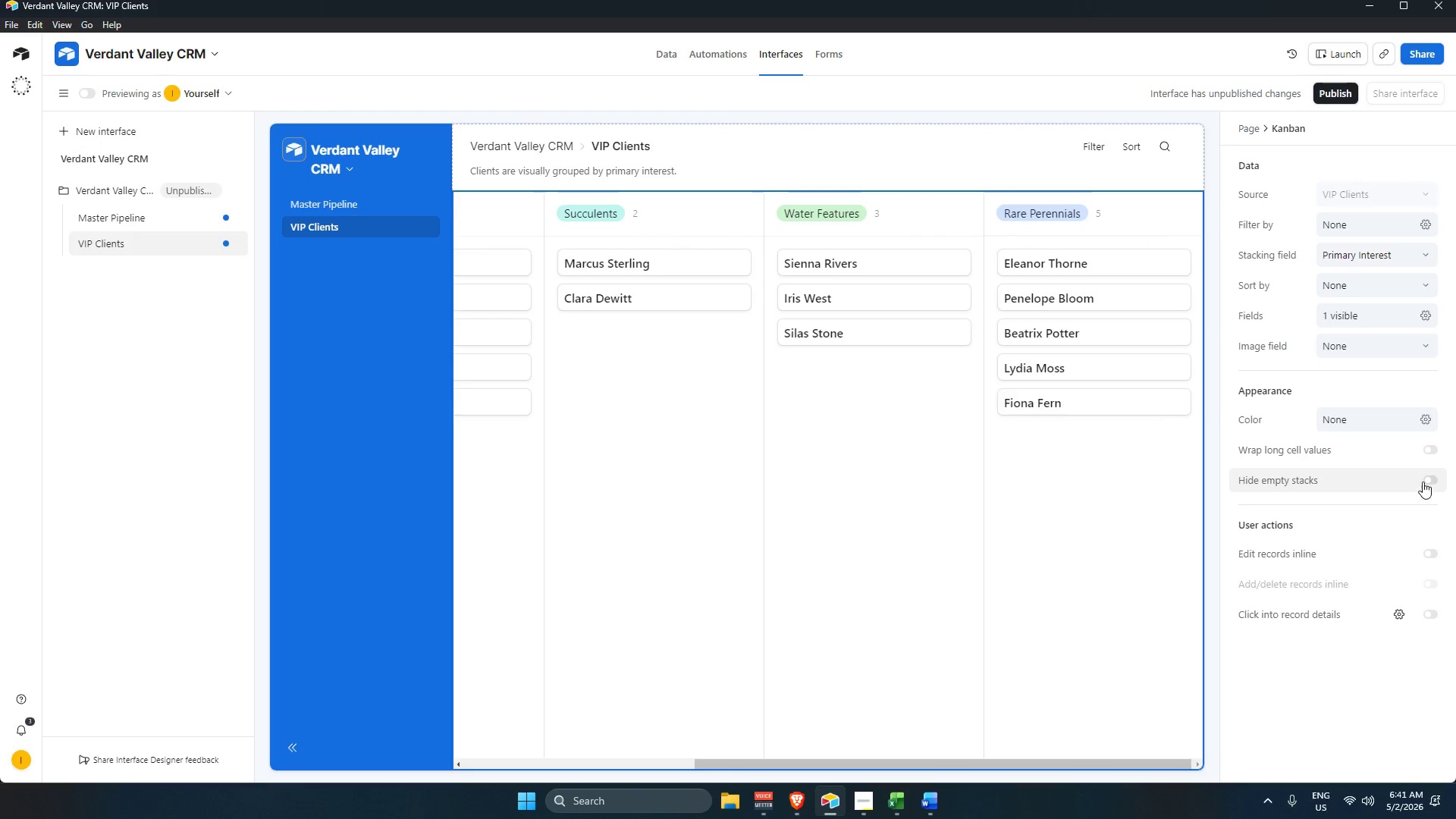 
left_click([912, 481])
 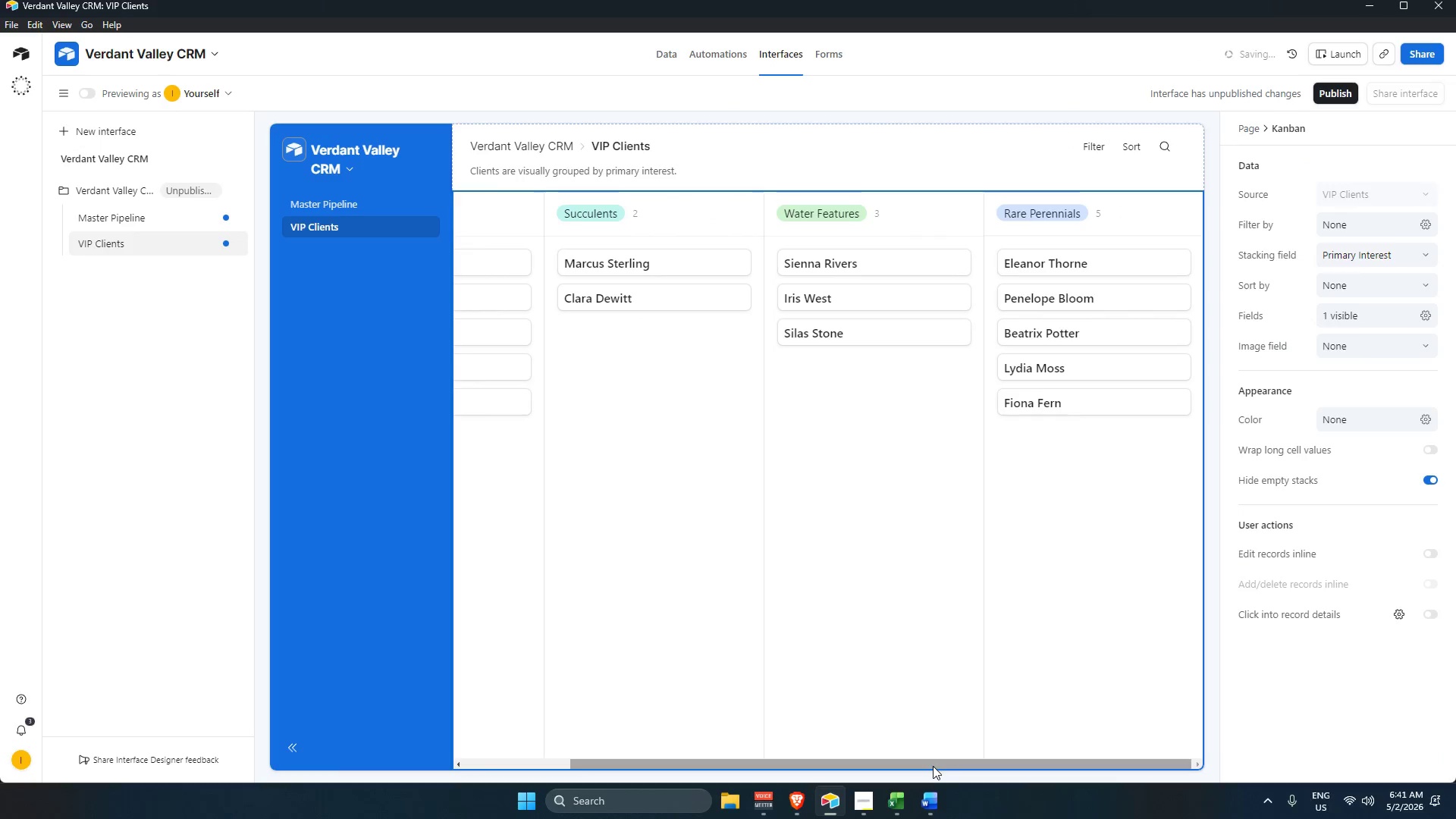 
left_click_drag(start_coordinate=[932, 764], to_coordinate=[614, 725])
 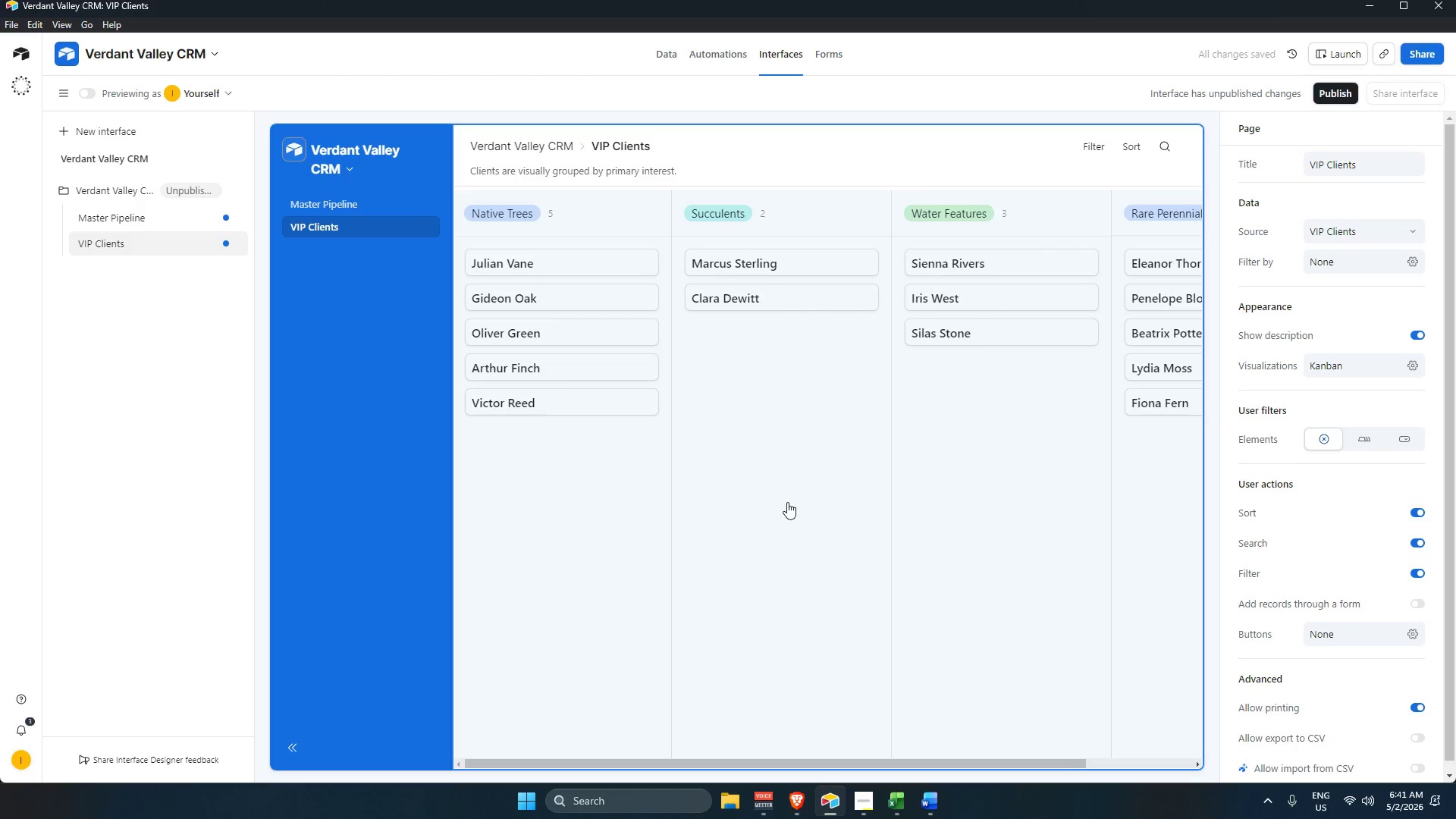 
left_click([787, 502])
 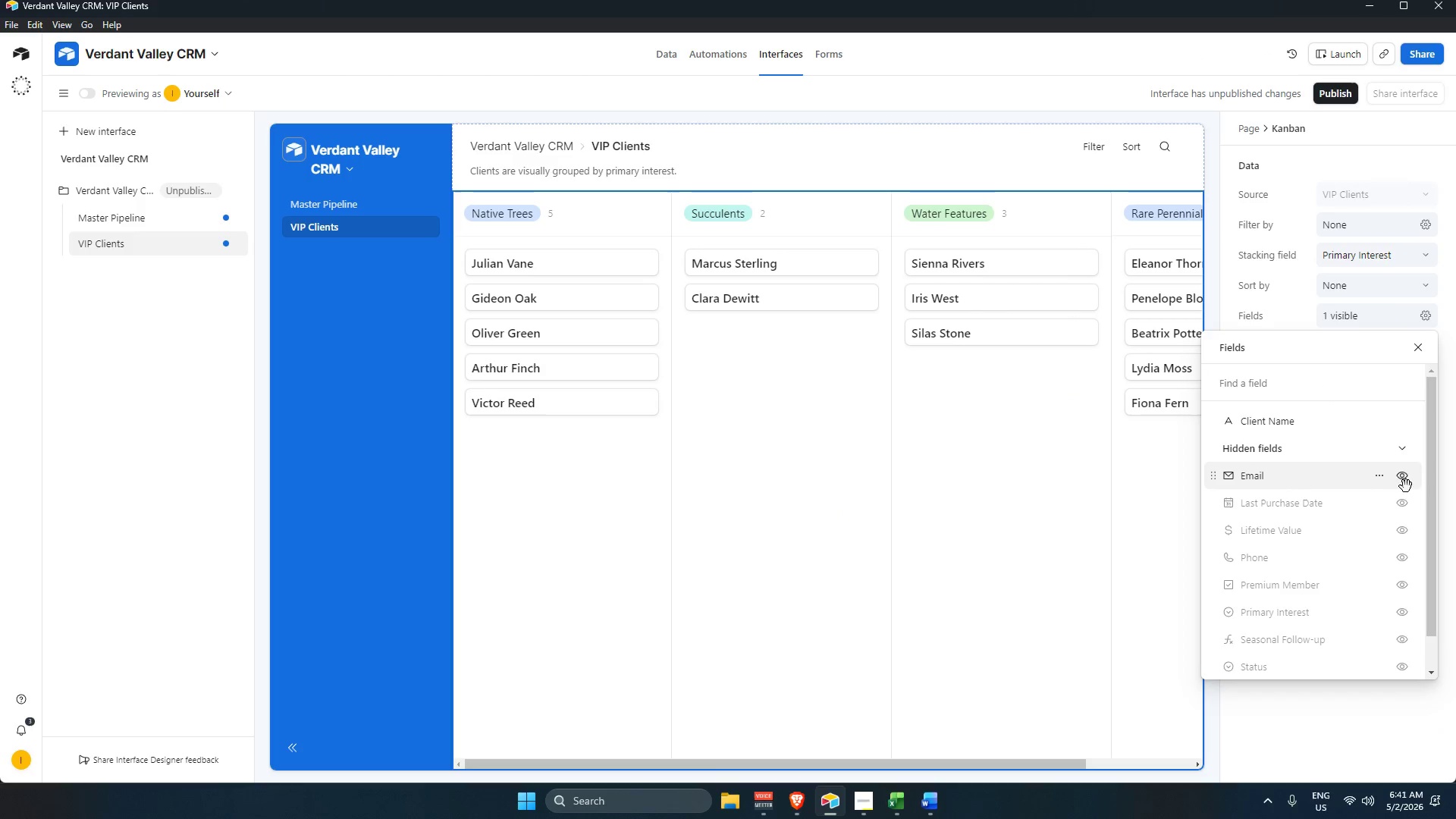 
left_click([1408, 484])
 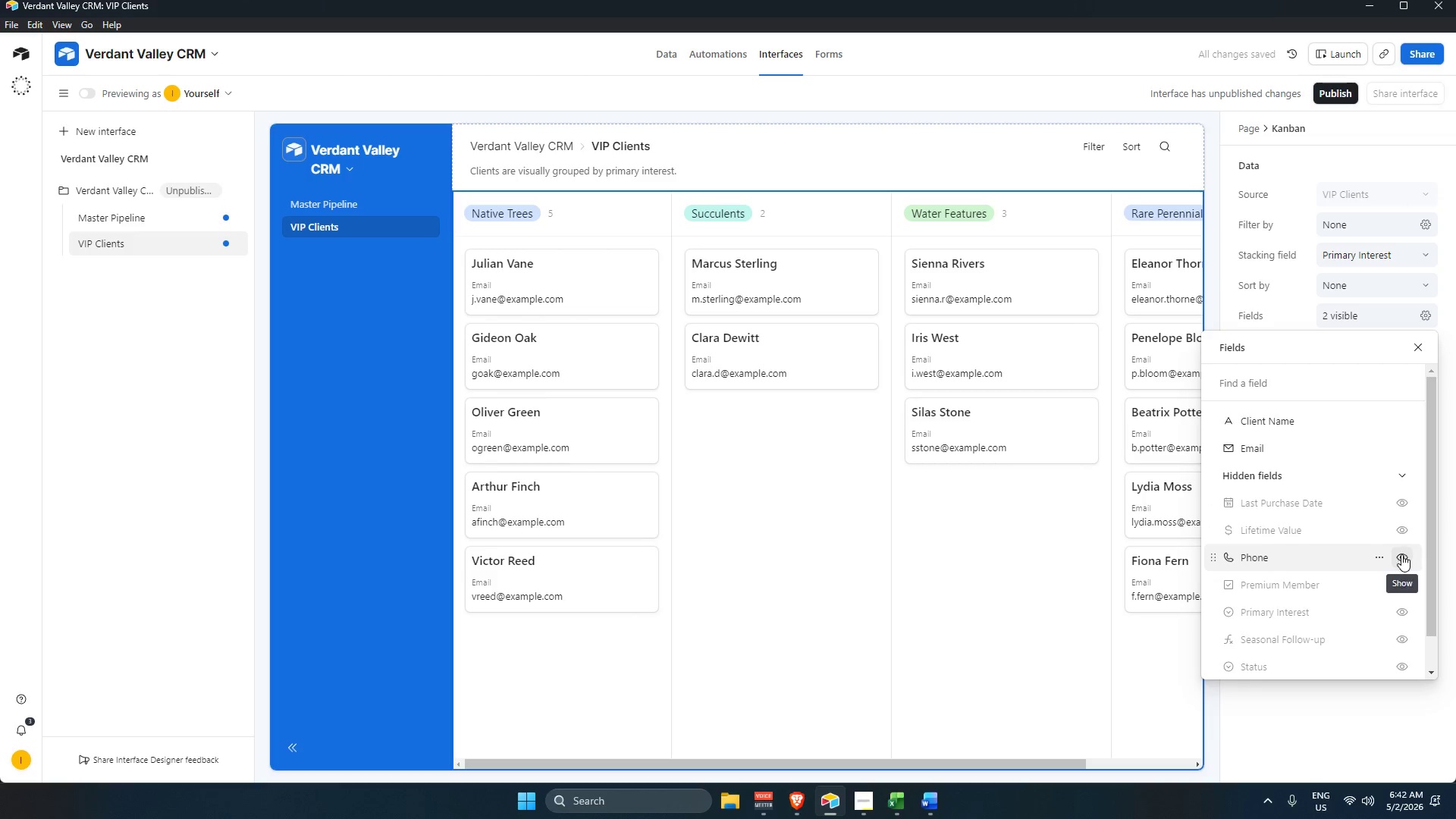 
left_click([1401, 554])
 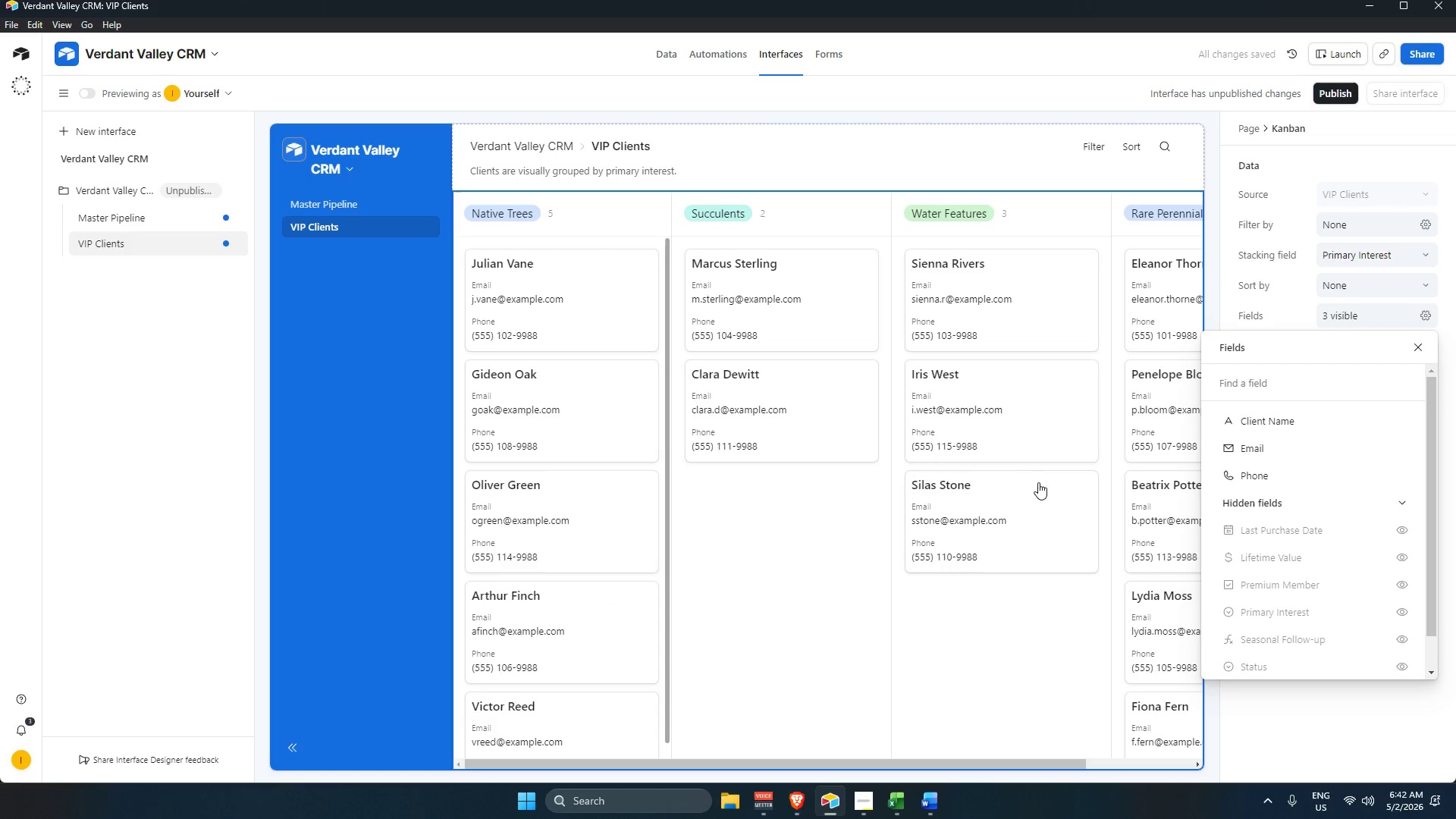 
scroll: coordinate [1345, 507], scroll_direction: down, amount: 1.0
 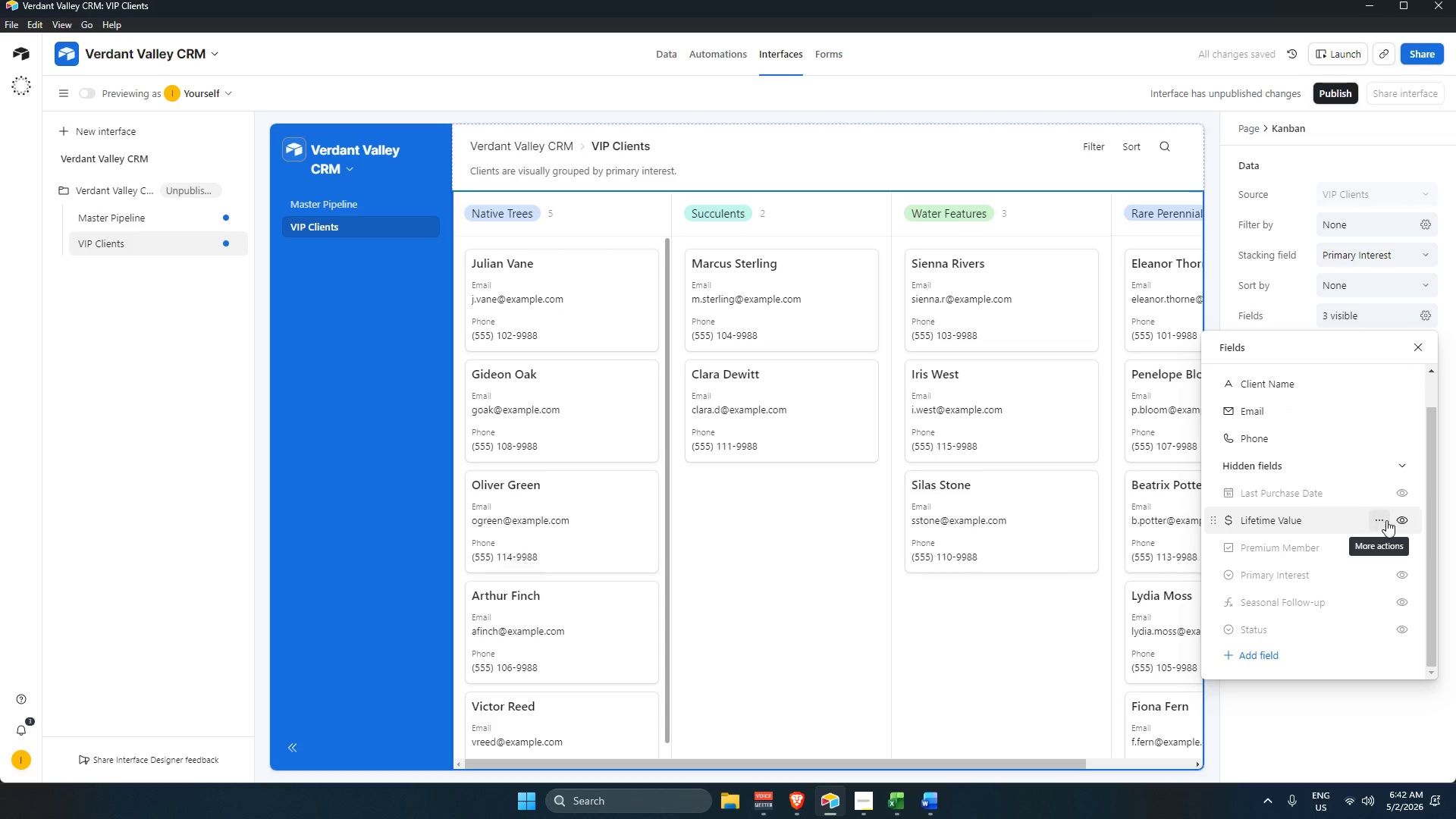 
mouse_move([1397, 508])
 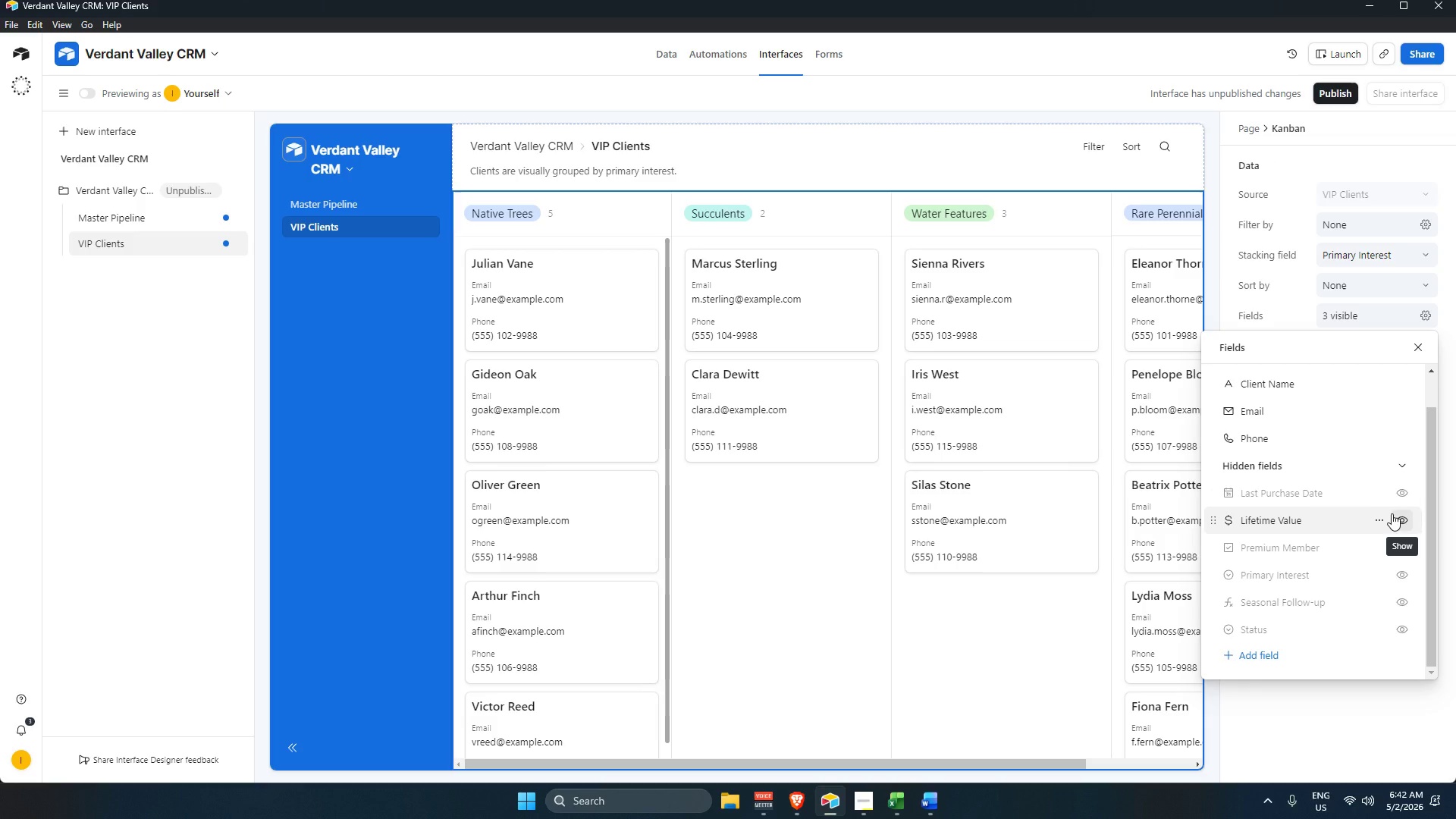 
mouse_move([1405, 524])
 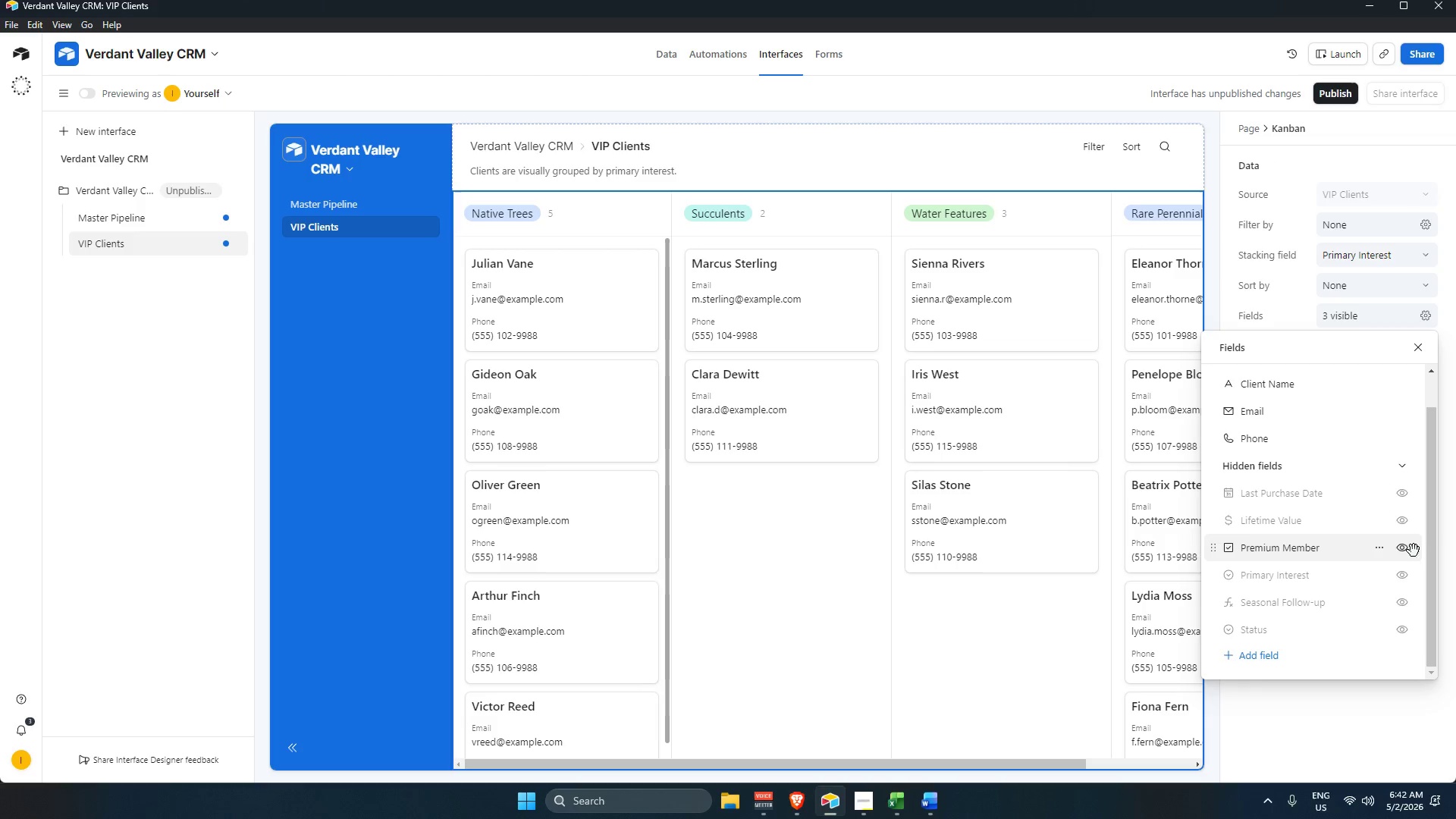 
left_click([1410, 551])
 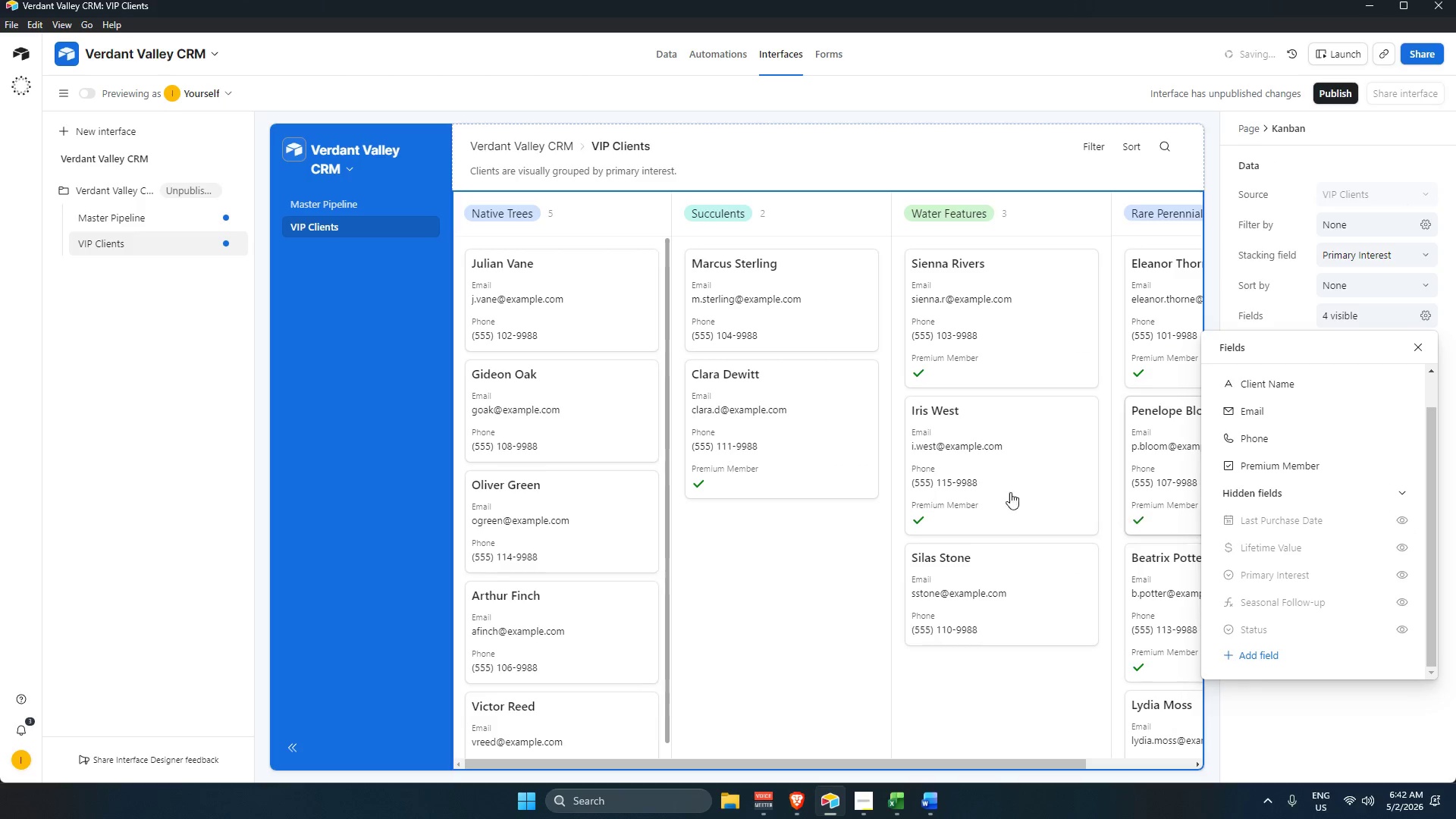 
scroll: coordinate [825, 495], scroll_direction: down, amount: 5.0
 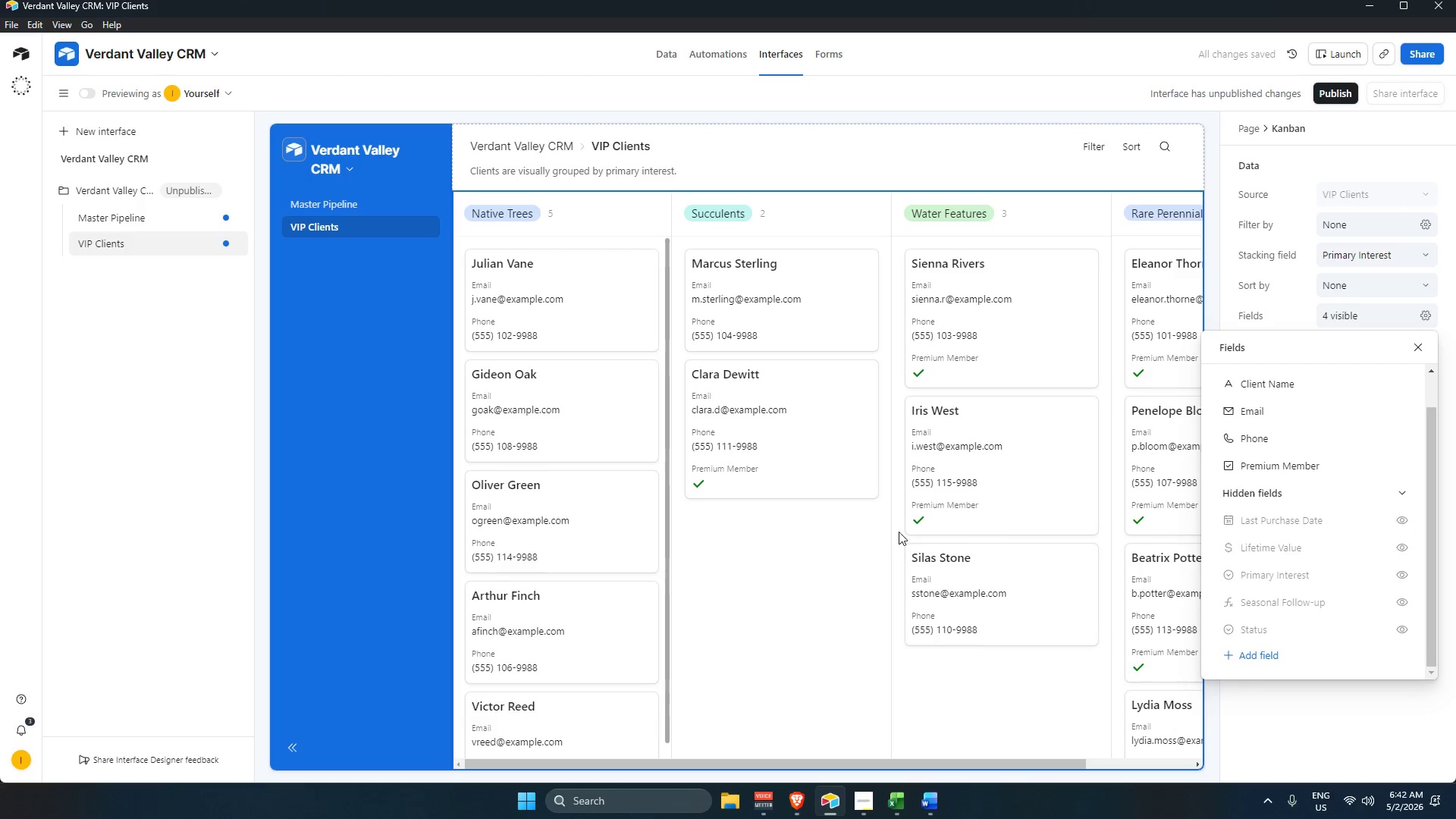 
scroll: coordinate [1161, 504], scroll_direction: up, amount: 10.0
 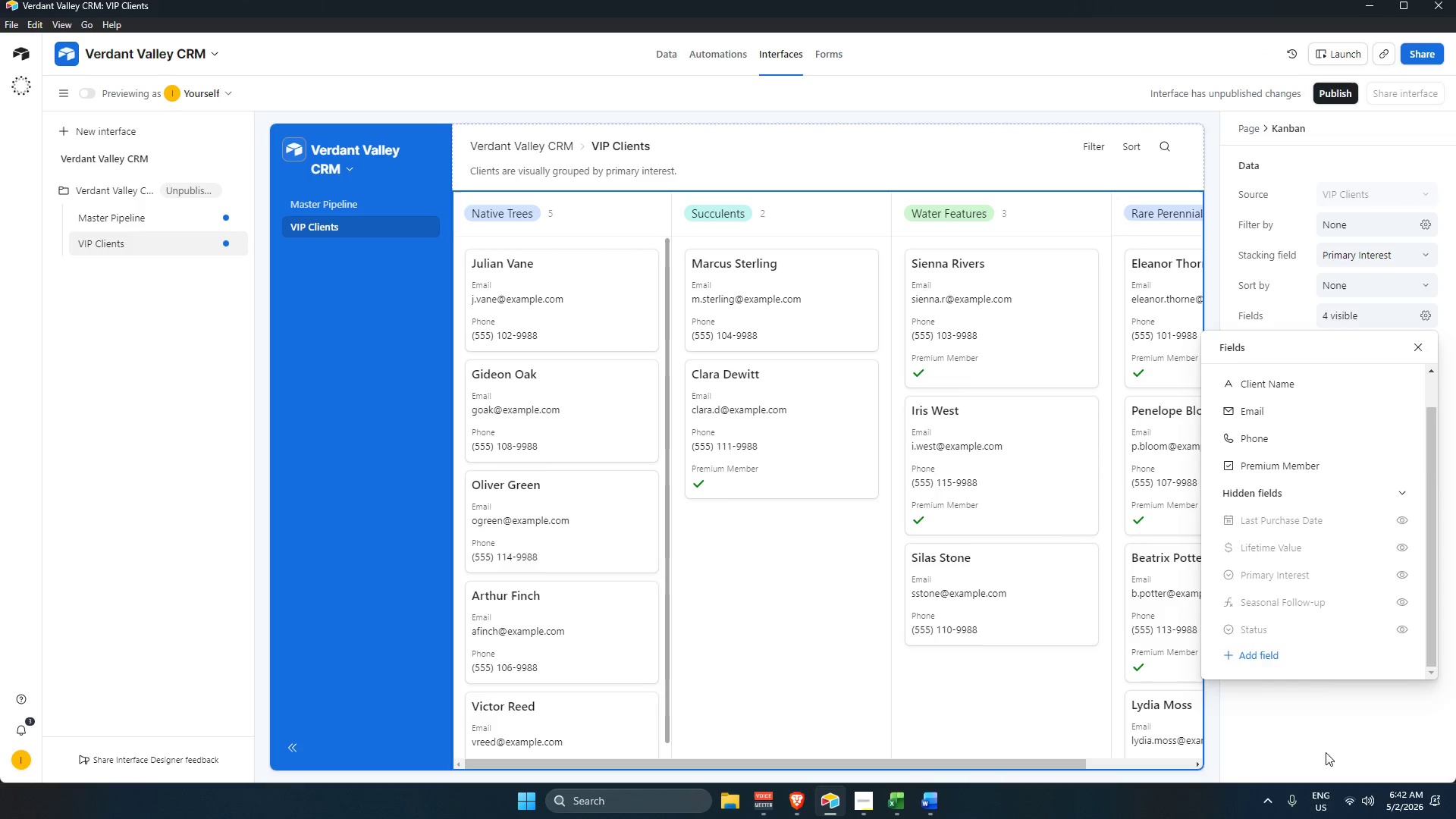 
left_click([1327, 739])
 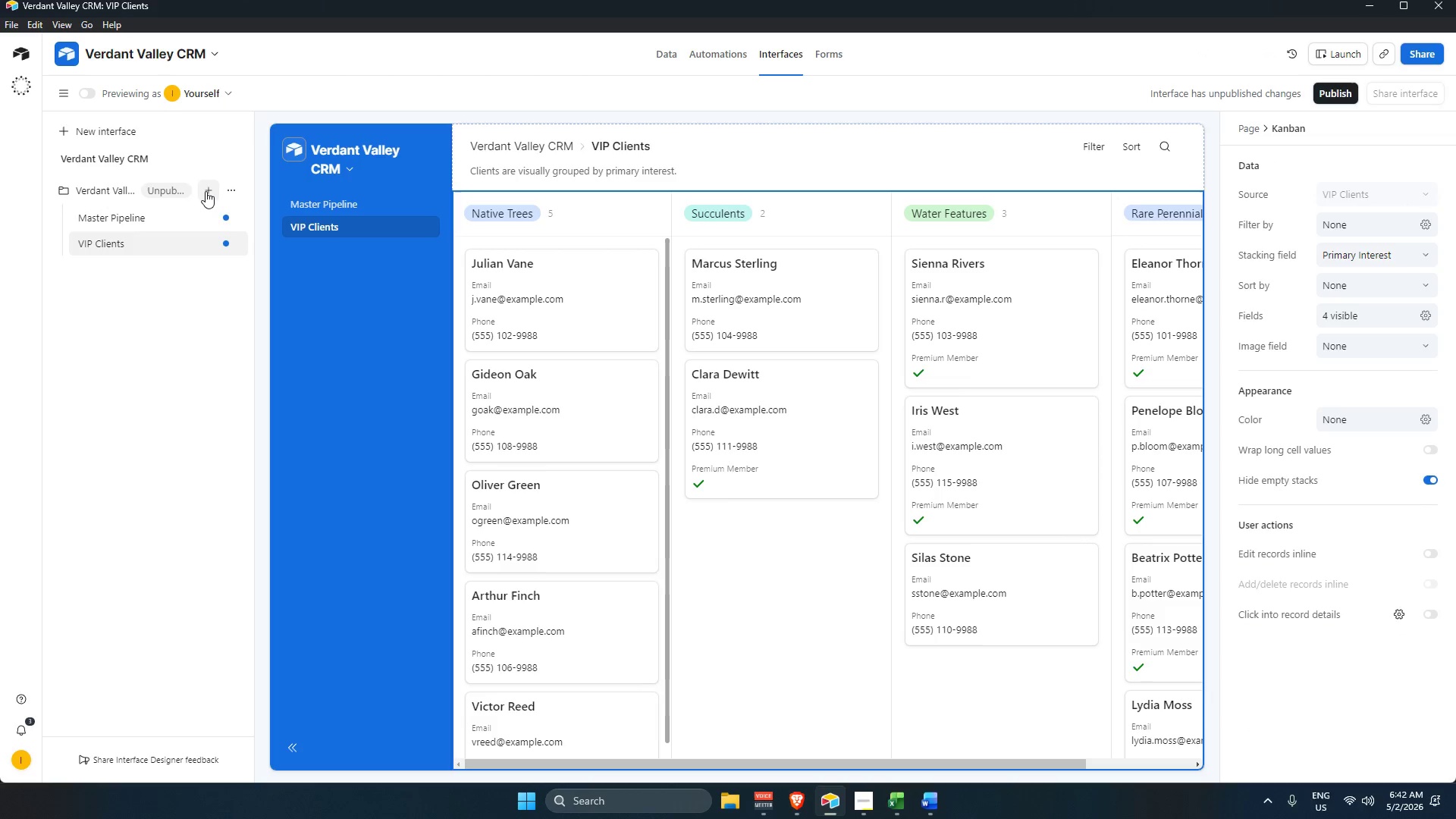 
left_click([208, 190])
 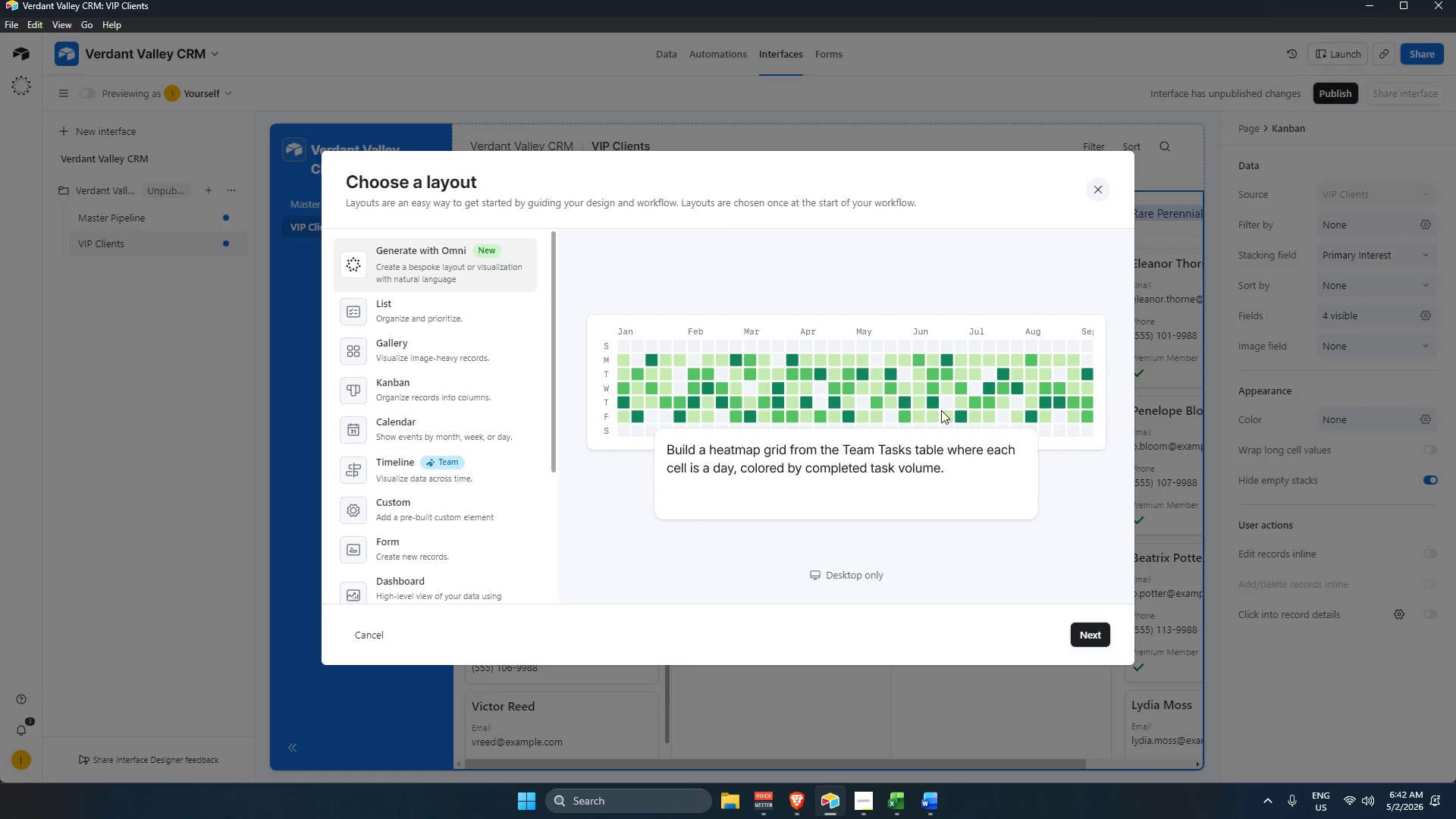 
wait(21.55)
 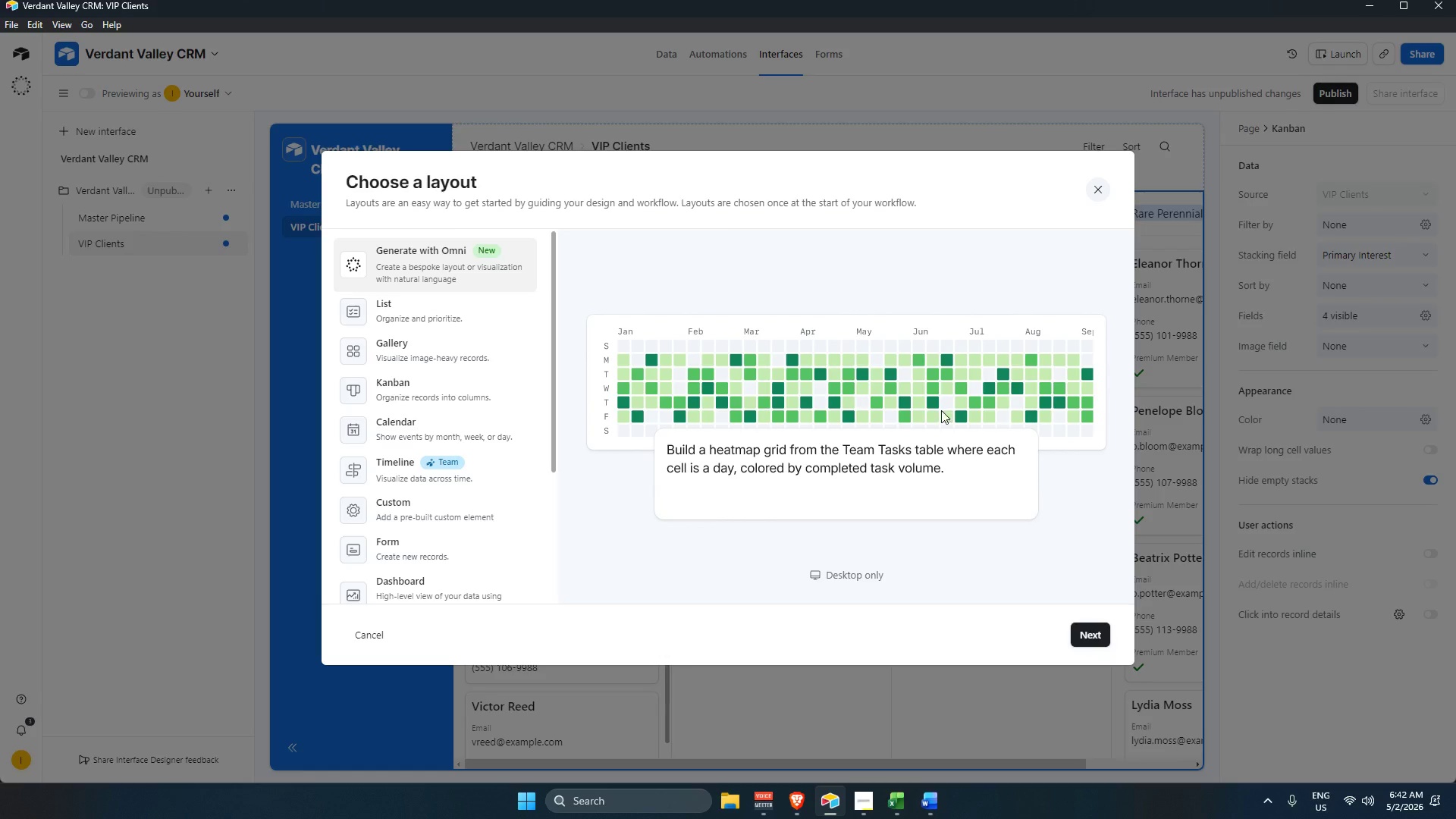 
left_click([196, 379])
 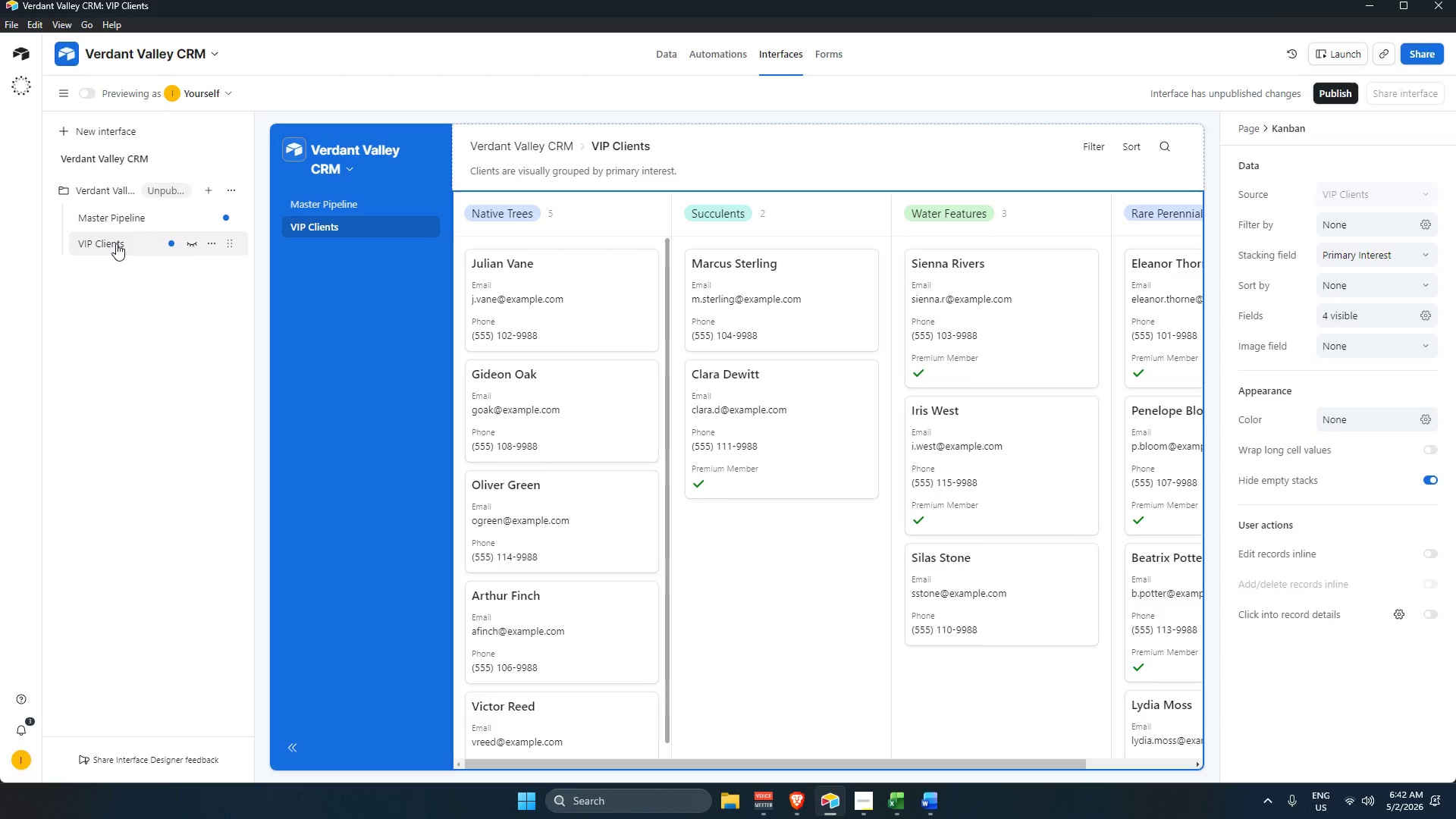 
double_click([116, 243])
 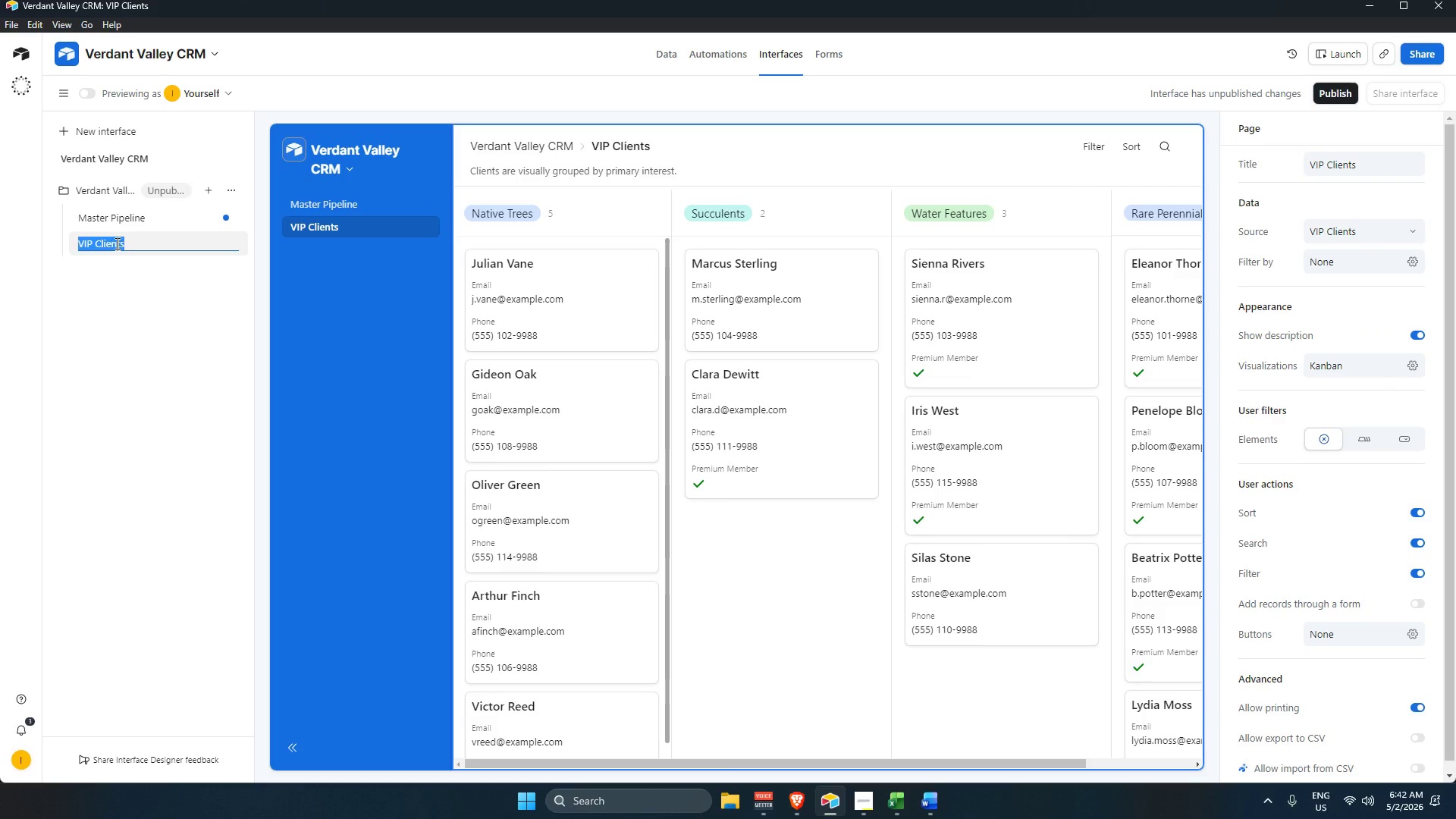 
key(Backspace)
type(Interest Board)
 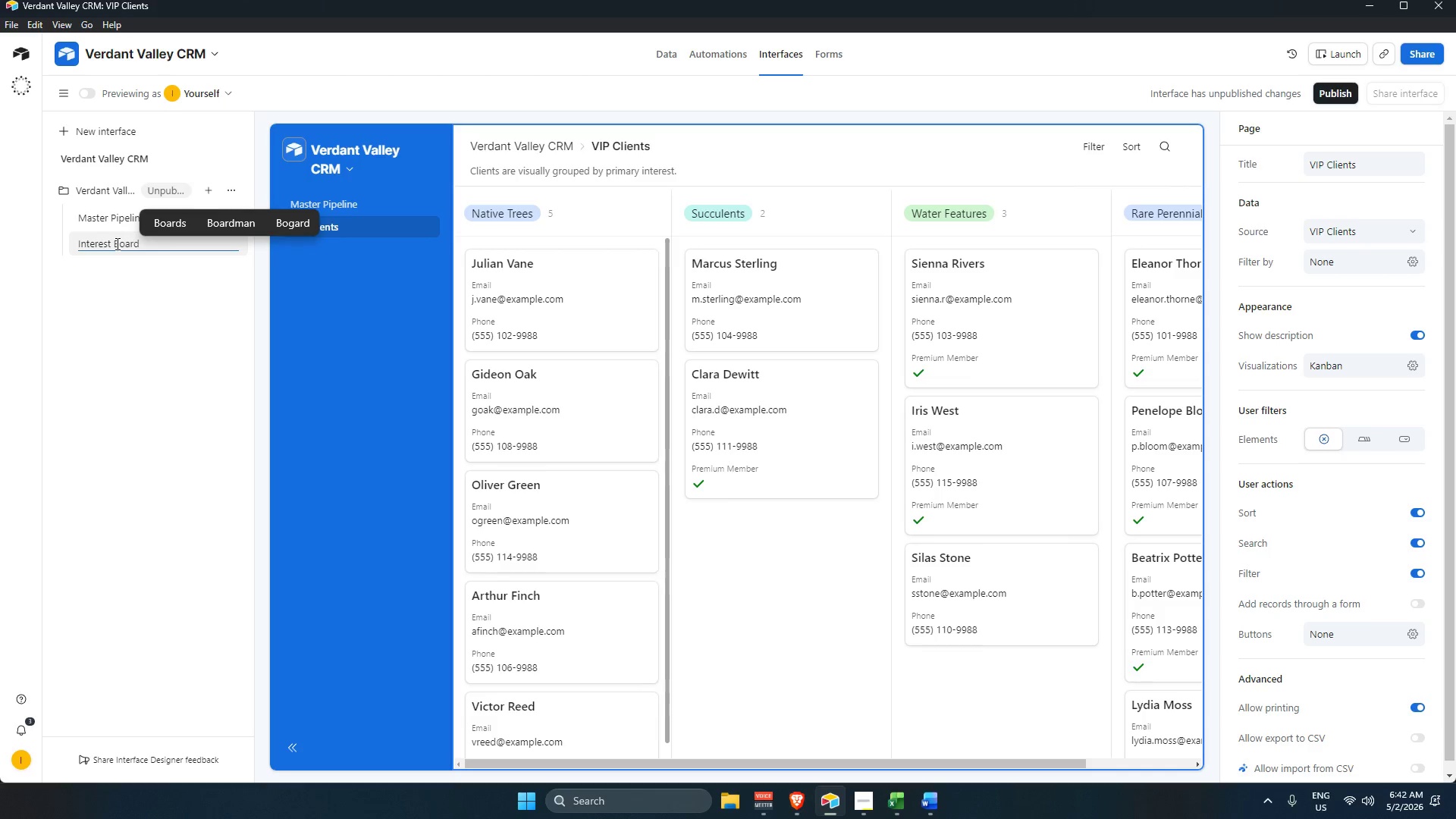 
key(Enter)
 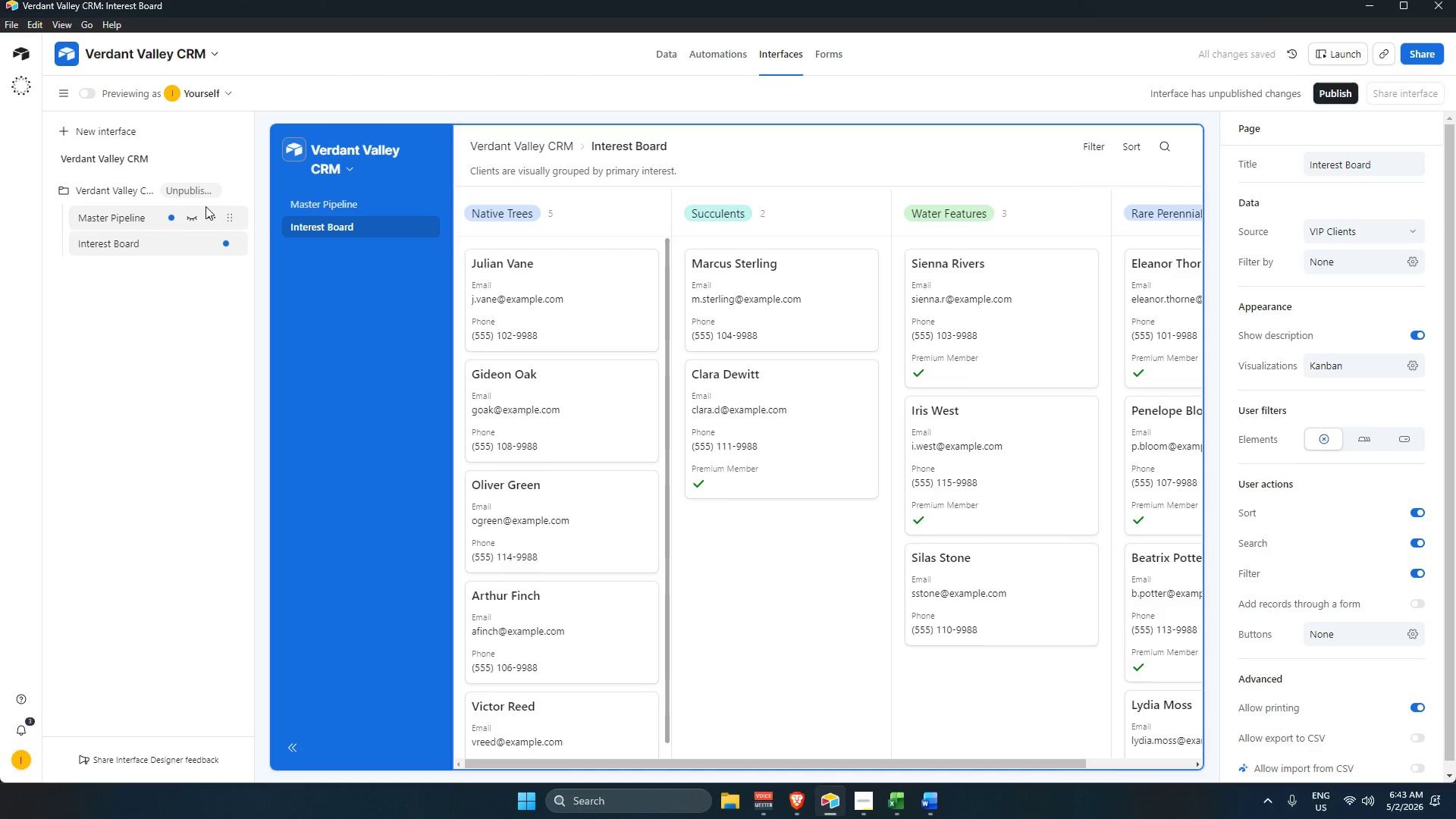 
left_click([210, 194])
 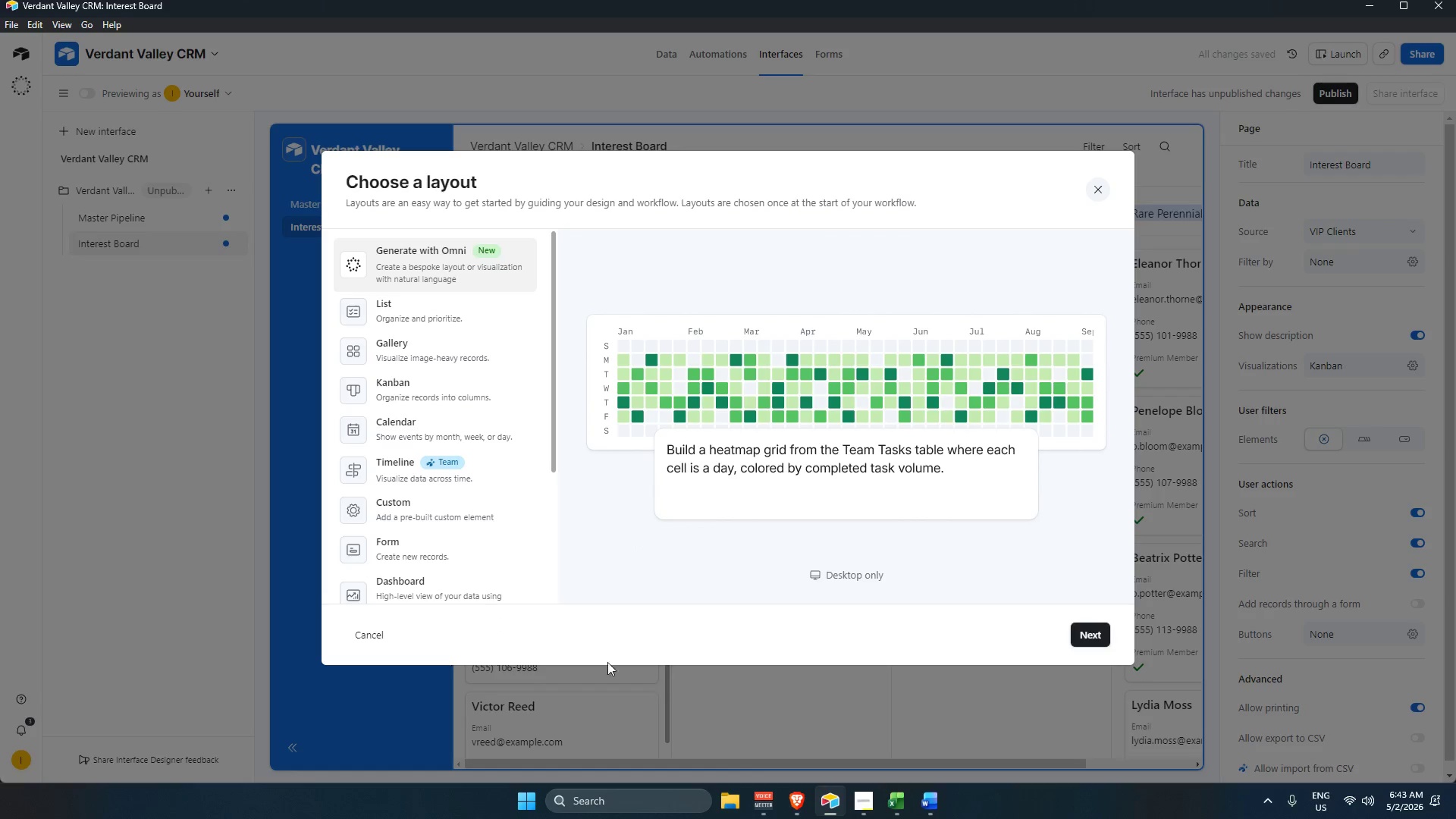 
left_click([474, 430])
 